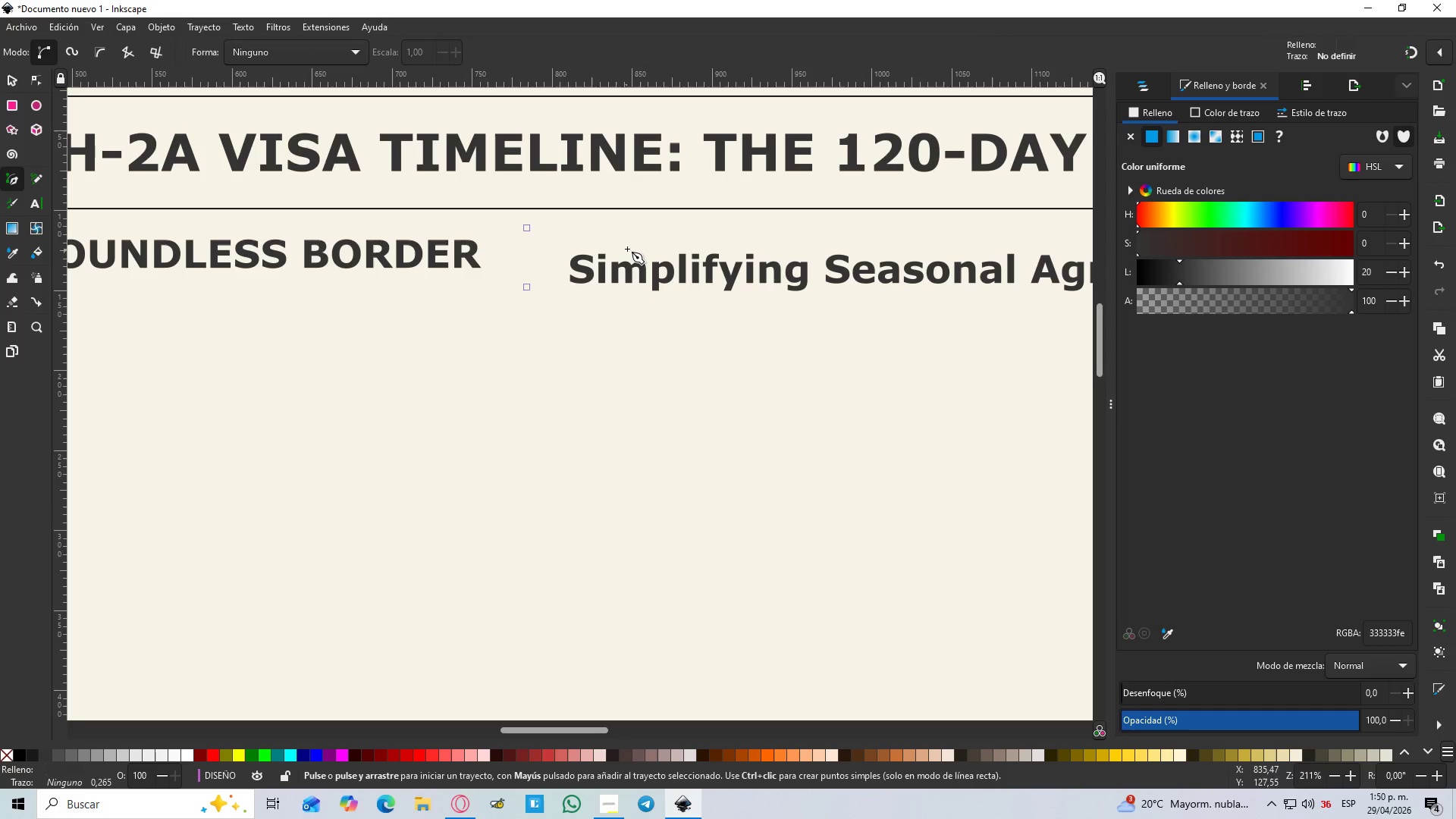 
key(D)
 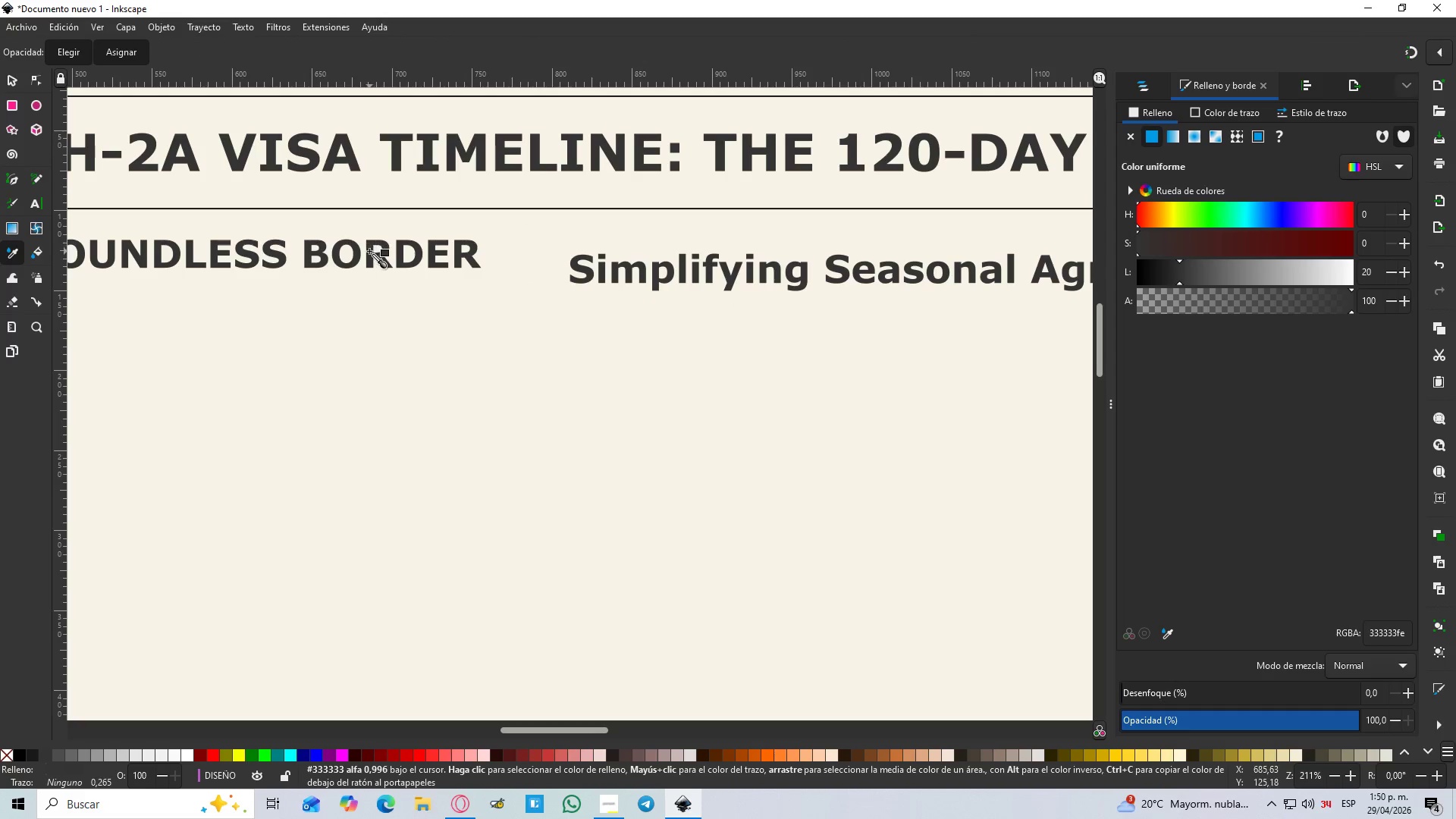 
left_click([369, 251])
 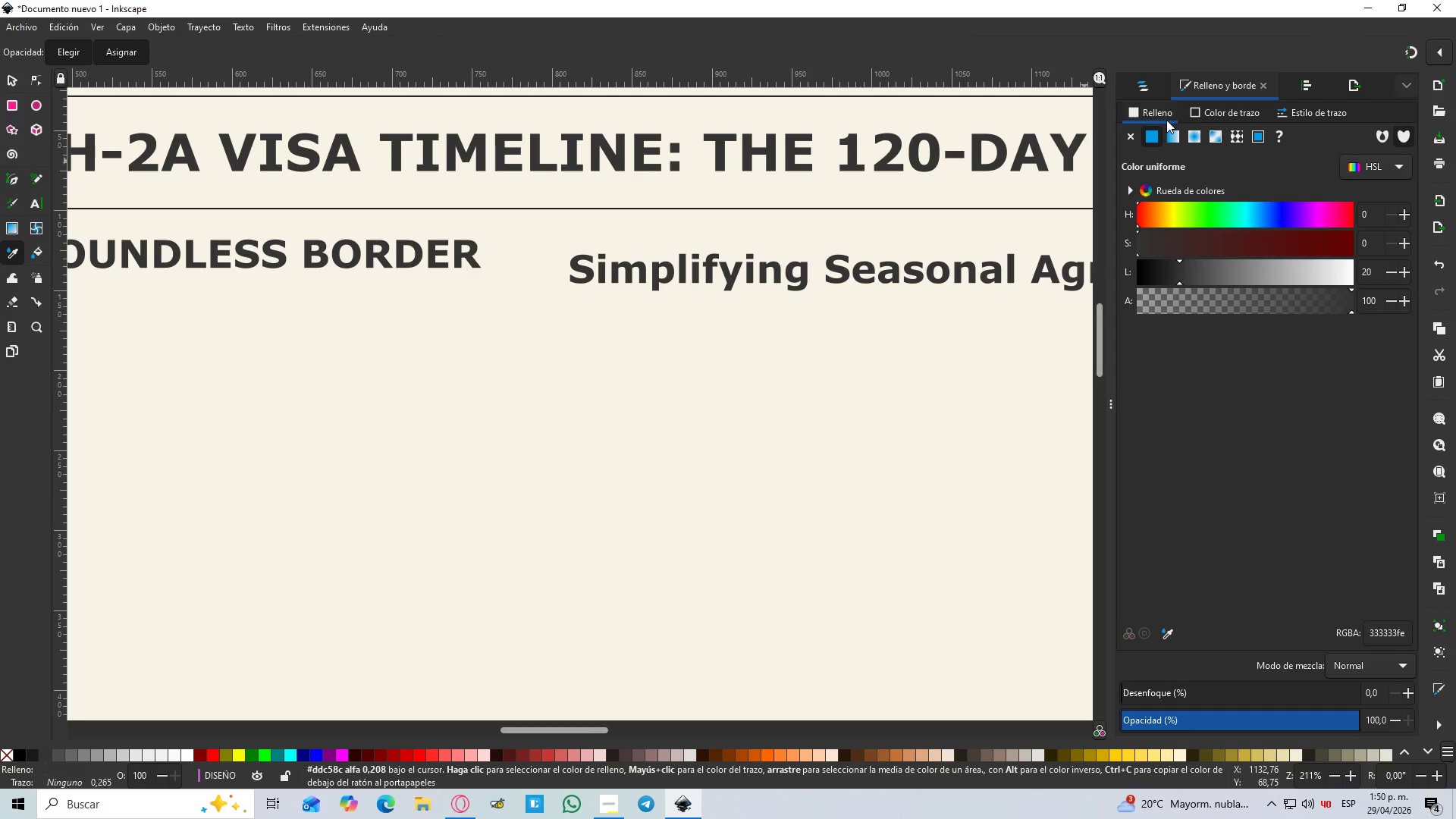 
left_click([1216, 111])
 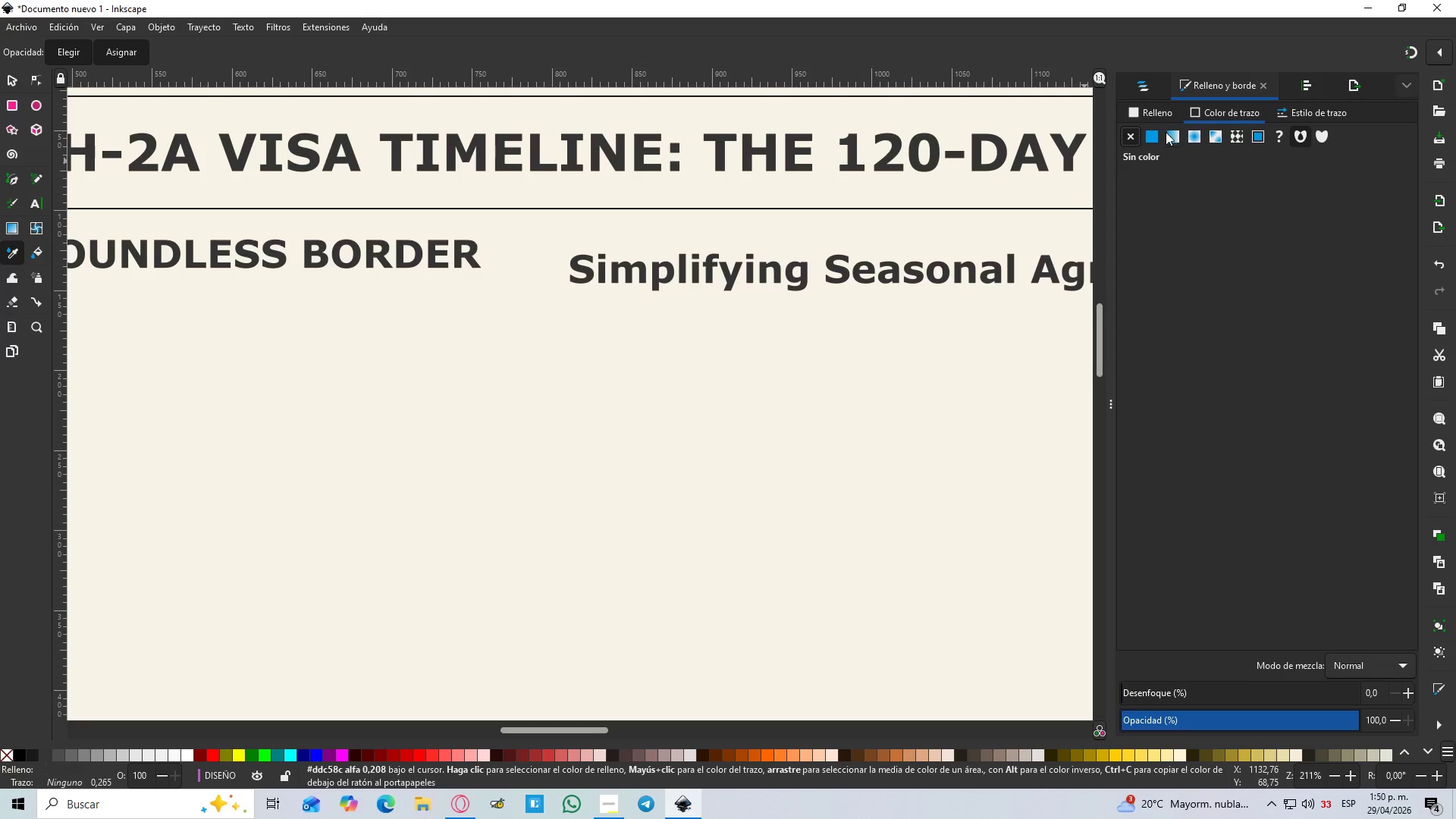 
left_click([1151, 136])
 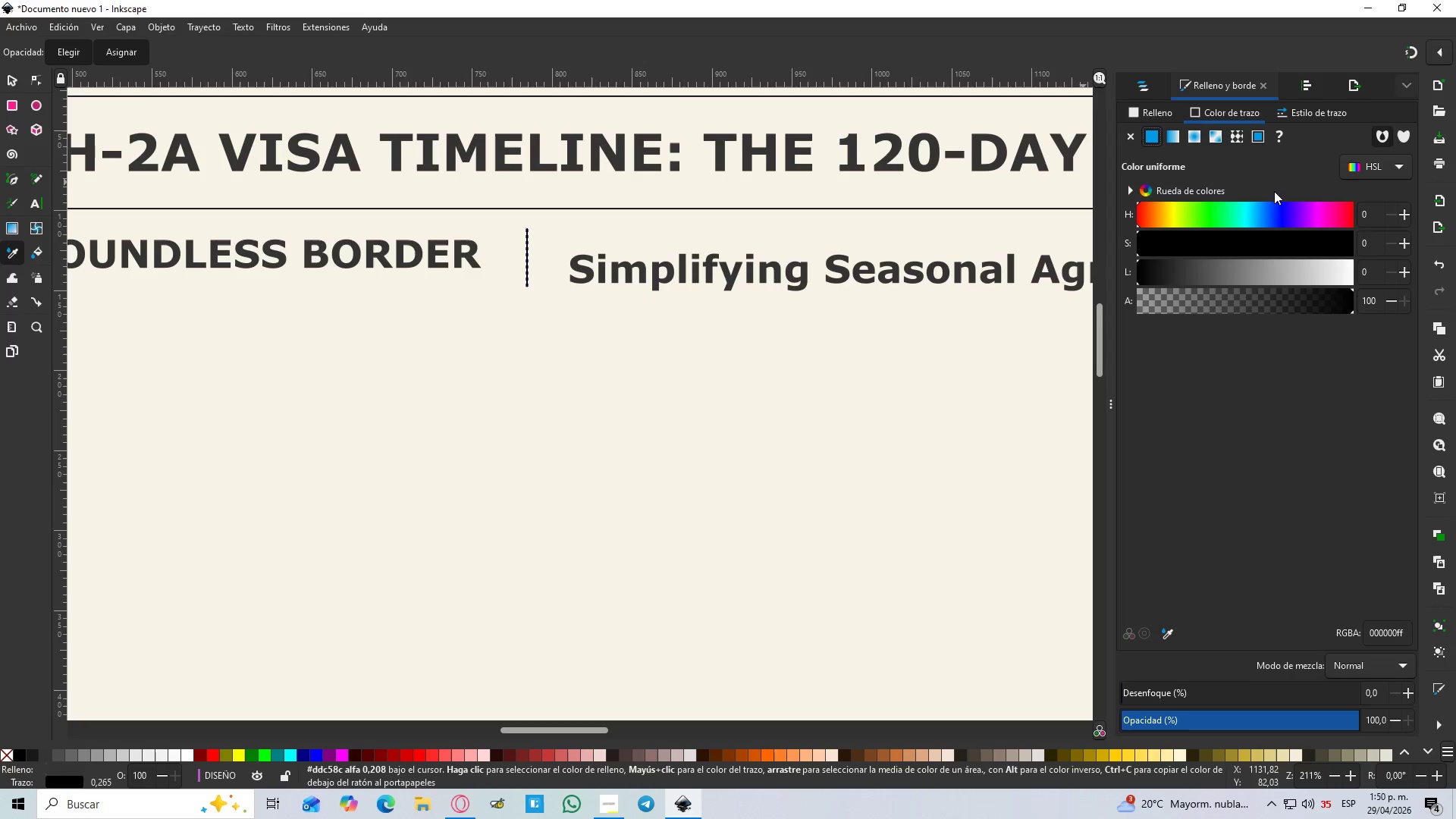 
left_click([1304, 109])
 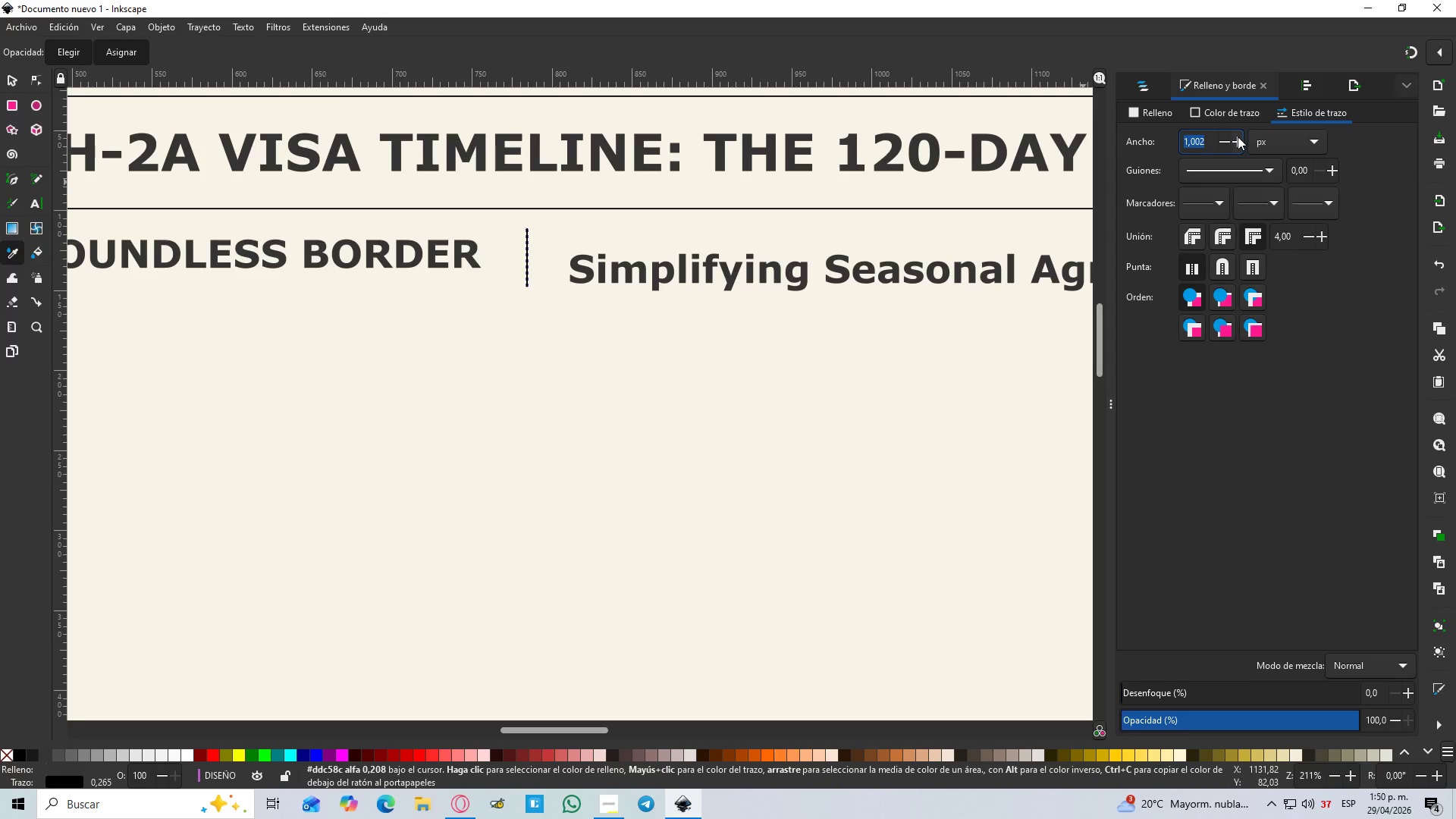 
double_click([1238, 136])
 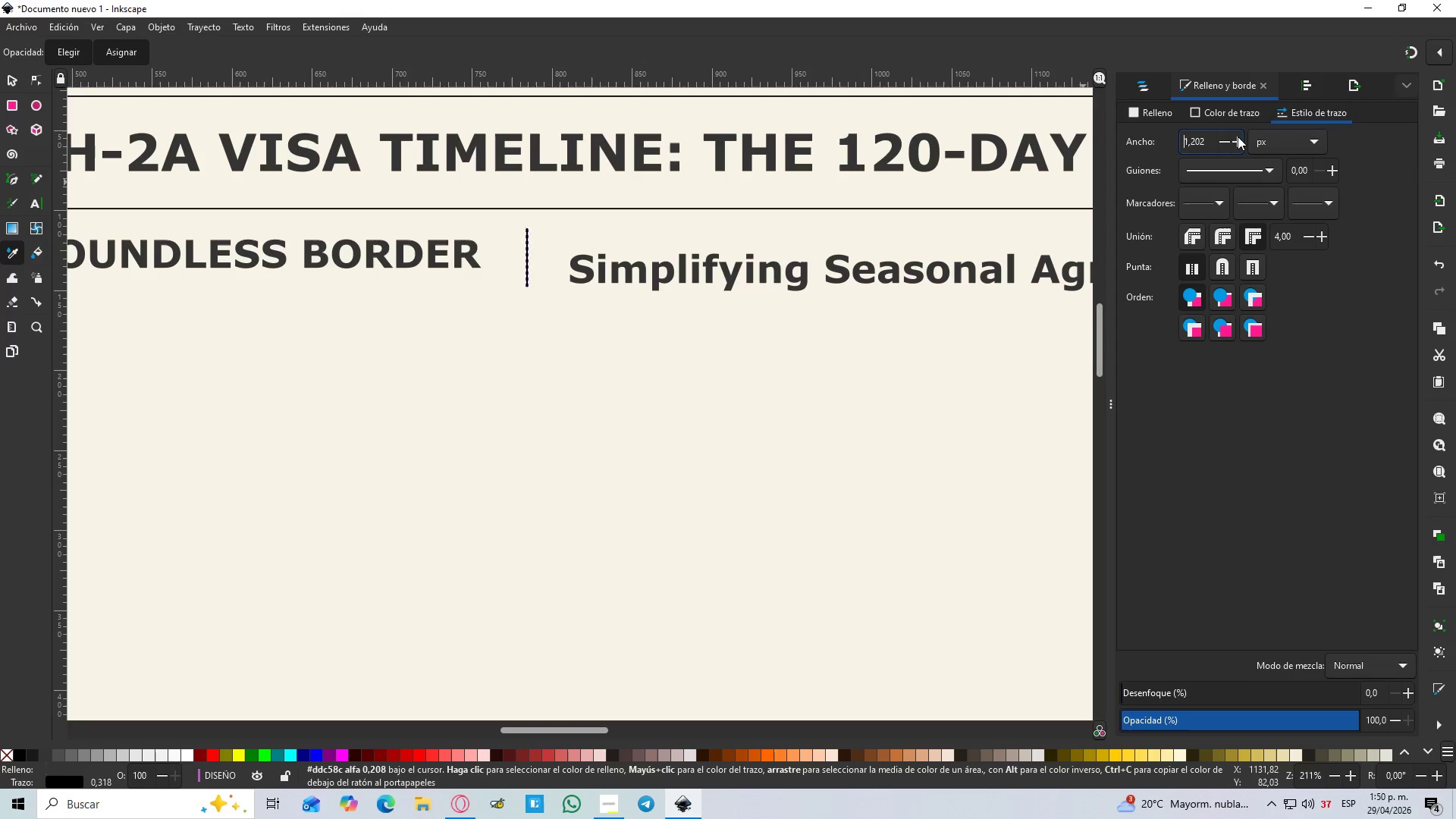 
triple_click([1238, 136])
 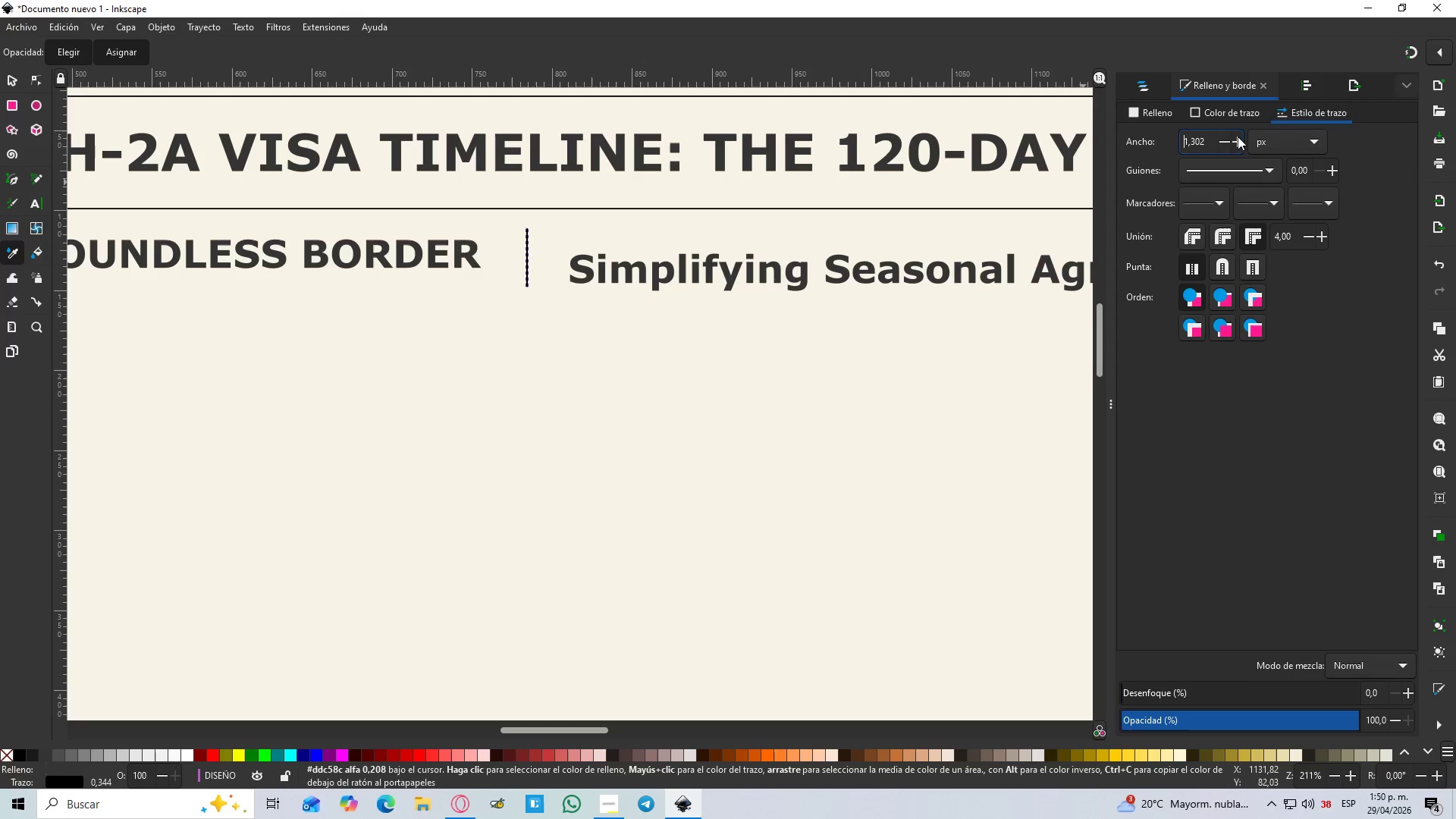 
triple_click([1238, 136])
 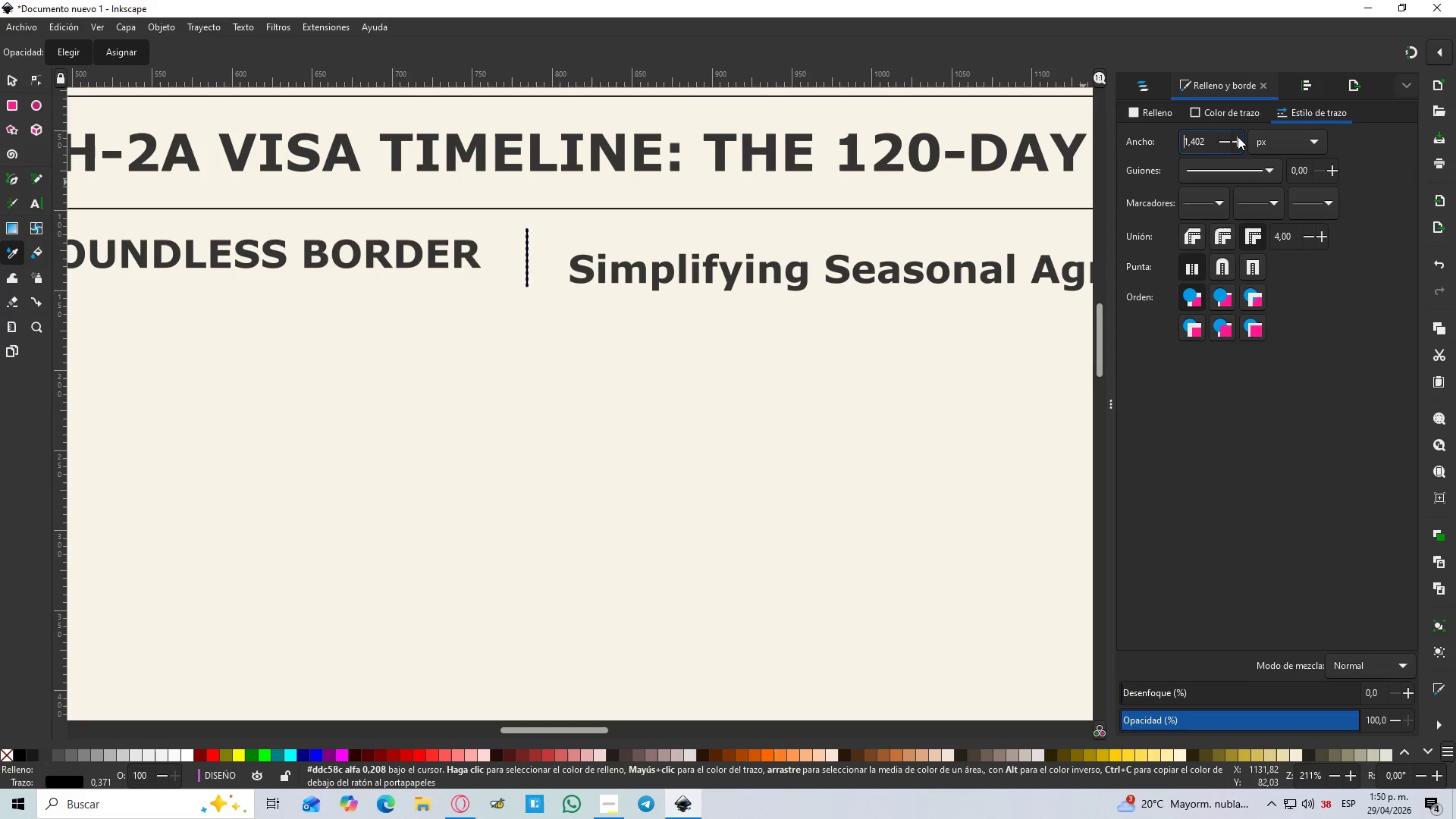 
triple_click([1238, 136])
 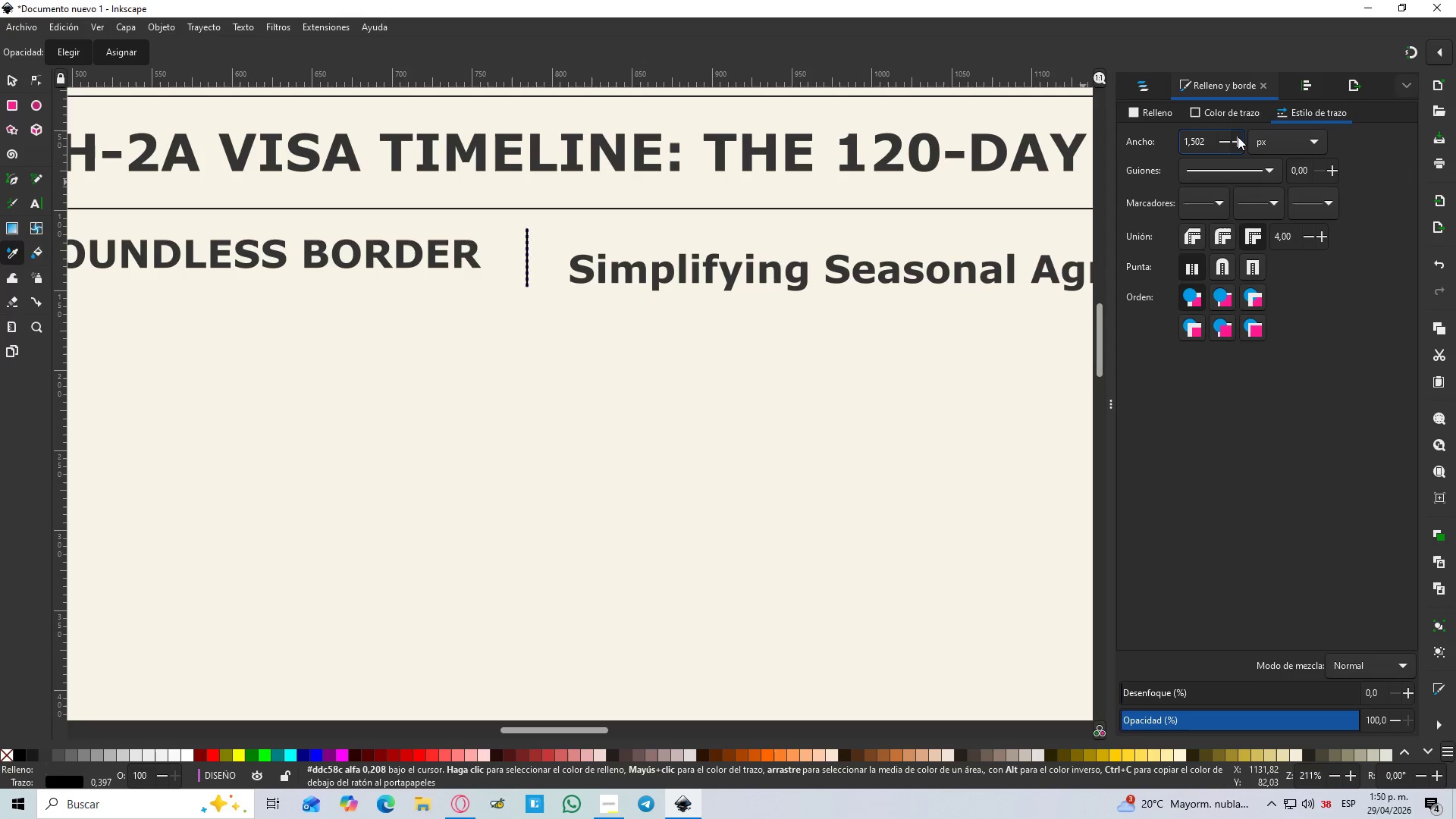 
triple_click([1238, 136])
 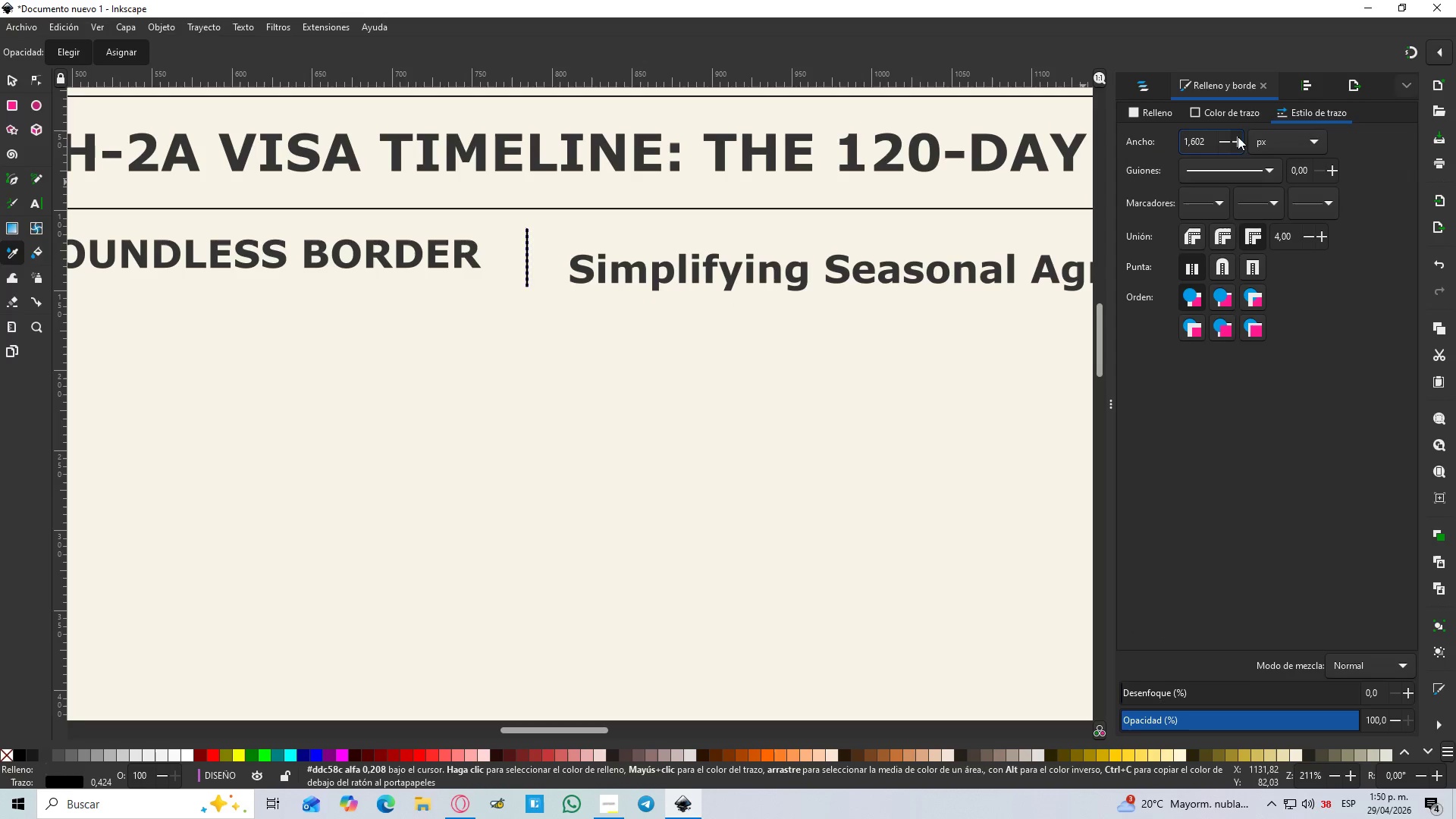 
triple_click([1238, 136])
 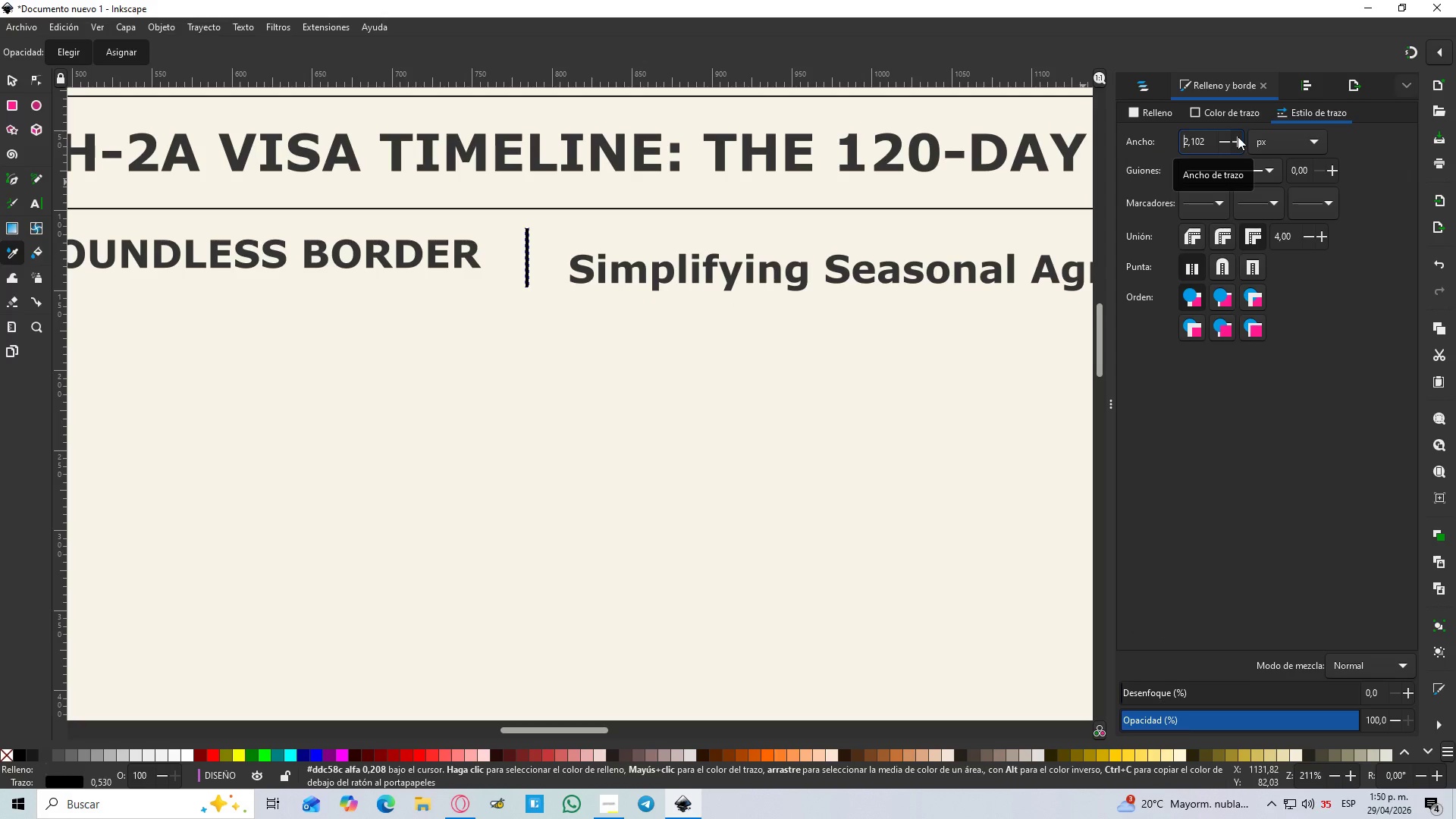 
left_click([1238, 136])
 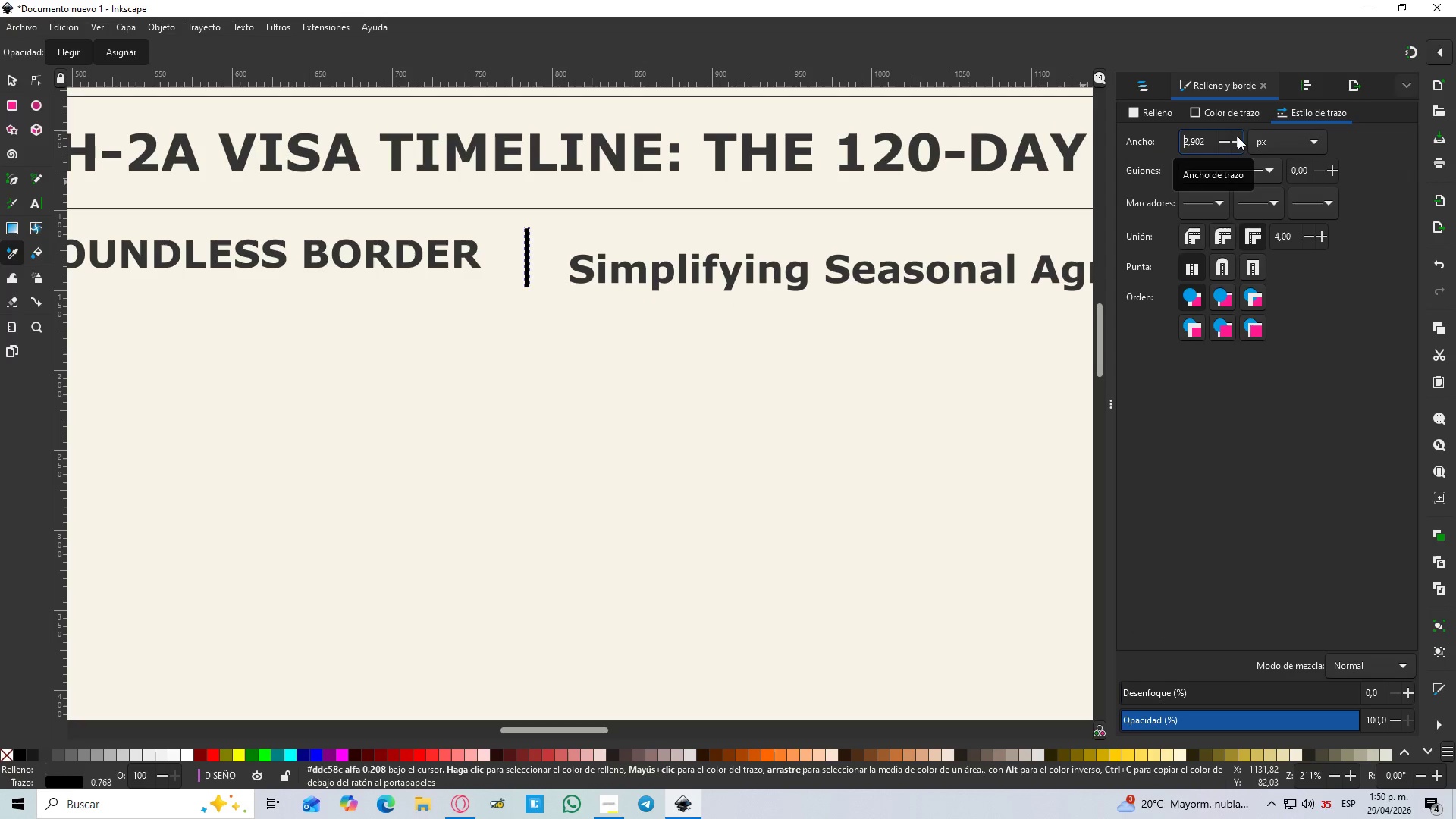 
left_click([1238, 136])
 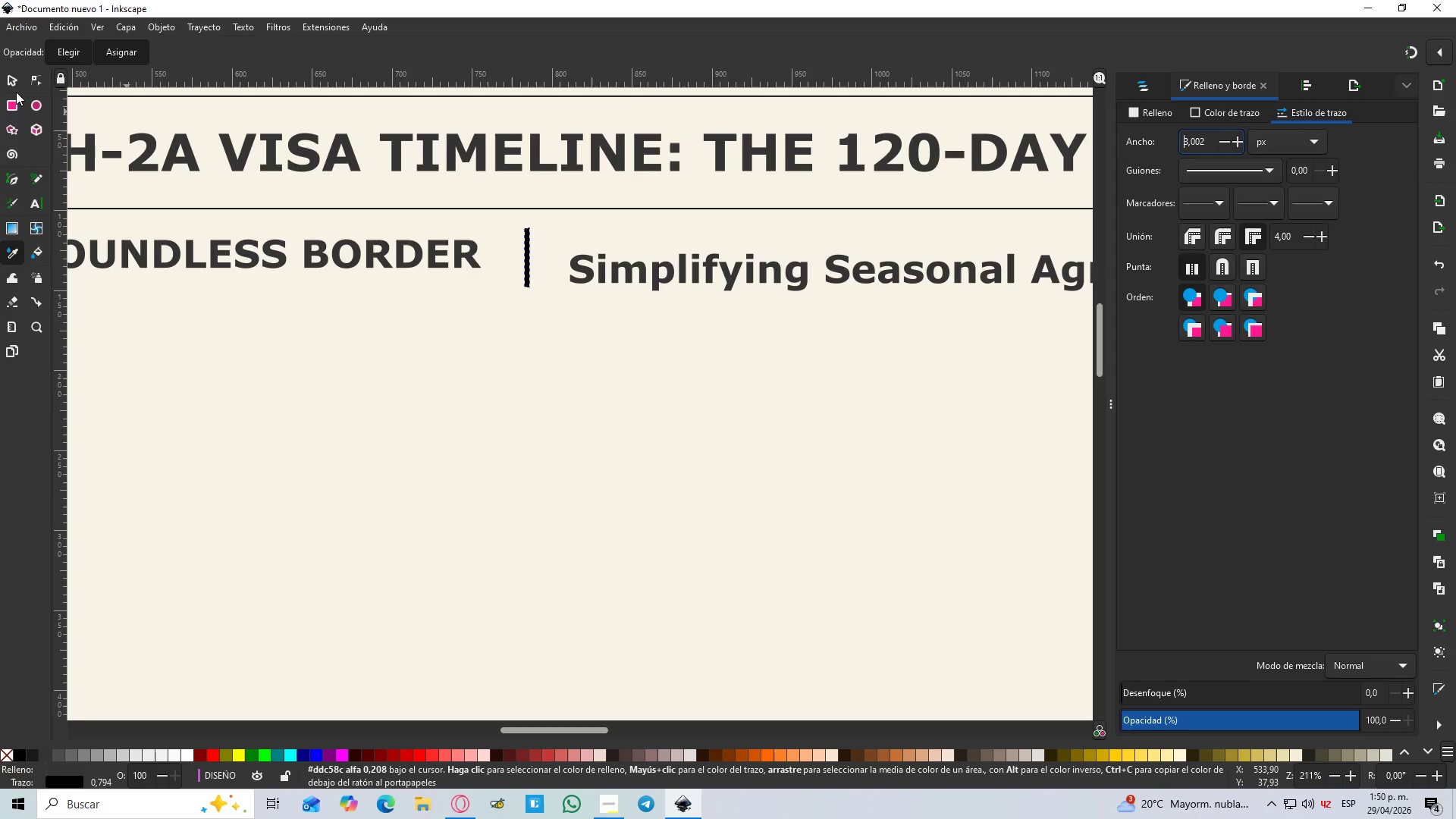 
left_click([4, 82])
 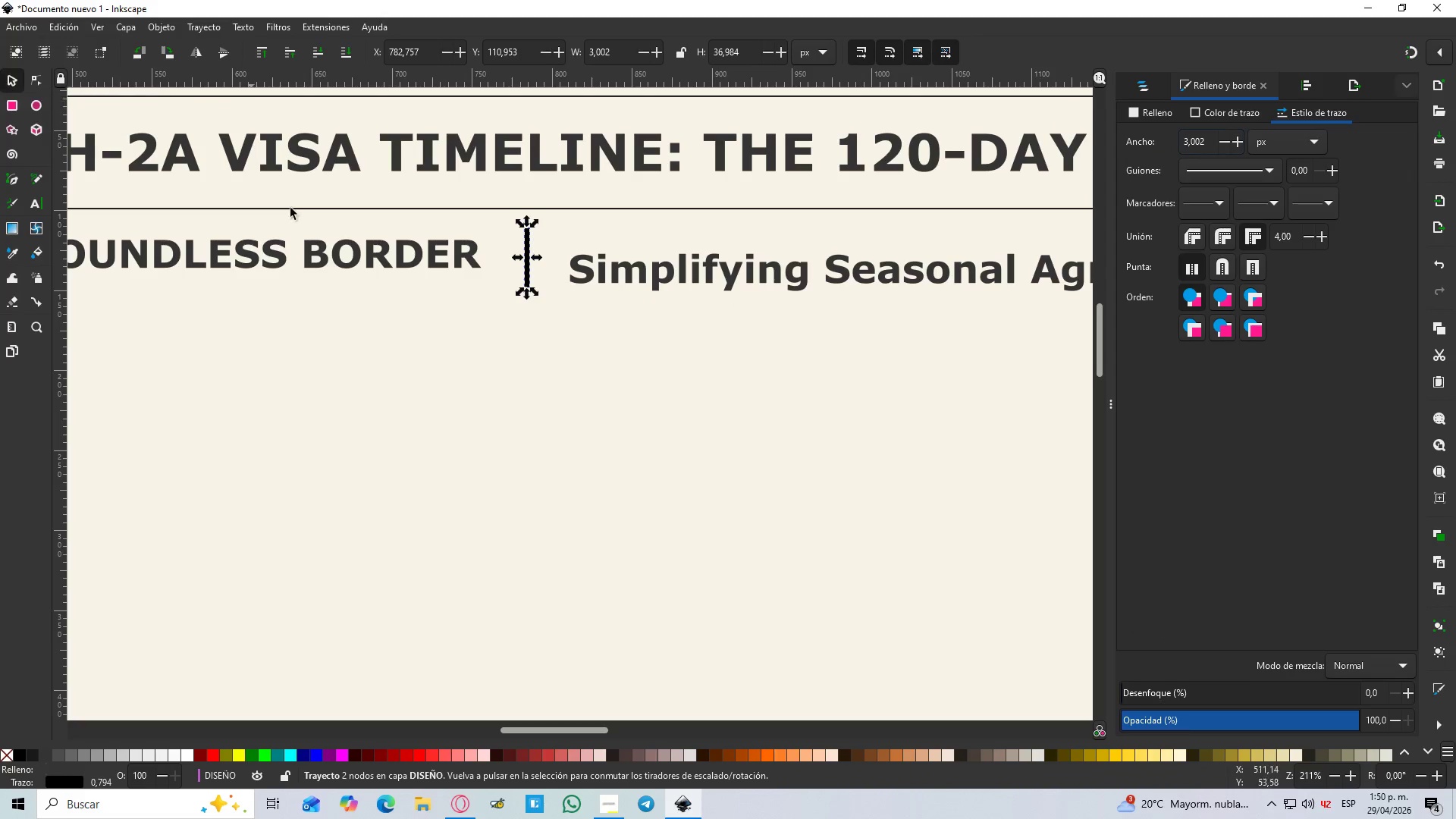 
hold_key(key=ControlLeft, duration=0.38)
 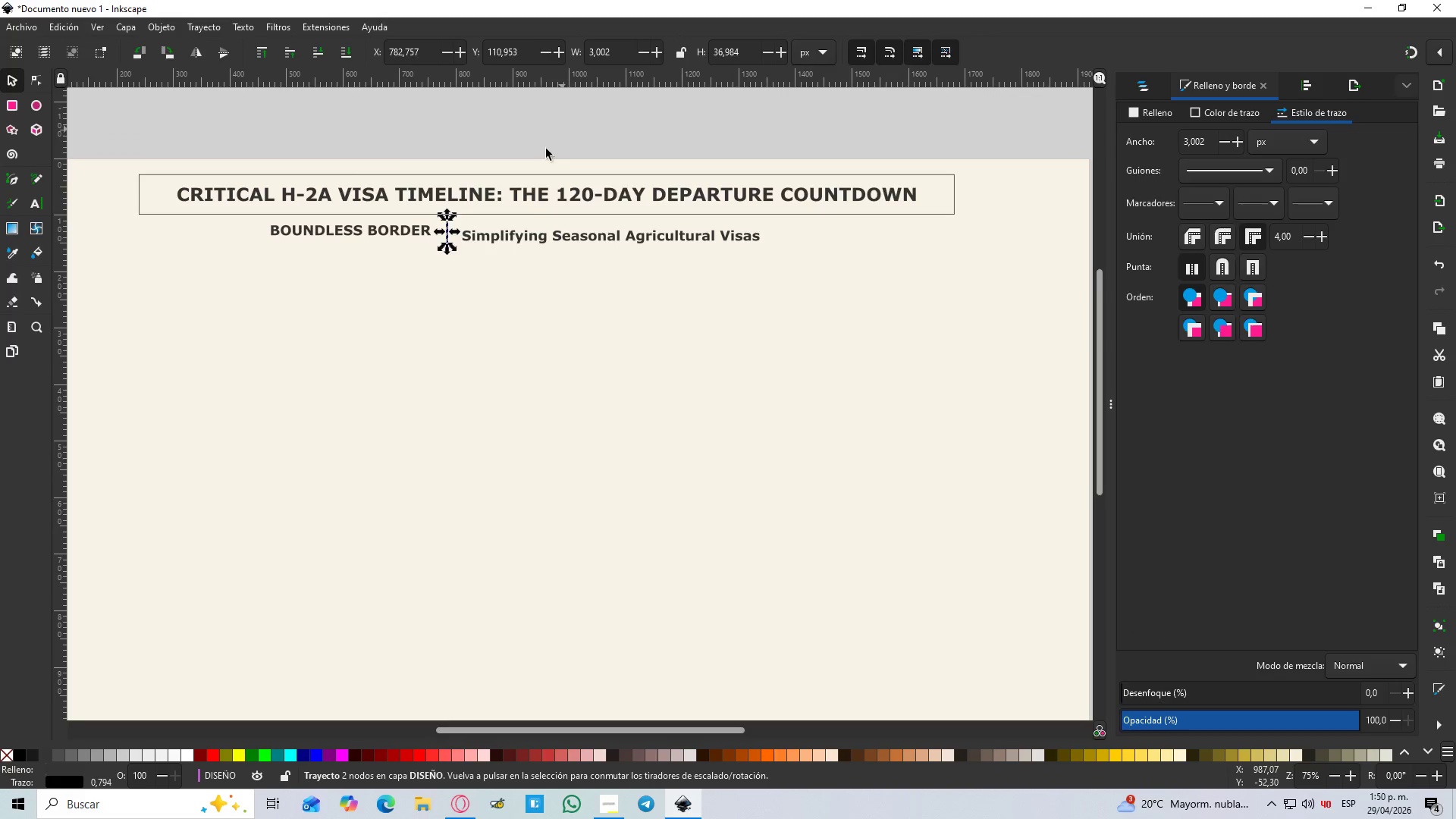 
left_click([562, 129])
 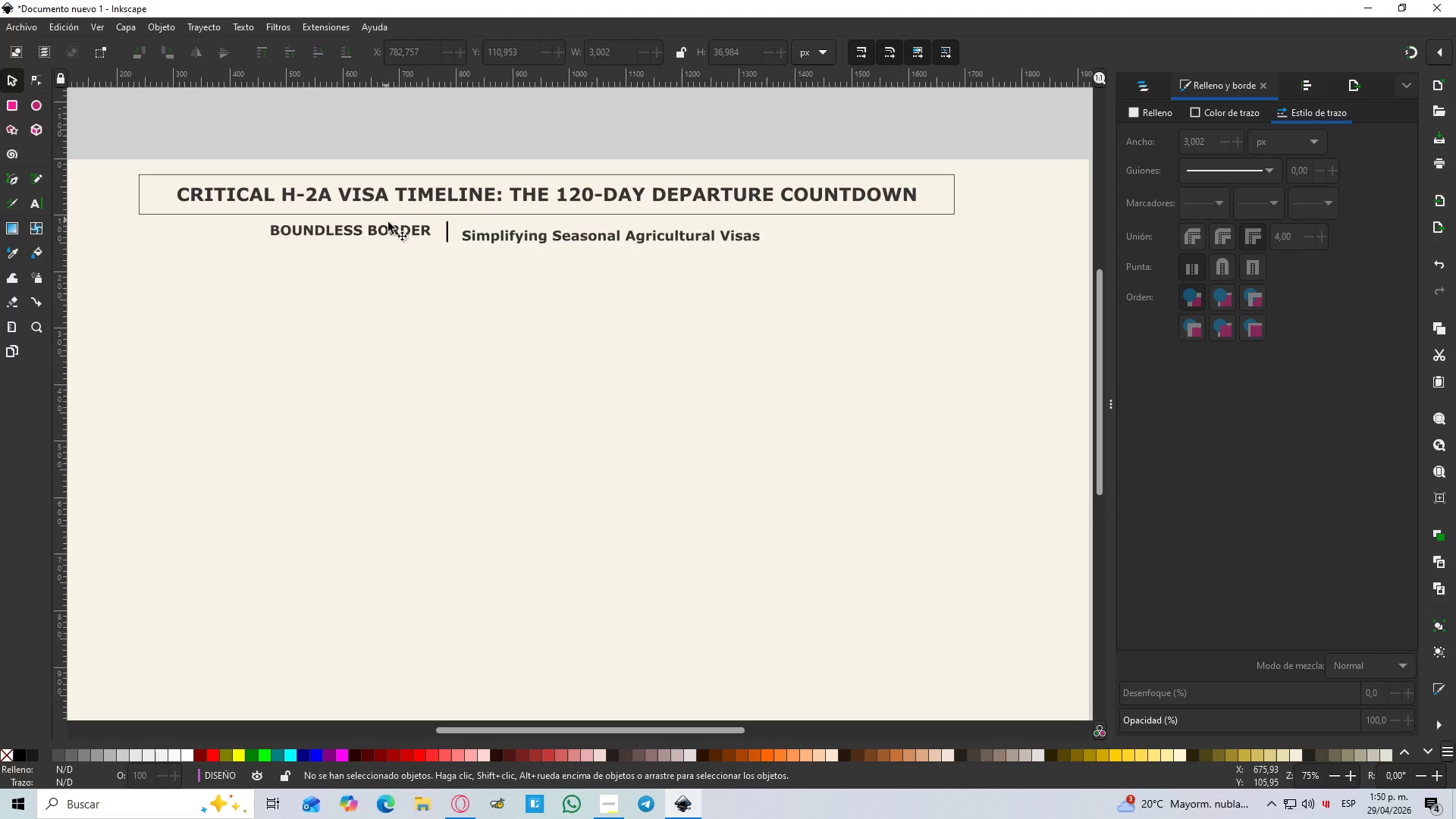 
scroll: coordinate [403, 217], scroll_direction: down, amount: 3.0
 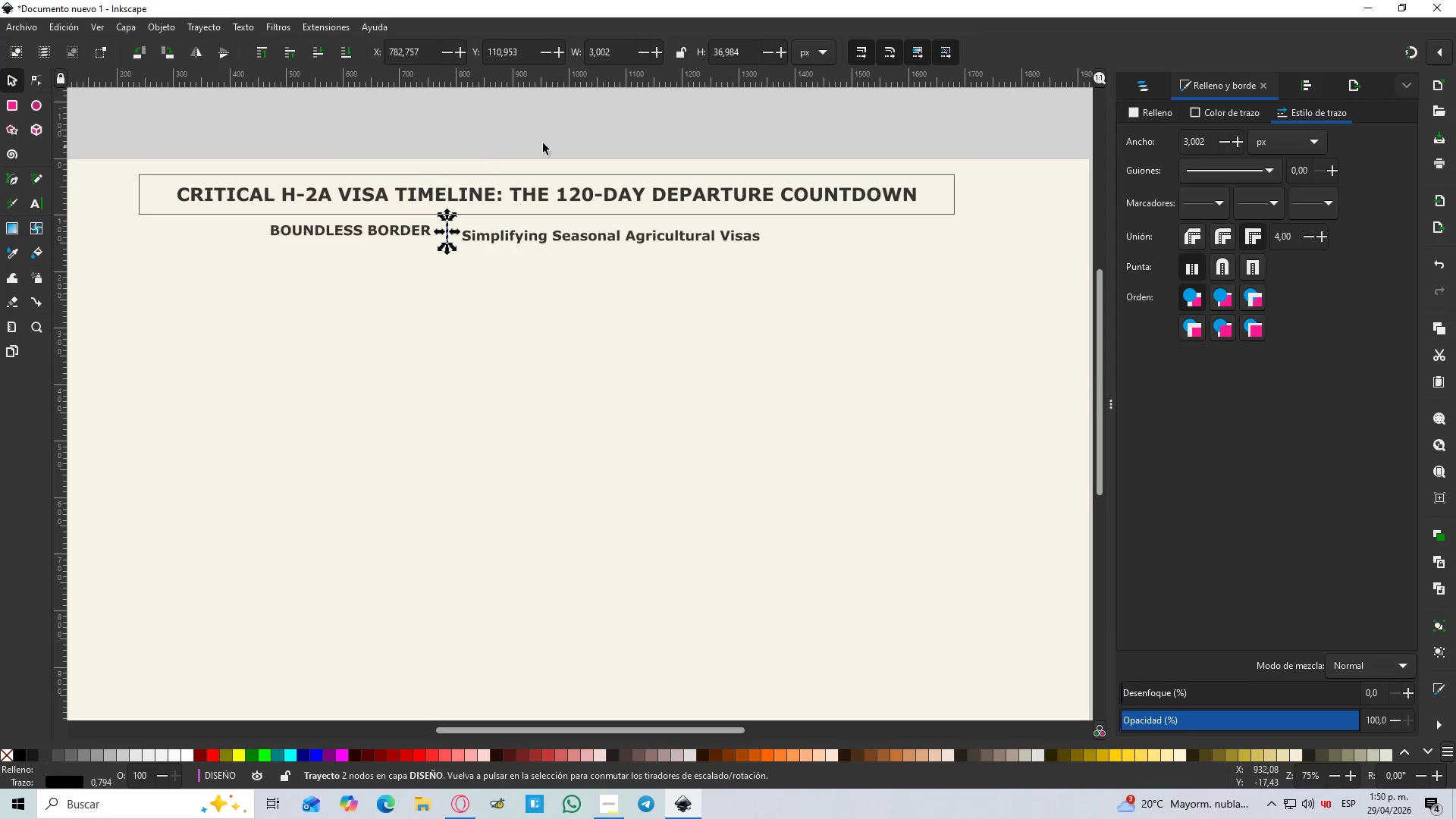 
left_click([391, 228])
 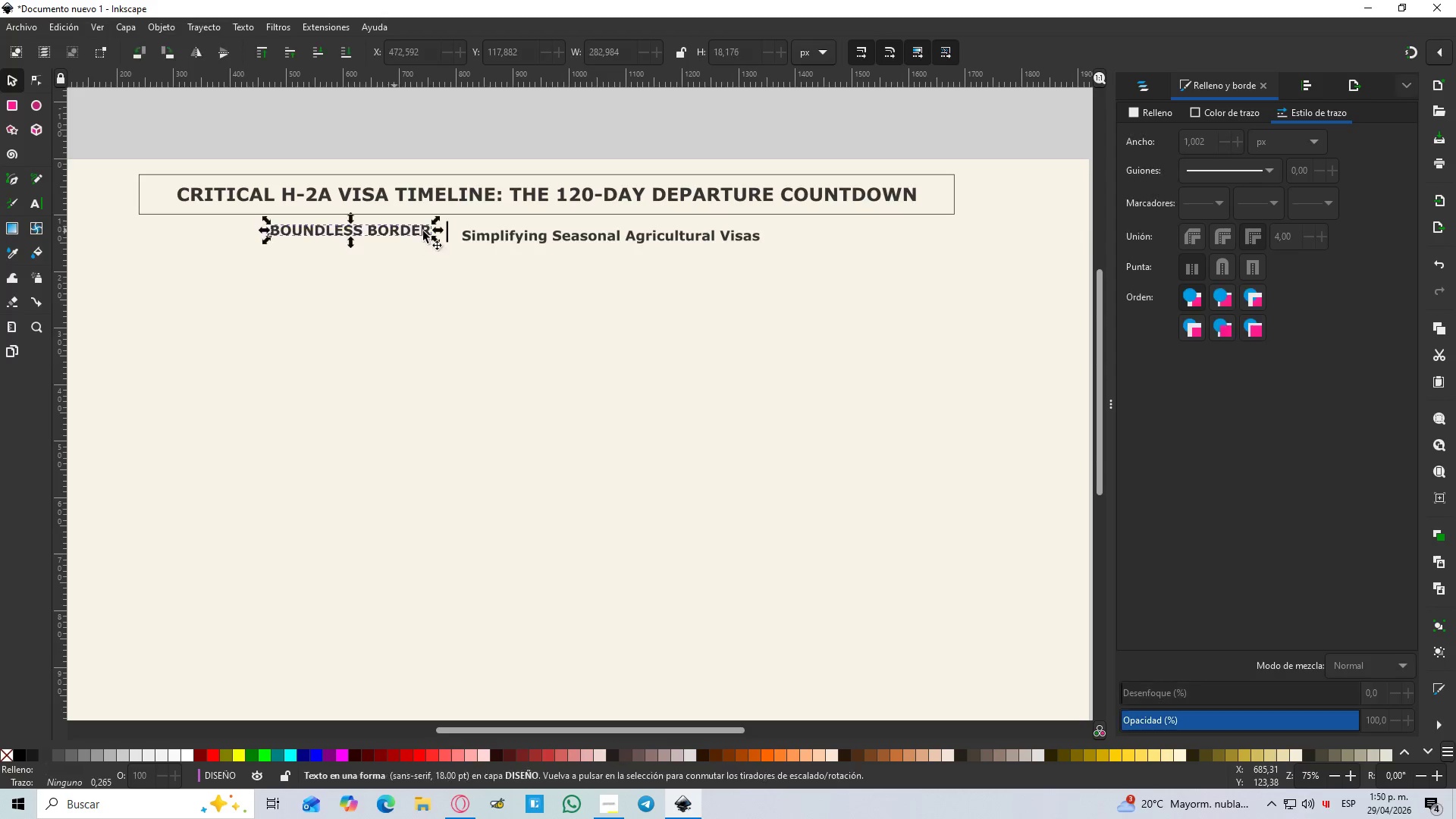 
hold_key(key=ShiftLeft, duration=1.53)
left_click([448, 235])
 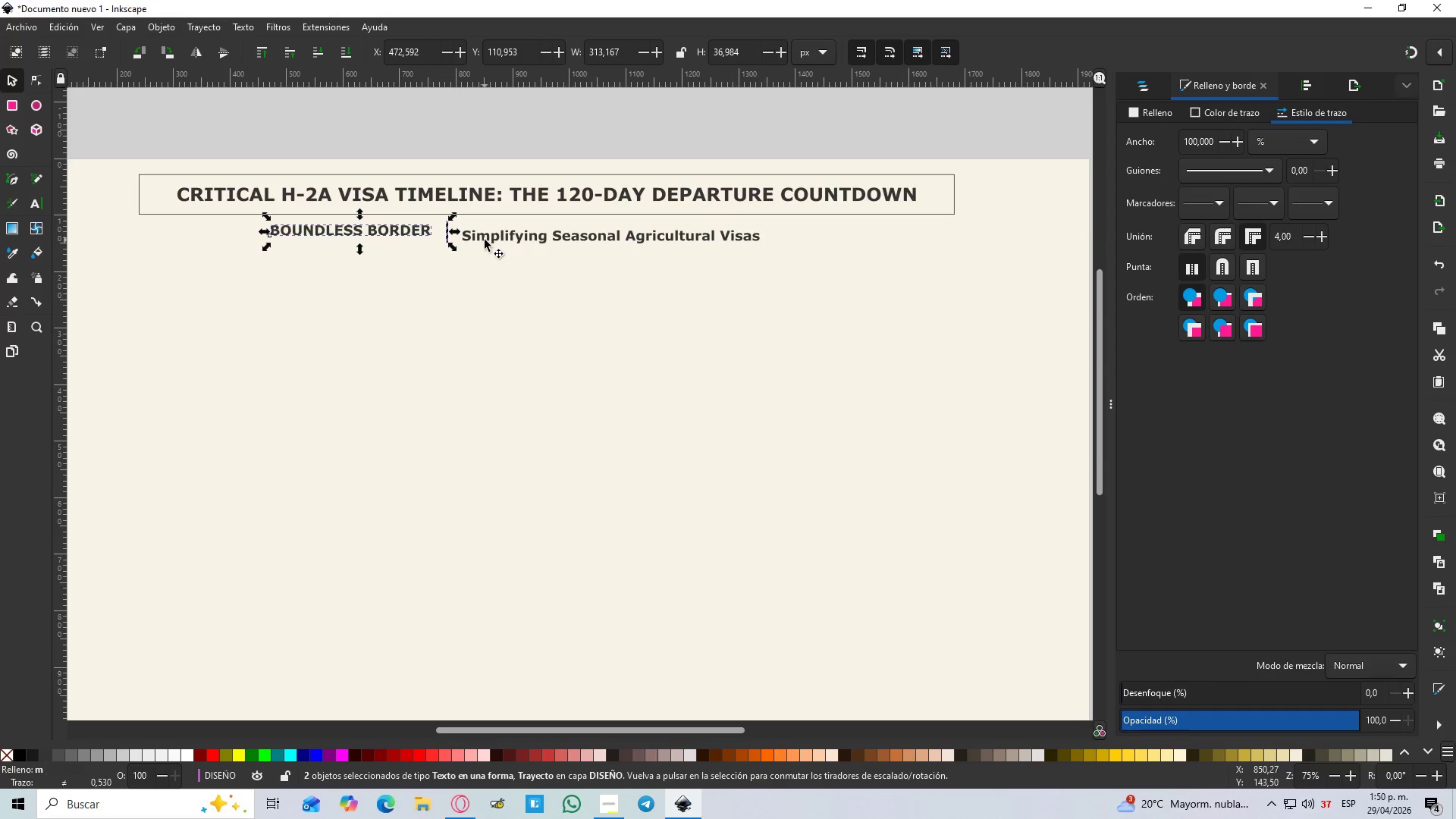 
hold_key(key=ShiftLeft, duration=0.52)
 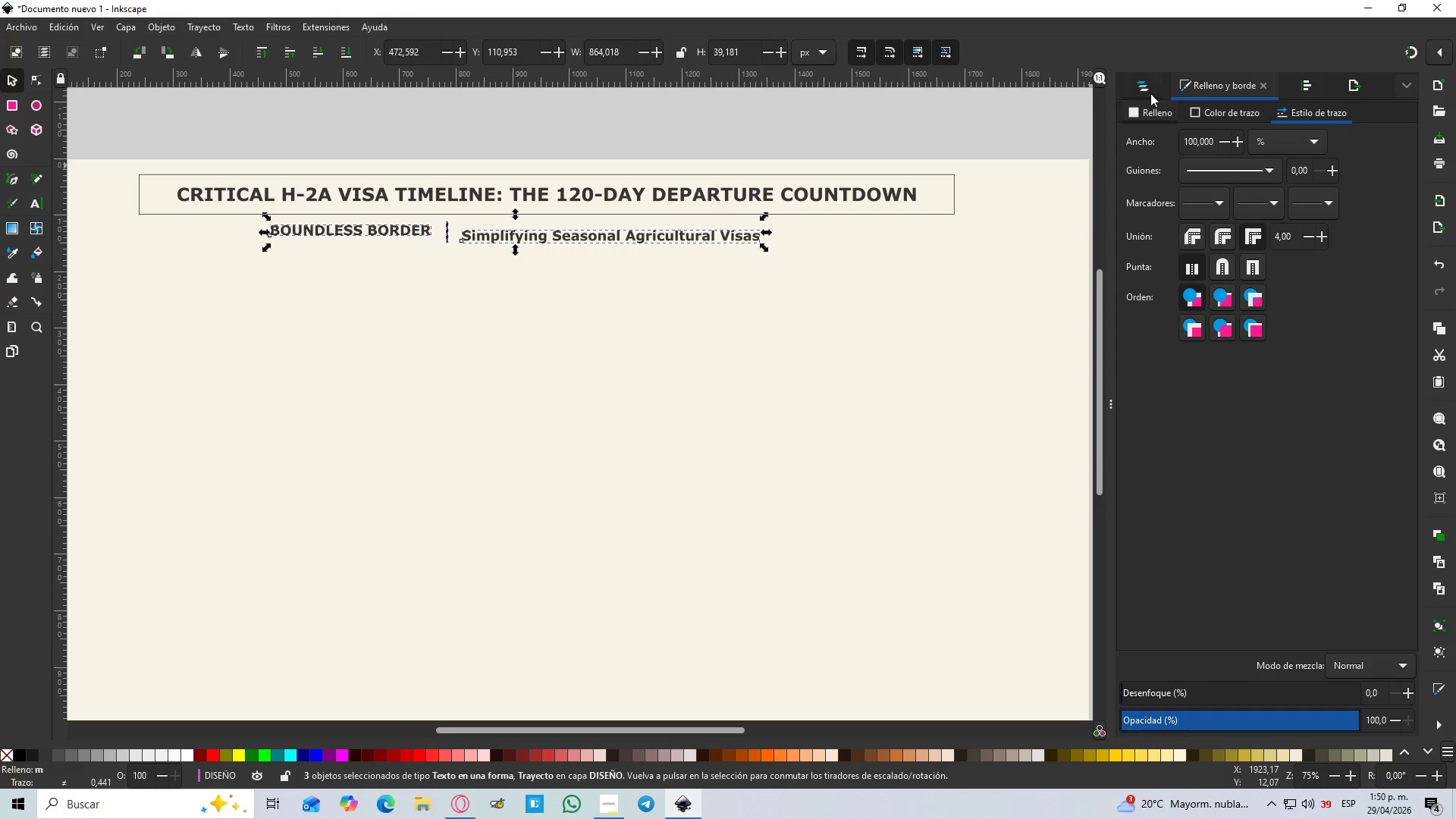 
left_click([1150, 93])
 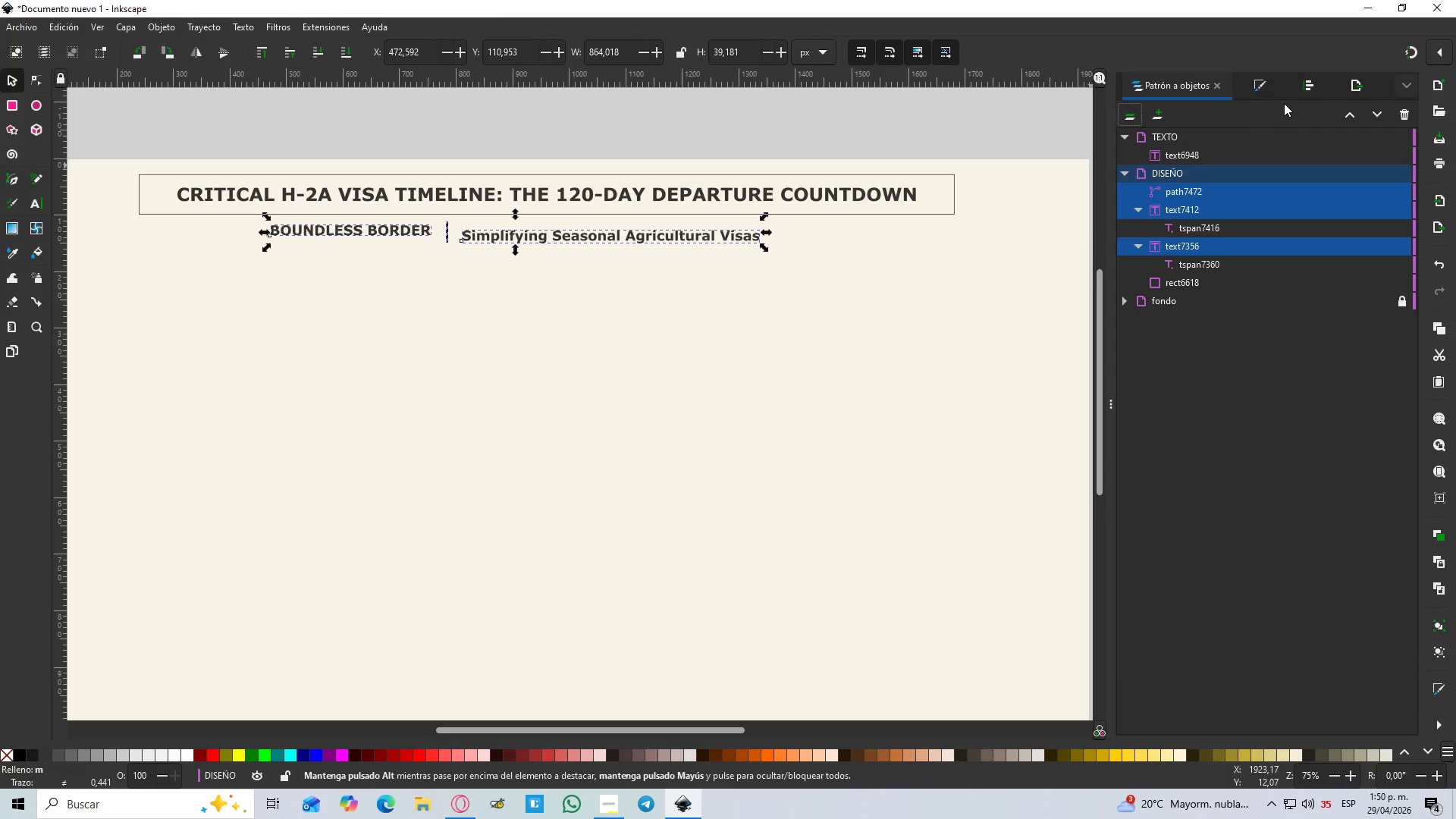 
left_click([1316, 91])
 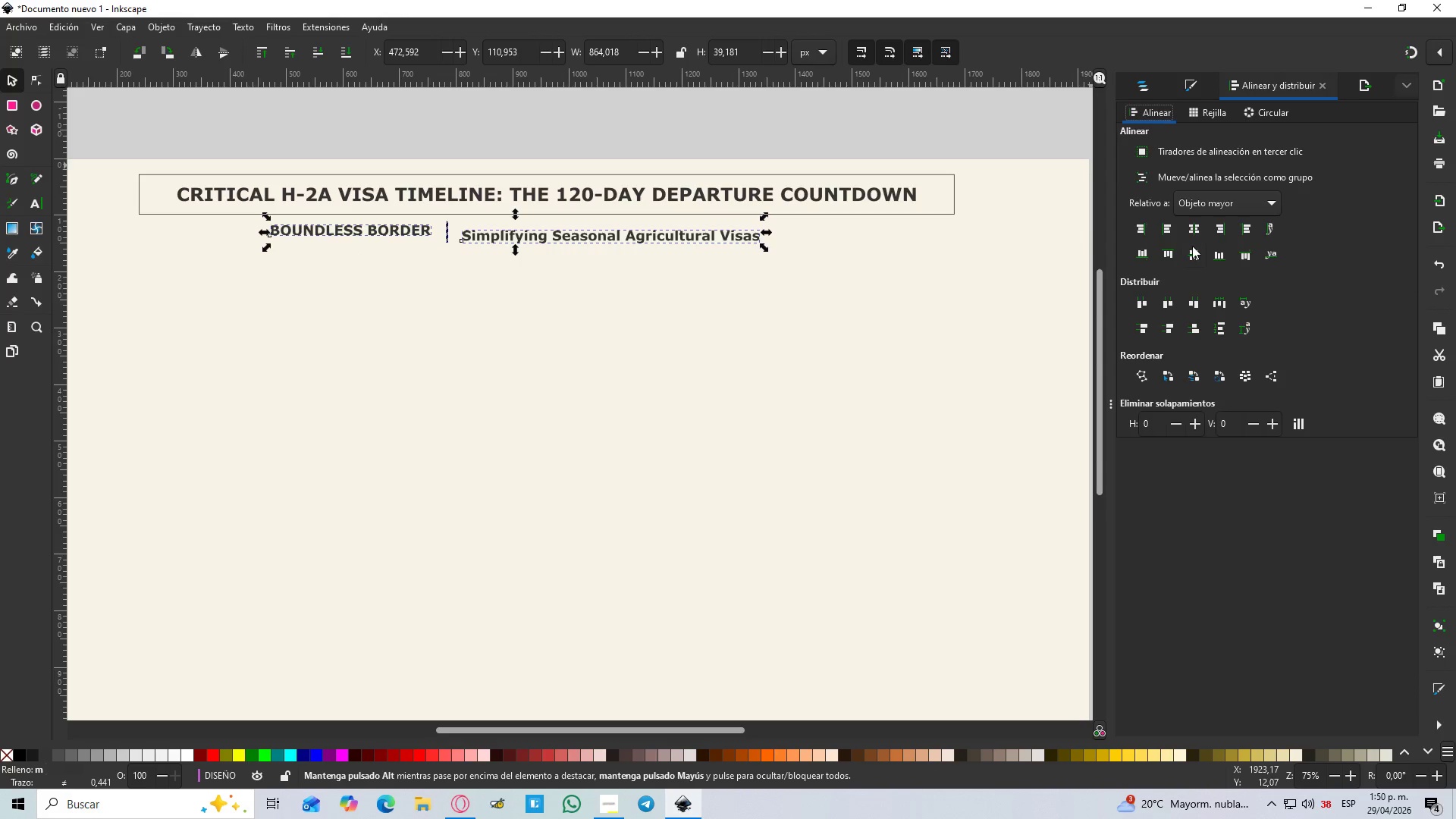 
left_click([1199, 252])
 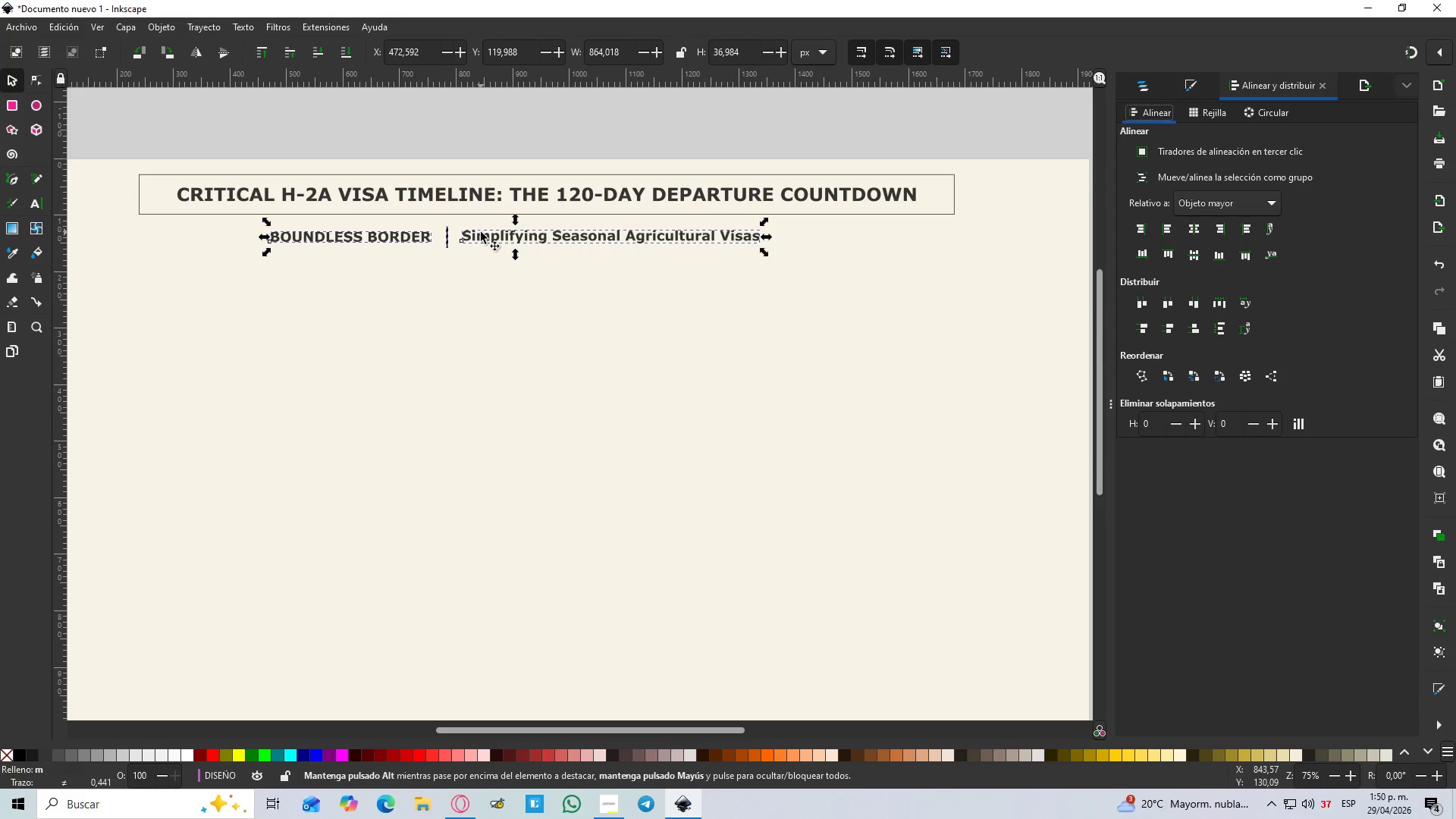 
key(Control+G)
 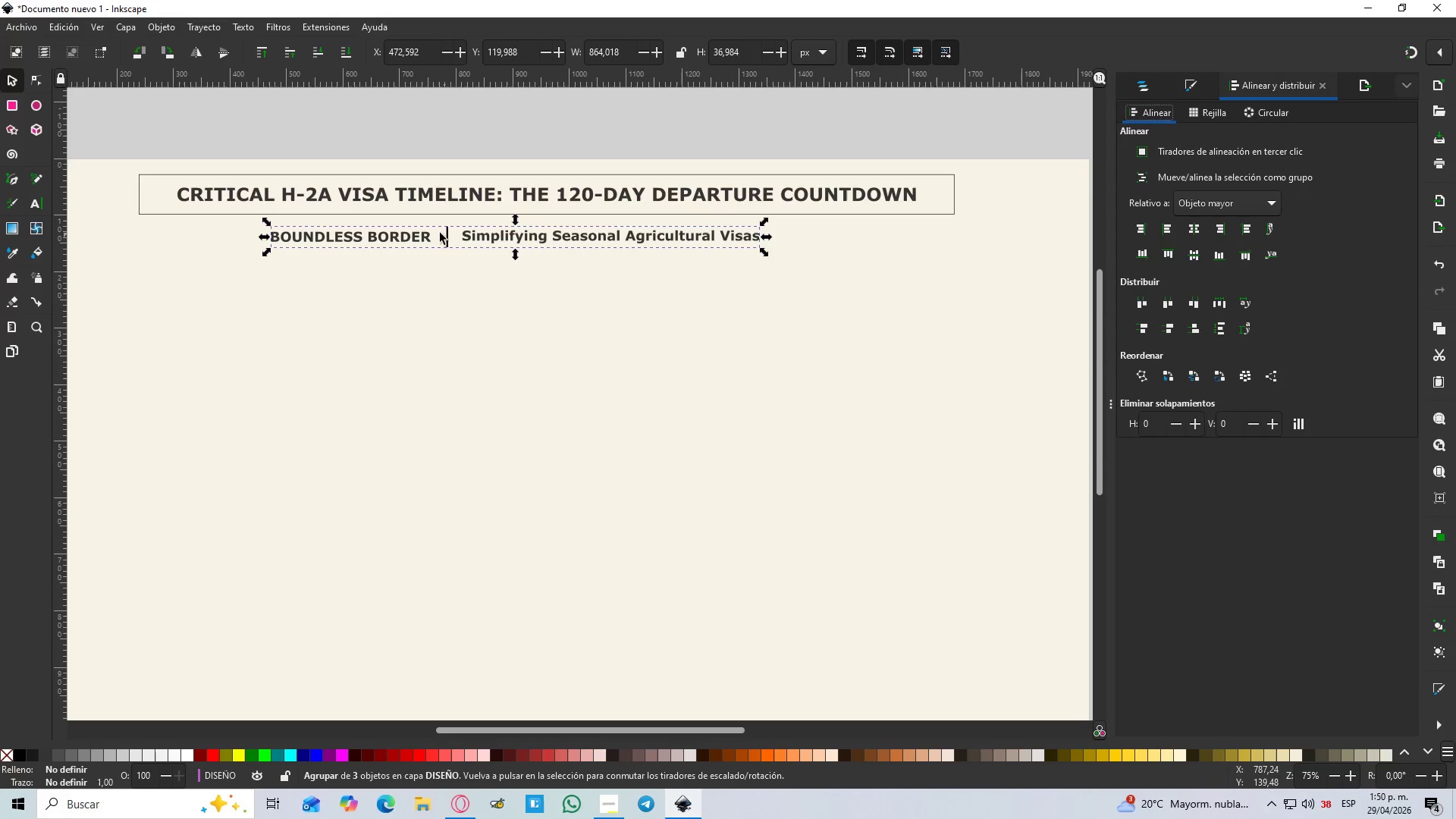 
left_click_drag(start_coordinate=[414, 237], to_coordinate=[450, 239])
 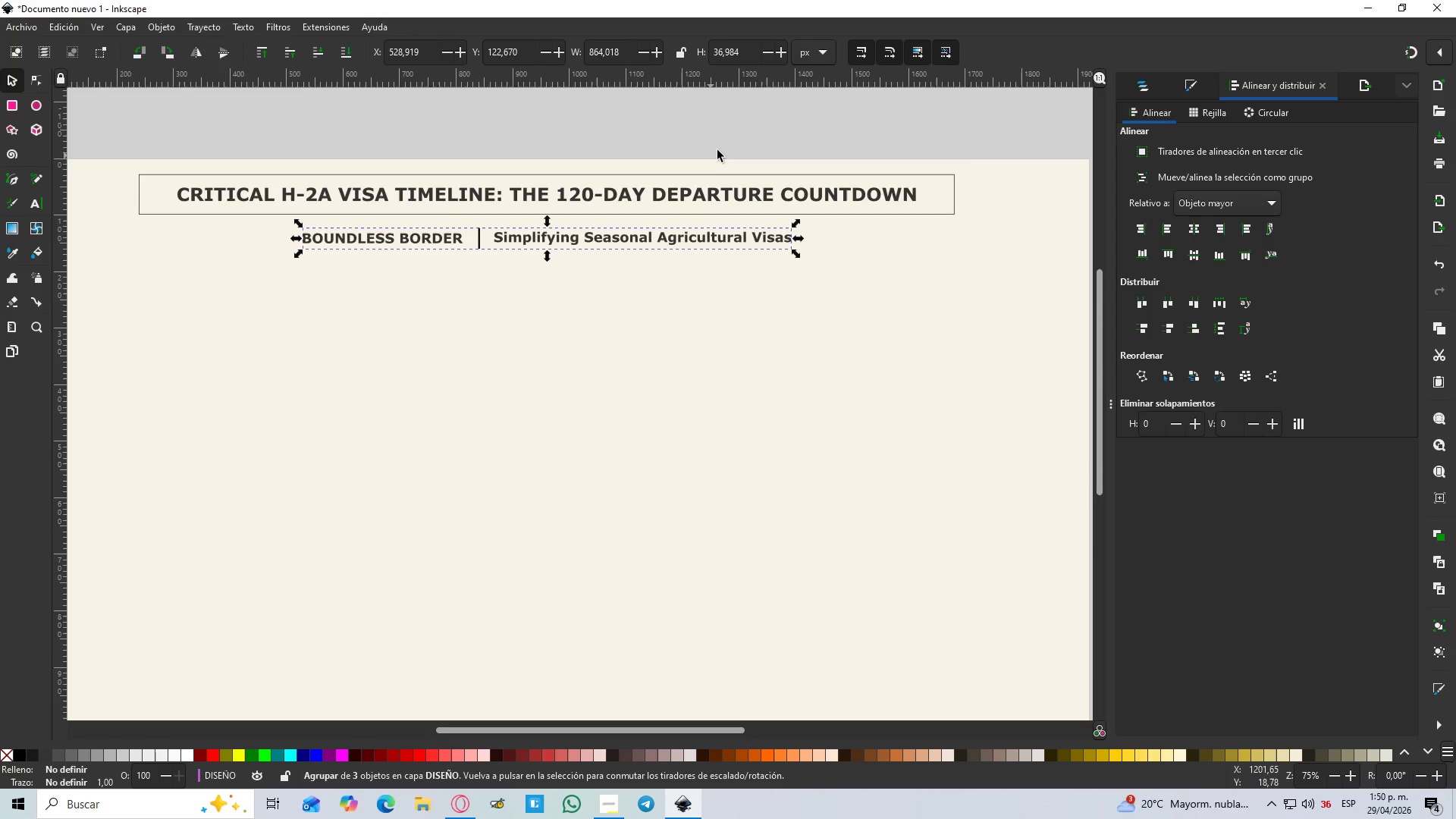 
left_click([717, 149])
 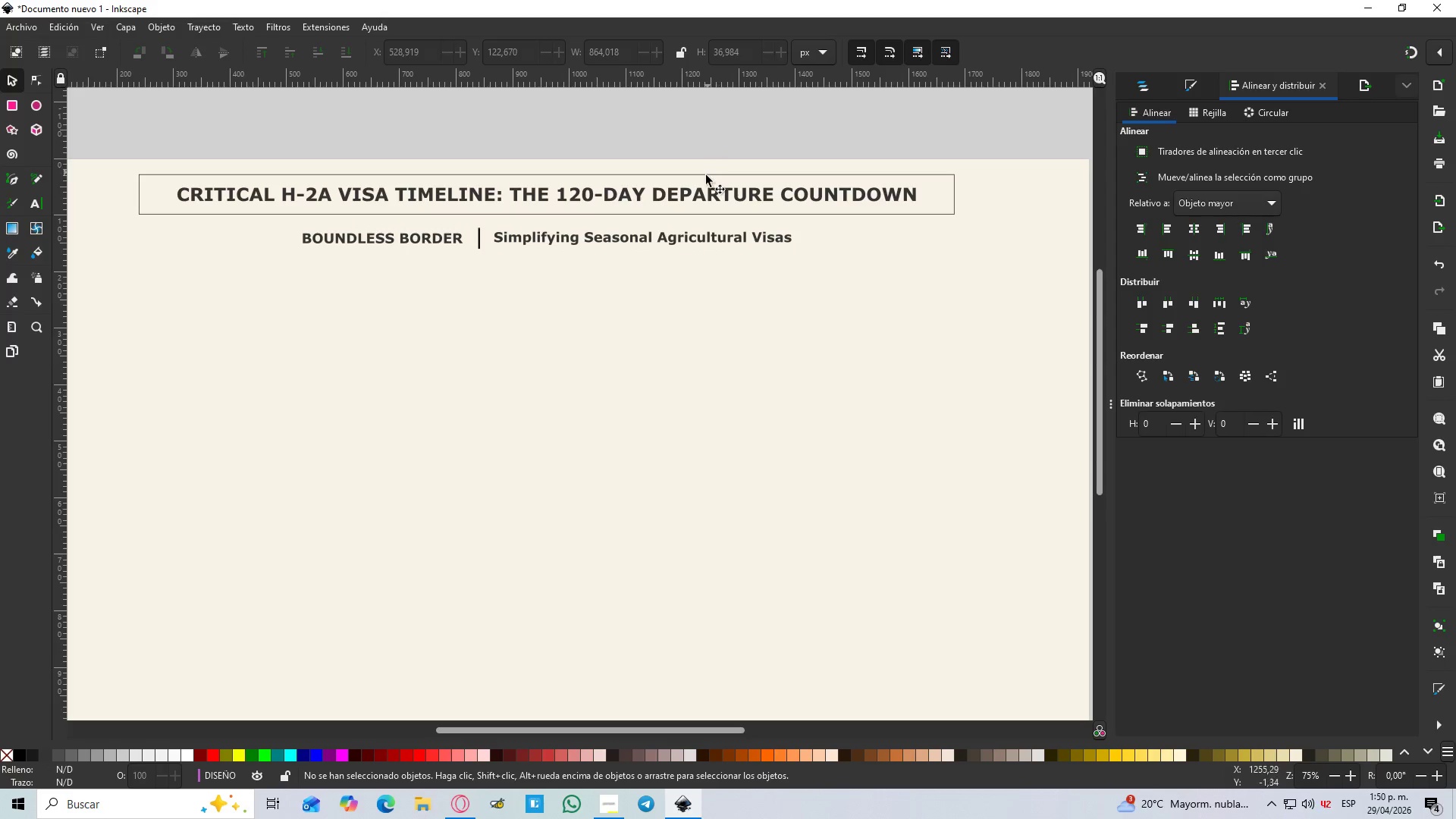 
hold_key(key=ControlLeft, duration=1.36)
scroll: coordinate [706, 175], scroll_direction: down, amount: 2.0
 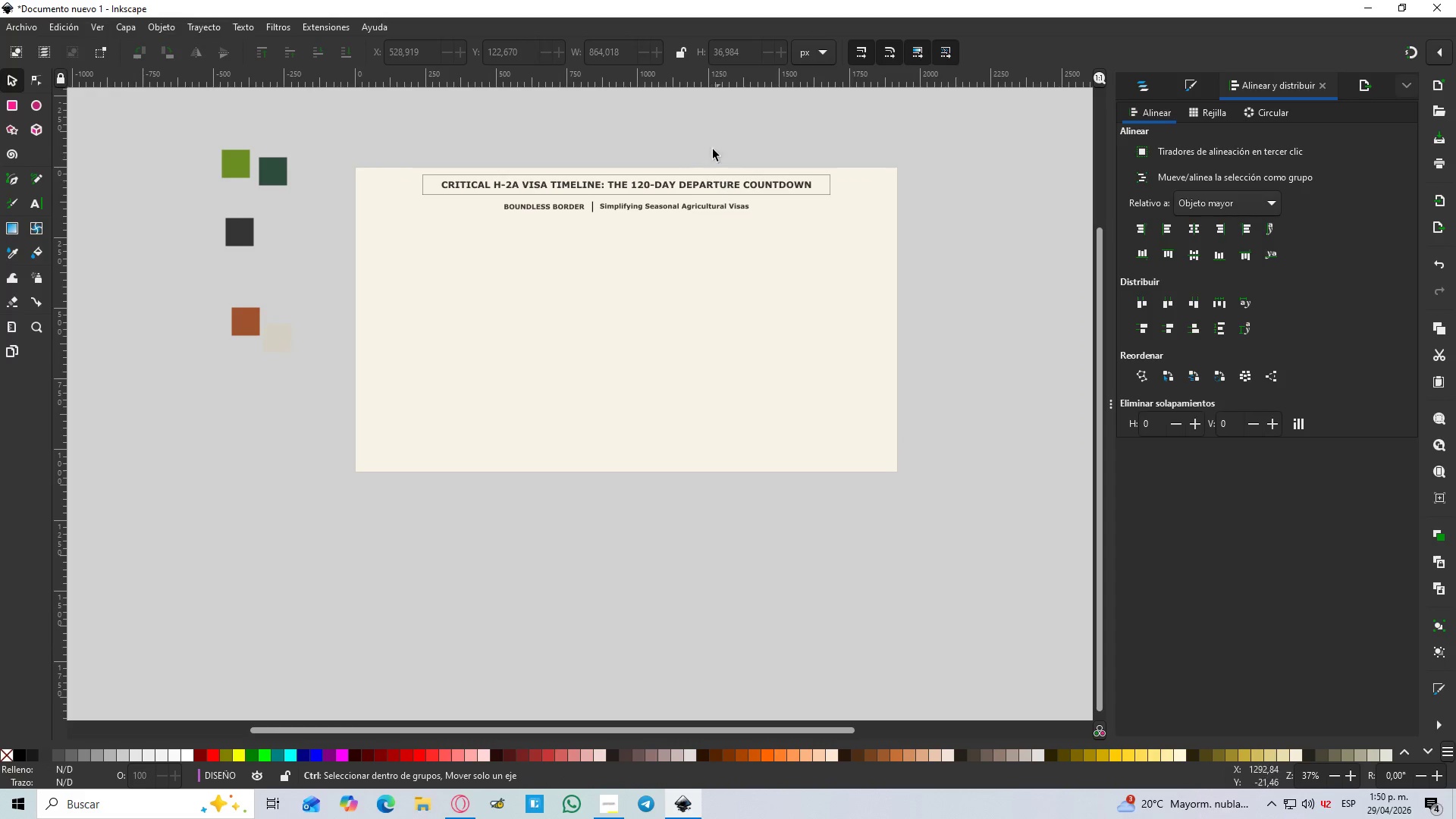 
scroll: coordinate [651, 167], scroll_direction: up, amount: 2.0
 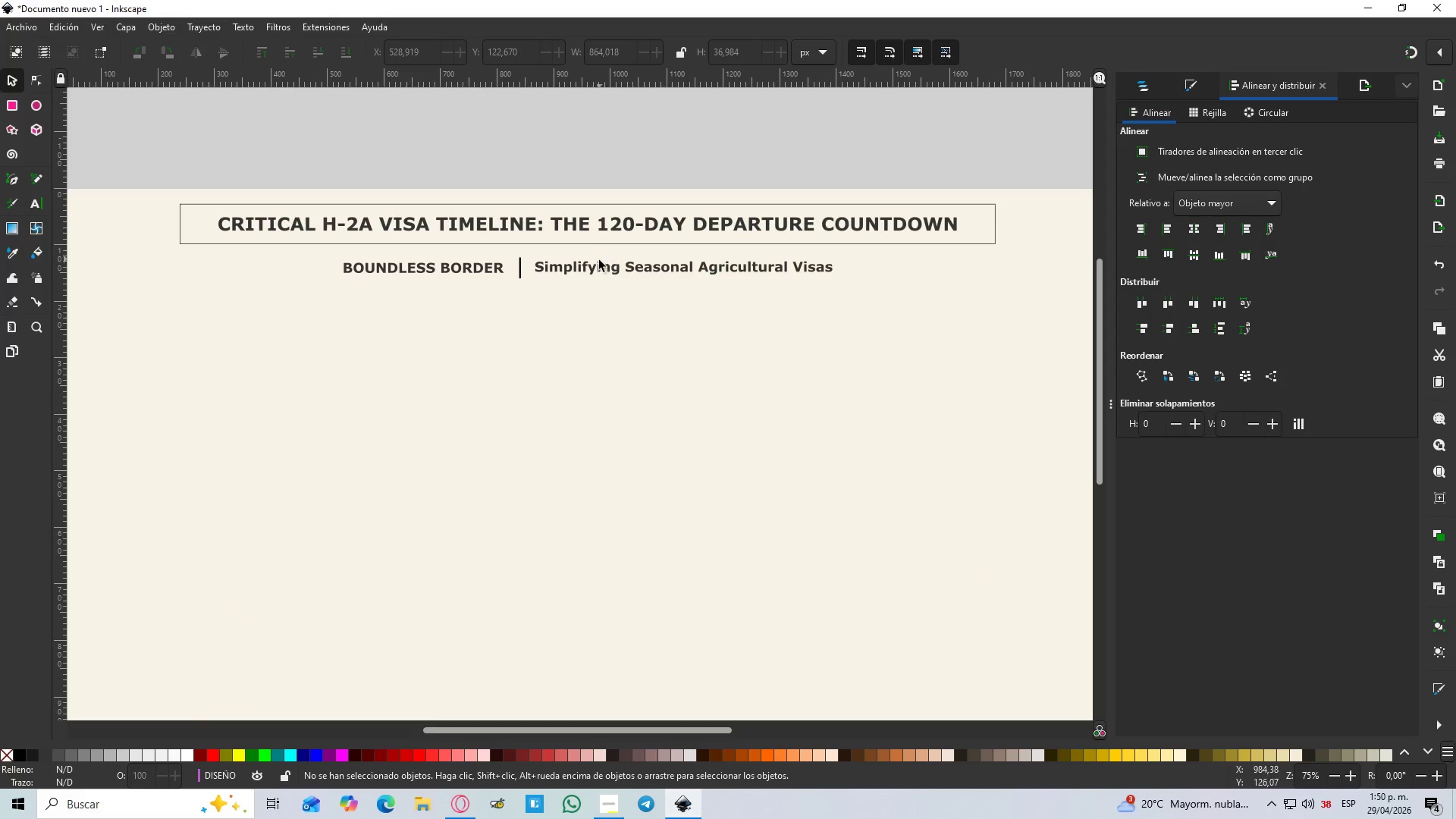 
left_click([589, 272])
 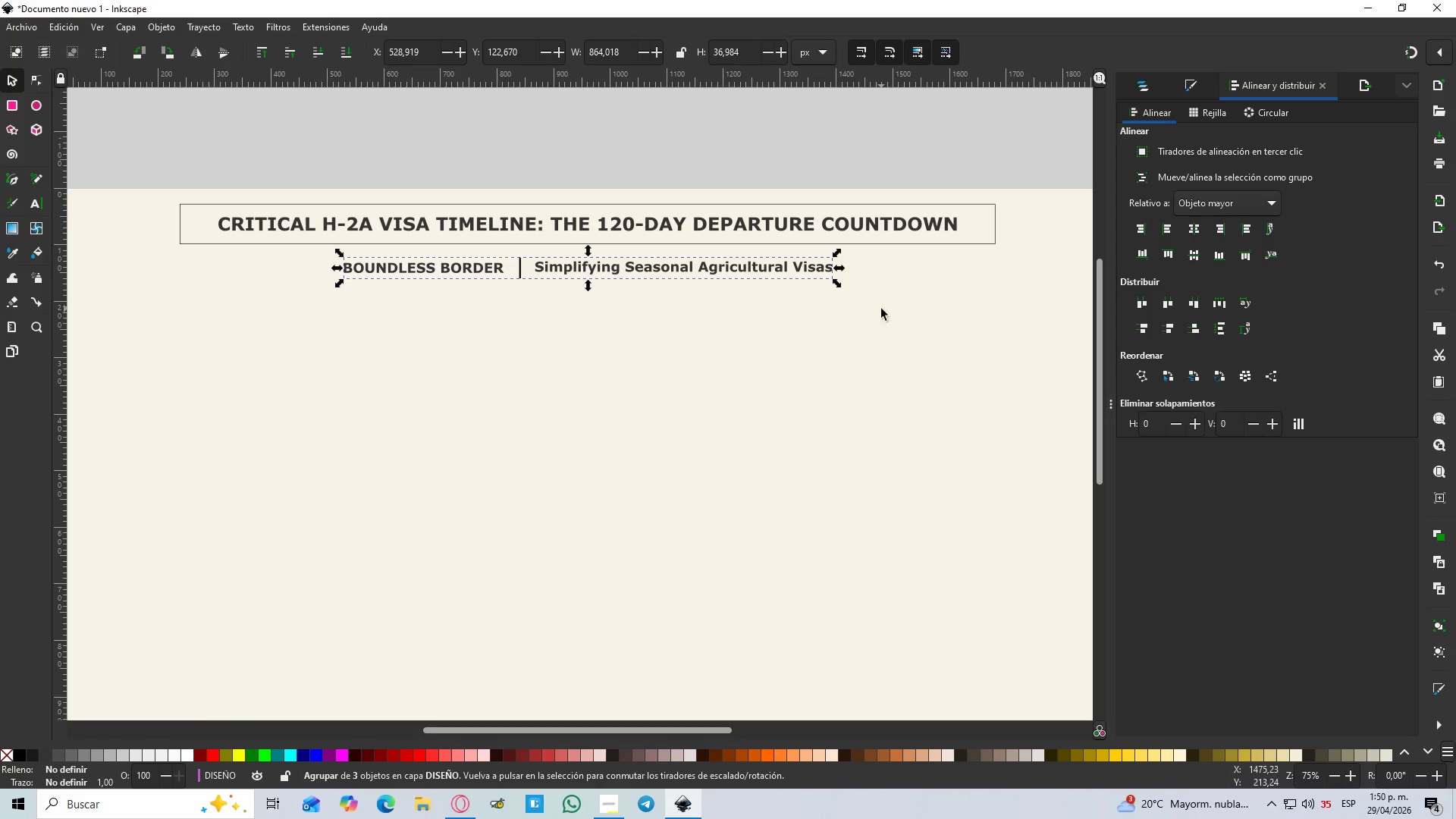 
hold_key(key=ControlLeft, duration=0.36)
scroll: coordinate [881, 309], scroll_direction: down, amount: 1.0
 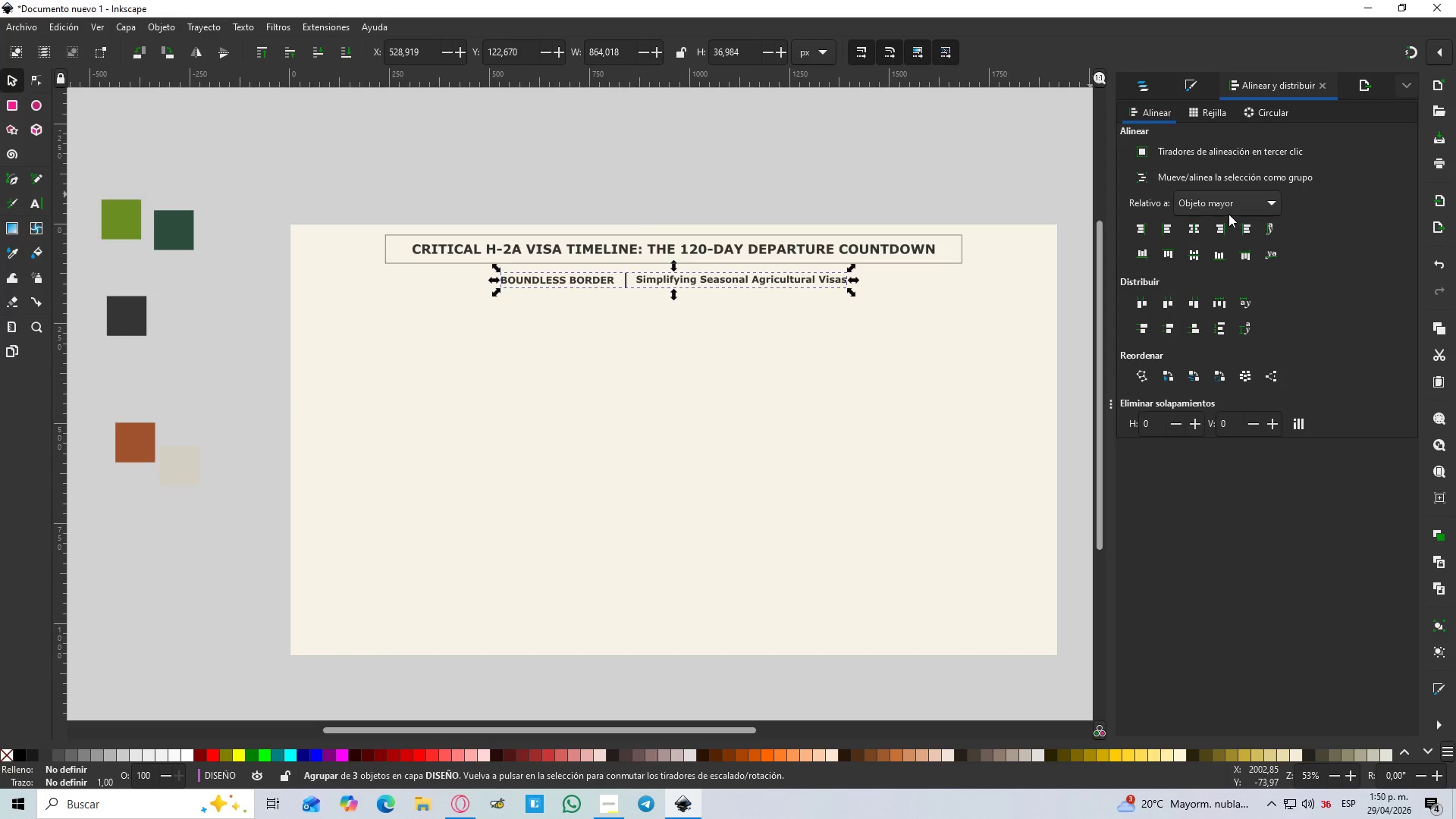 
left_click([1227, 199])
 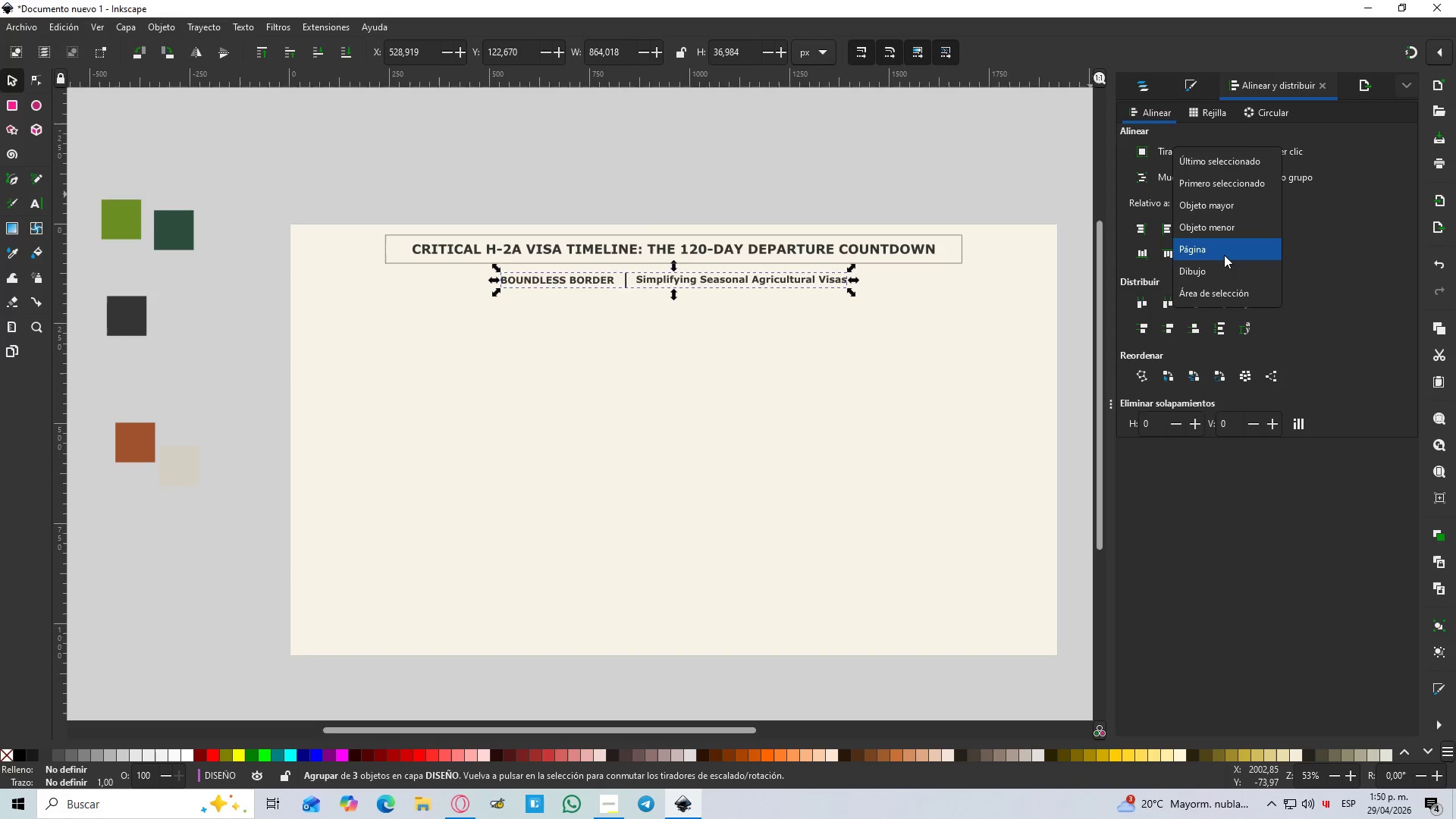 
left_click([1216, 256])
 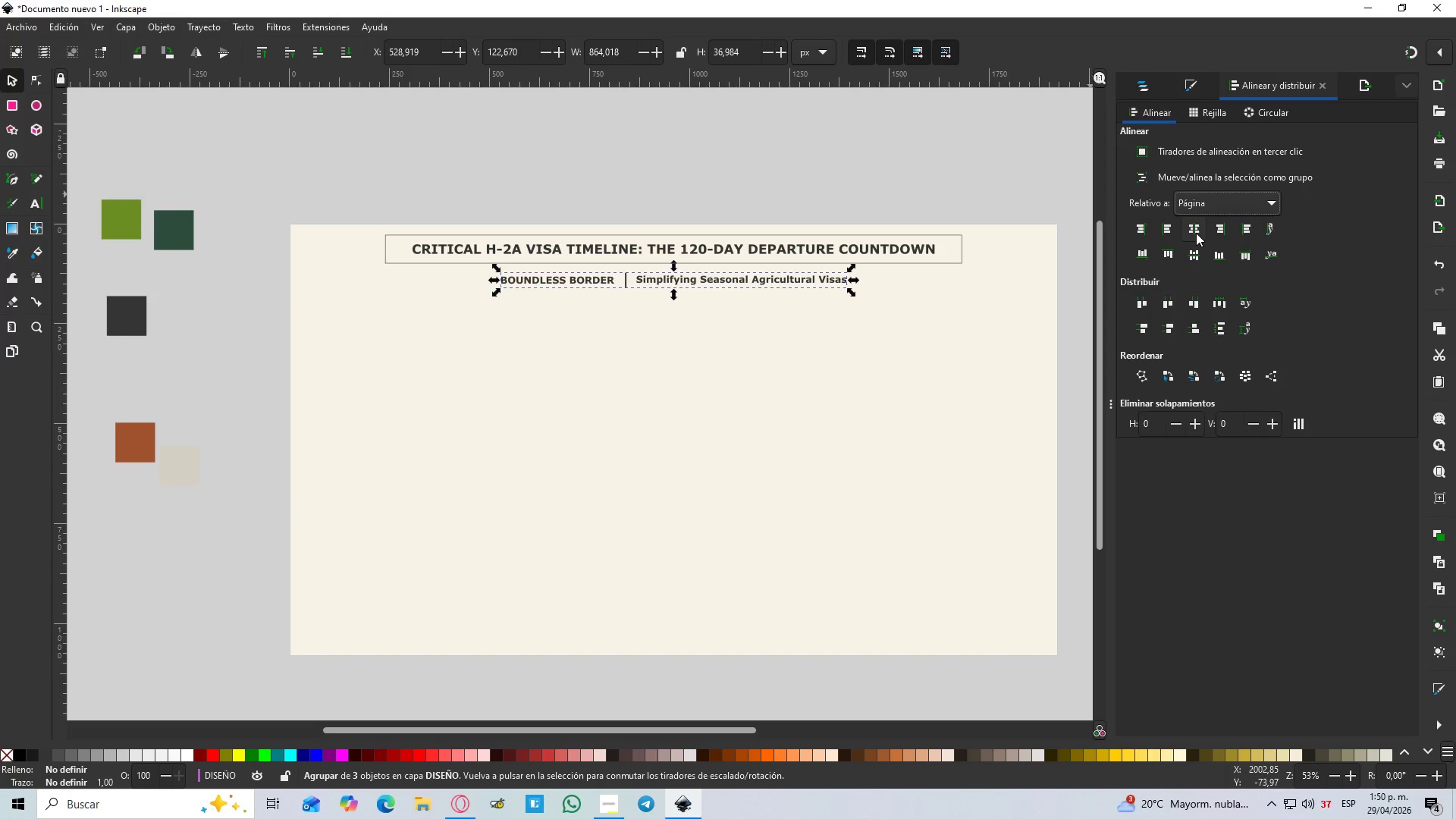 
left_click([1193, 228])
 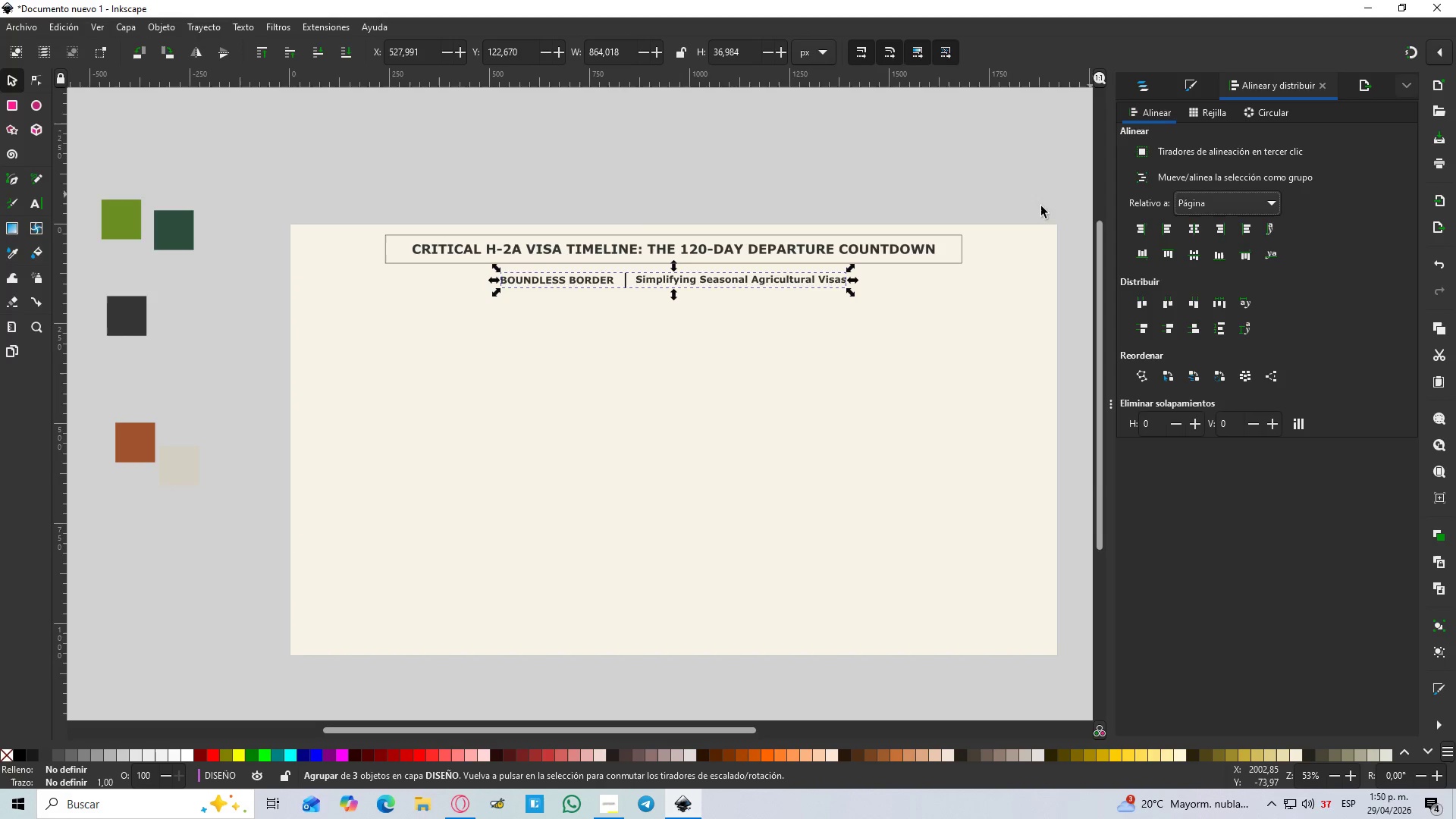 
left_click([874, 136])
 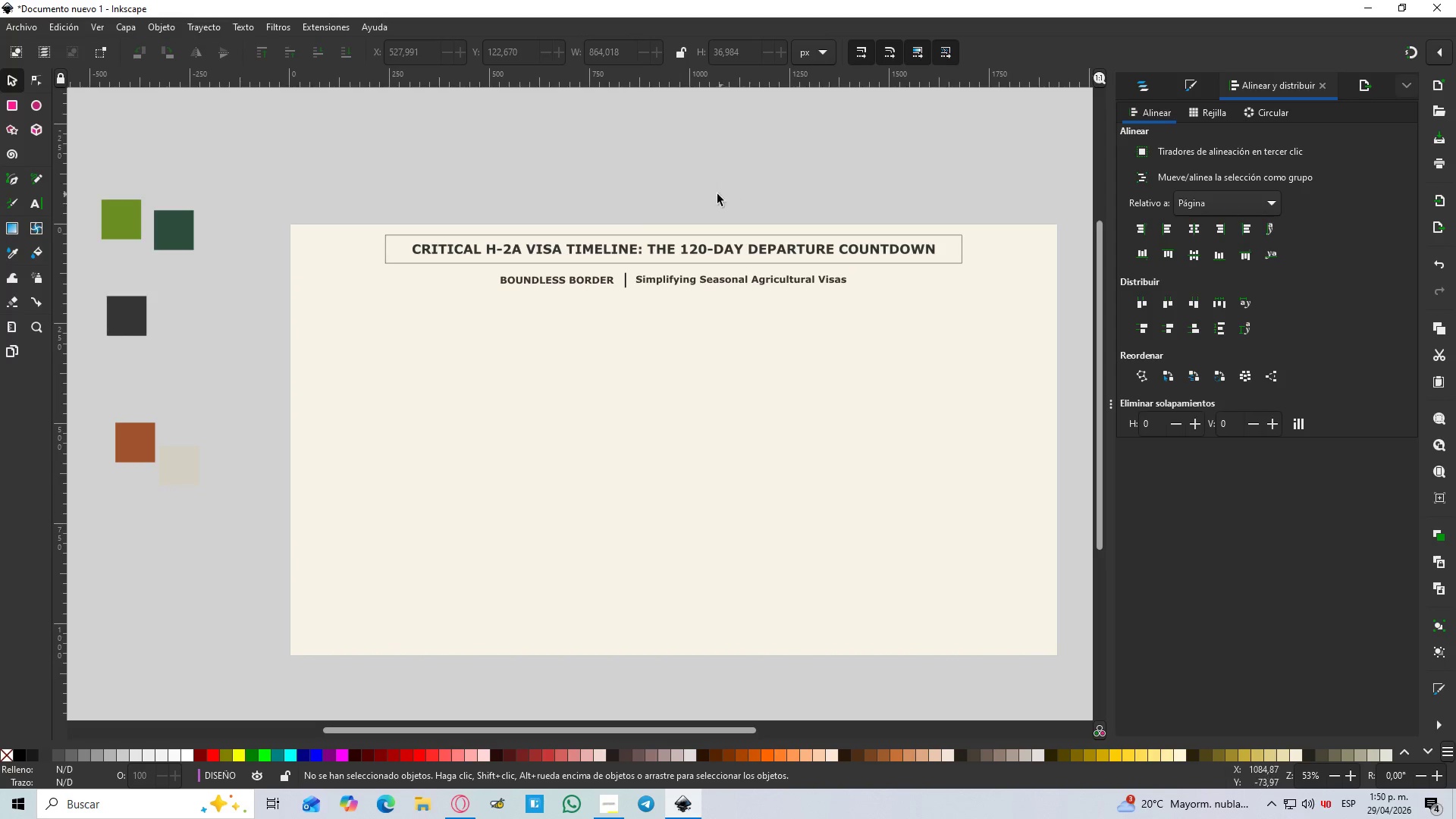 
hold_key(key=ControlLeft, duration=0.83)
scroll: coordinate [707, 200], scroll_direction: up, amount: 2.0
 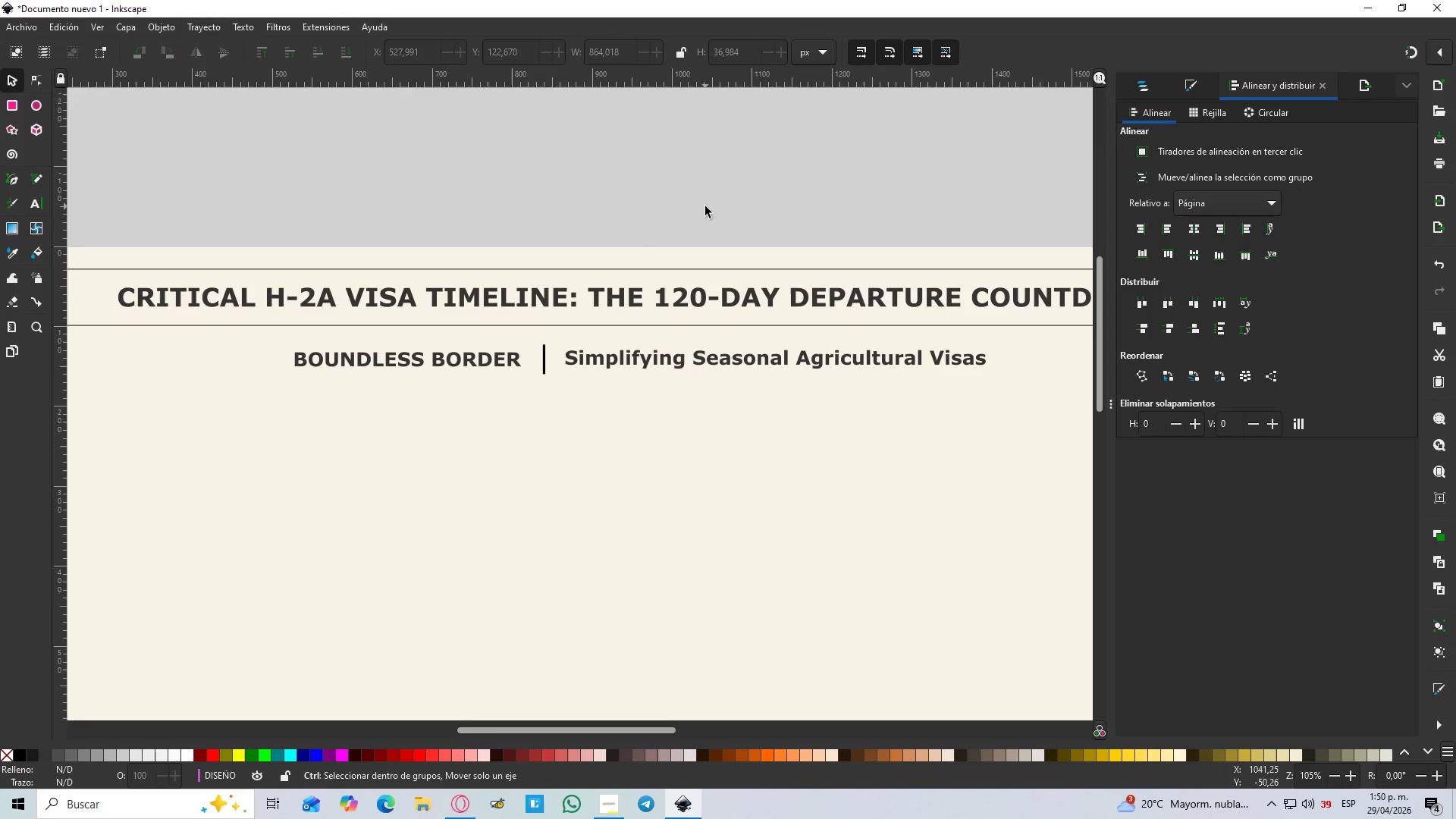 
hold_key(key=ControlLeft, duration=1.5)
scroll: coordinate [705, 206], scroll_direction: down, amount: 2.0
 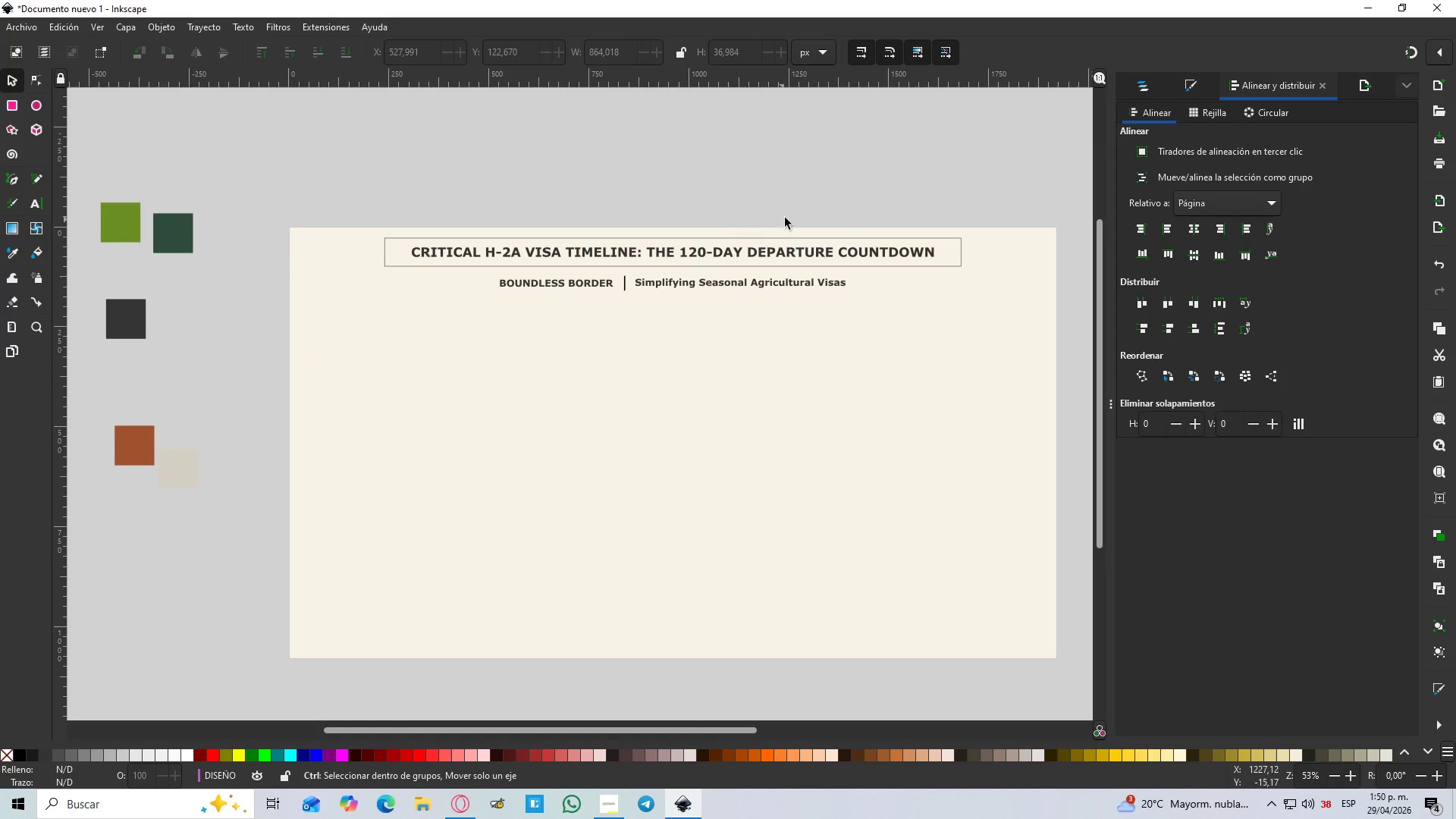 
hold_key(key=ControlLeft, duration=0.89)
 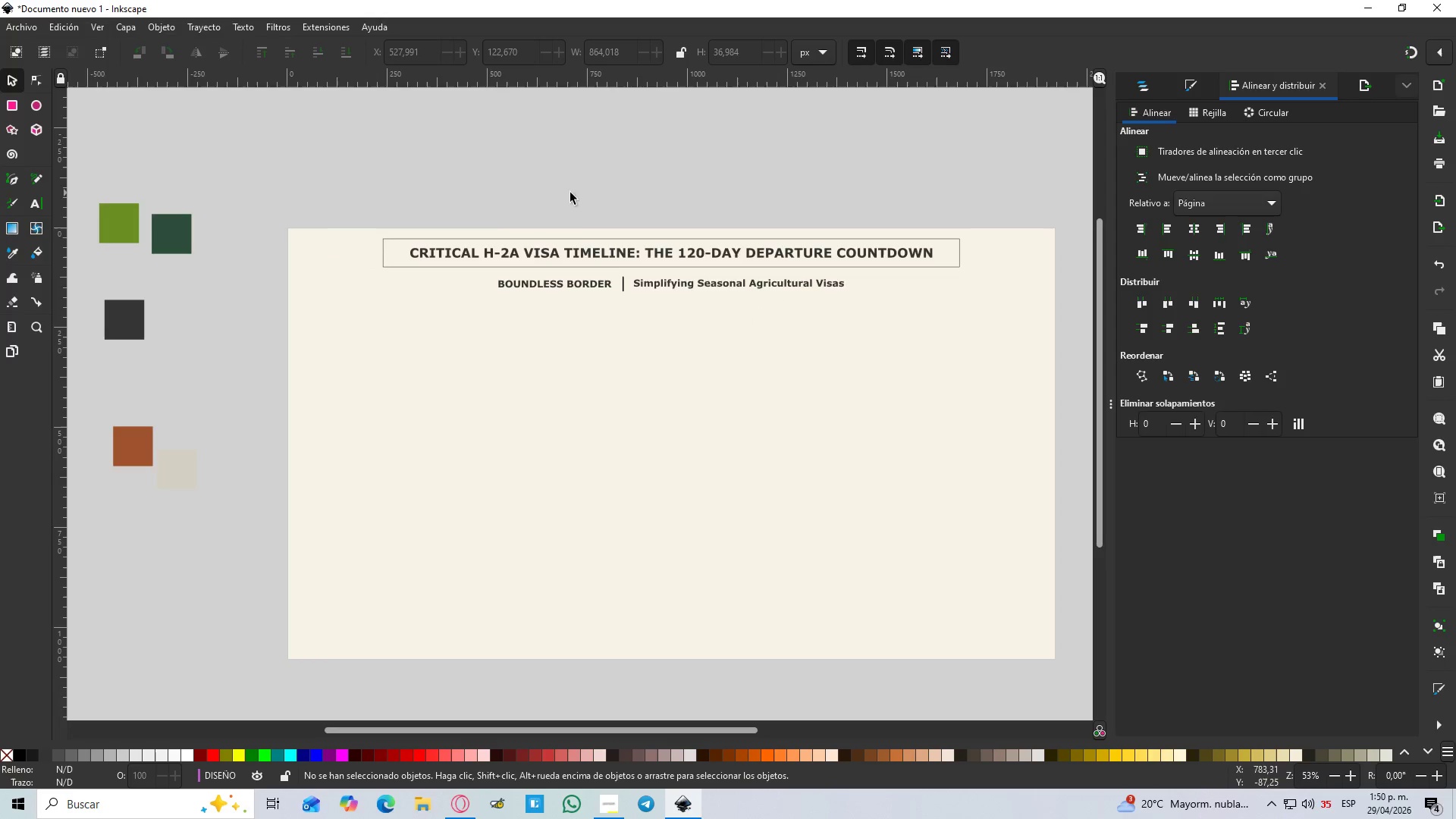 
scroll: coordinate [790, 217], scroll_direction: up, amount: 1.0
 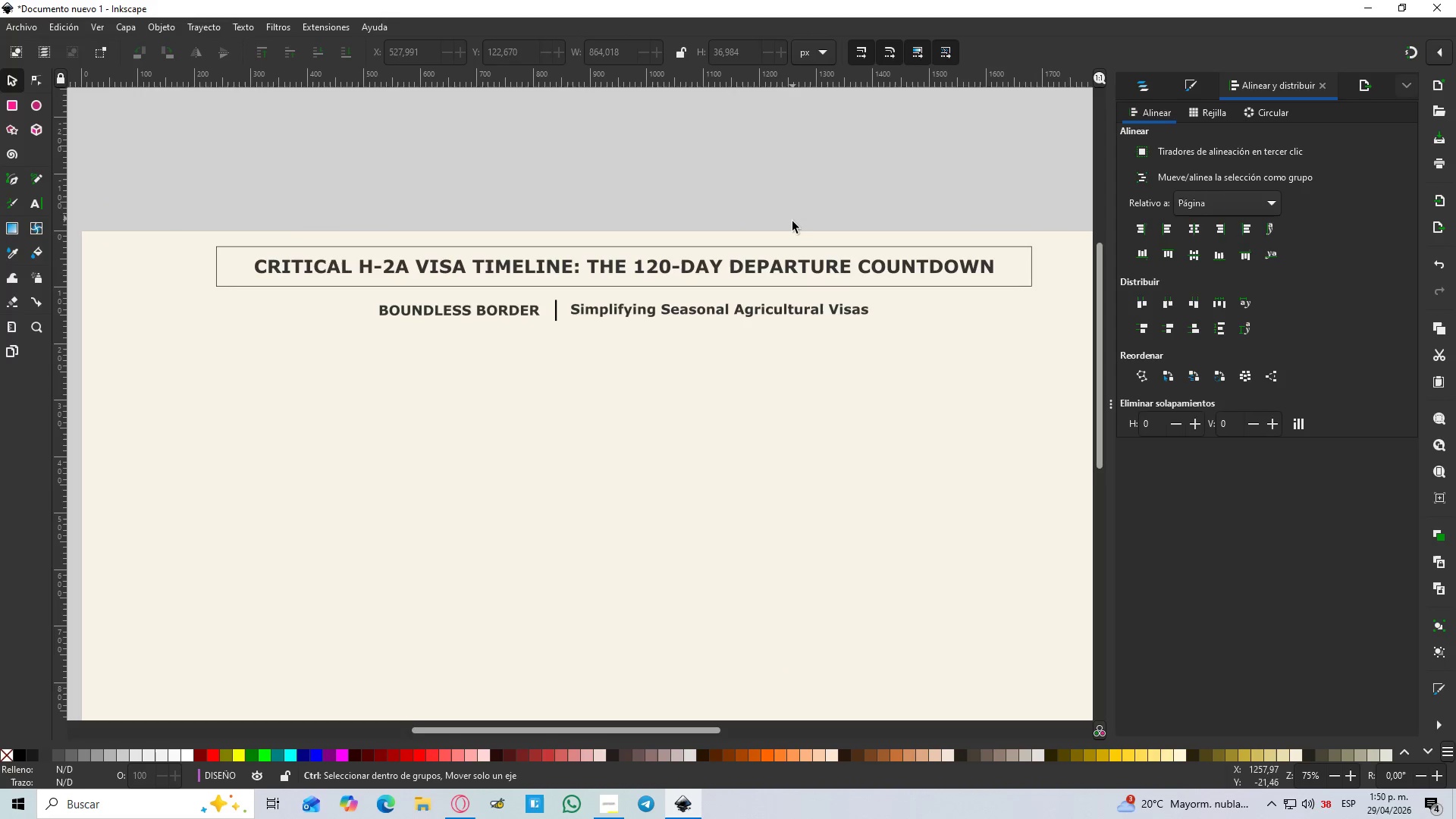 
scroll: coordinate [604, 192], scroll_direction: down, amount: 3.0
 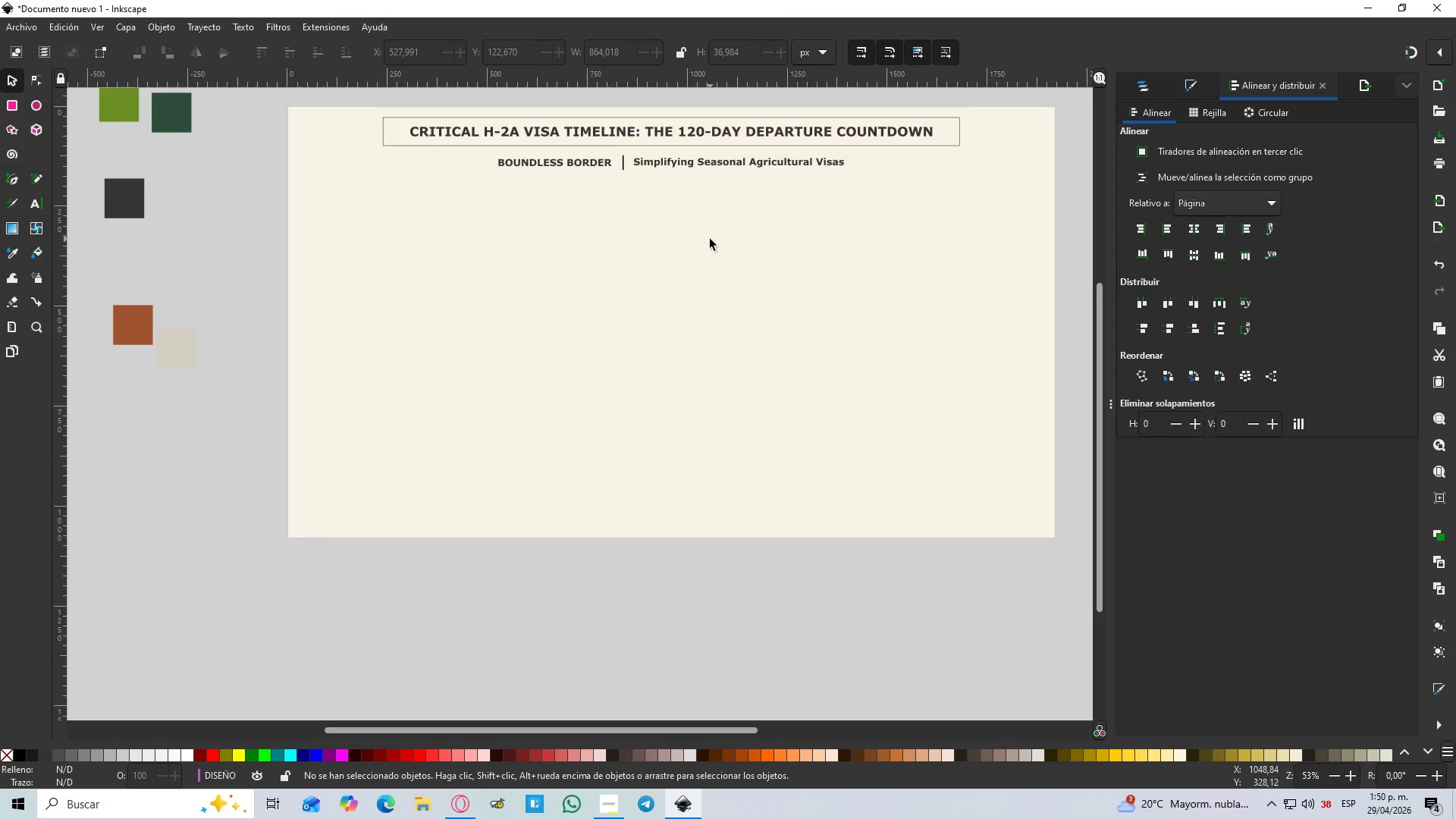 
scroll: coordinate [710, 239], scroll_direction: up, amount: 2.0
 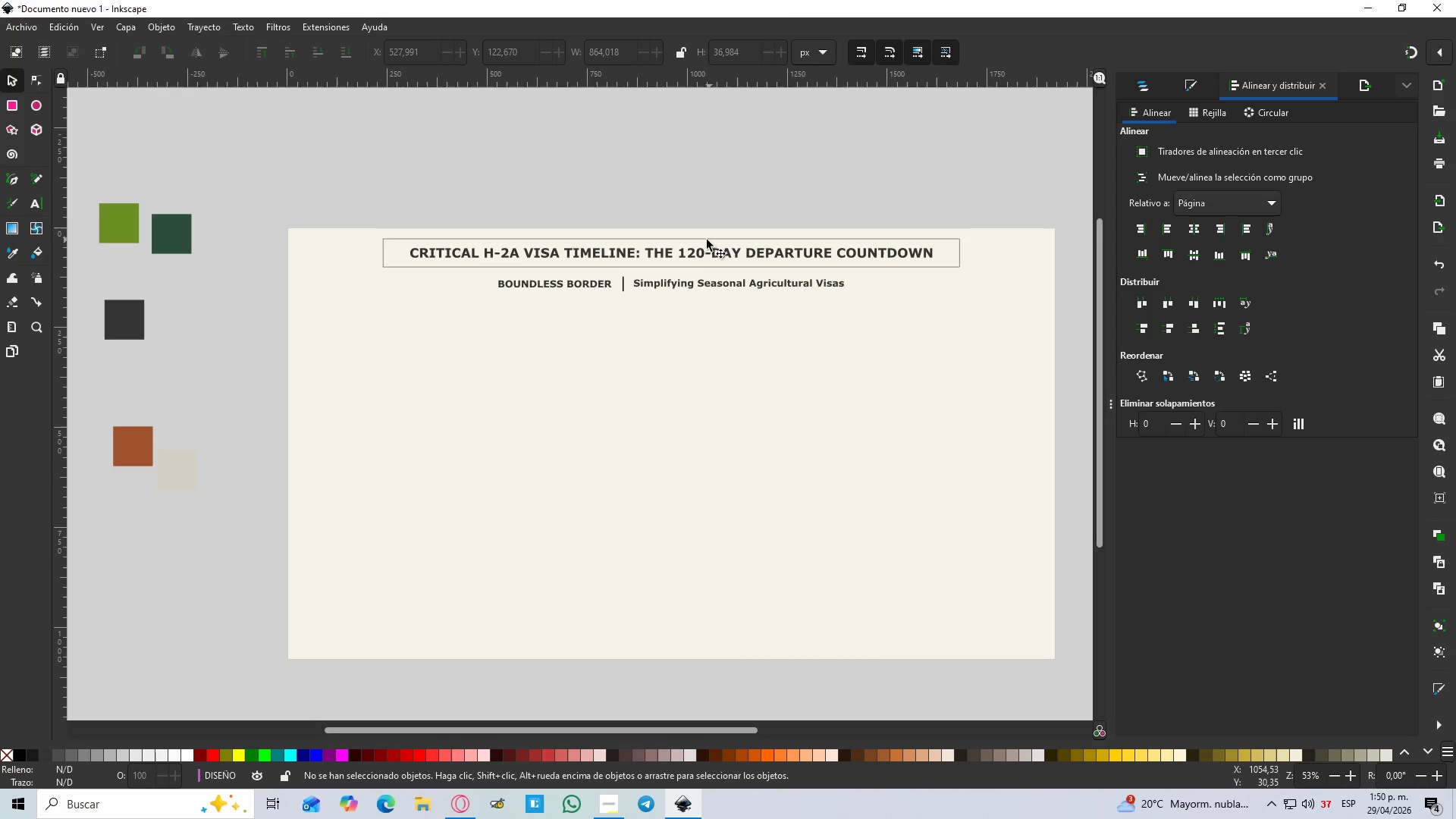 
hold_key(key=ControlLeft, duration=1.12)
scroll: coordinate [614, 275], scroll_direction: up, amount: 1.0
 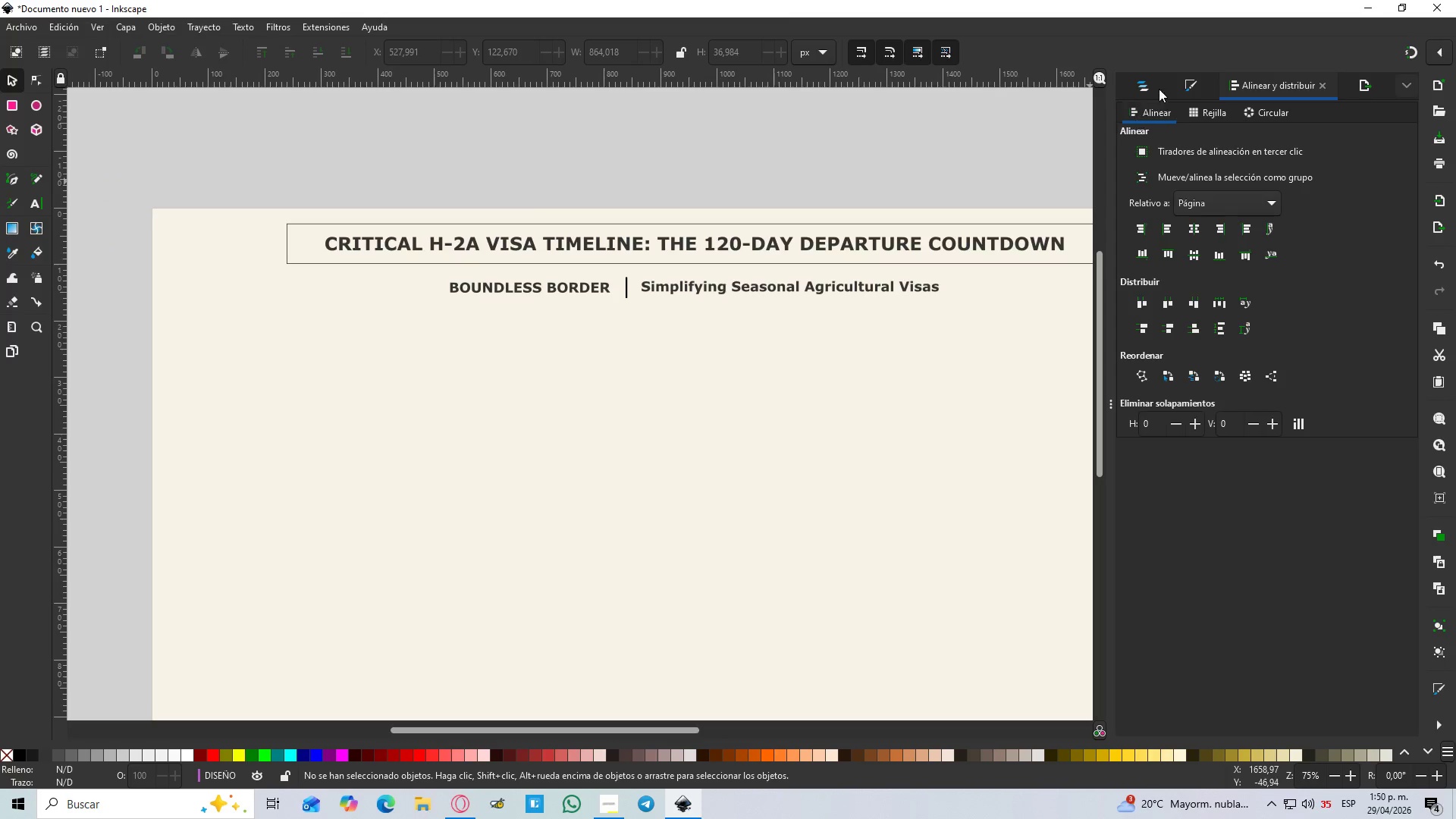 
left_click([1148, 93])
 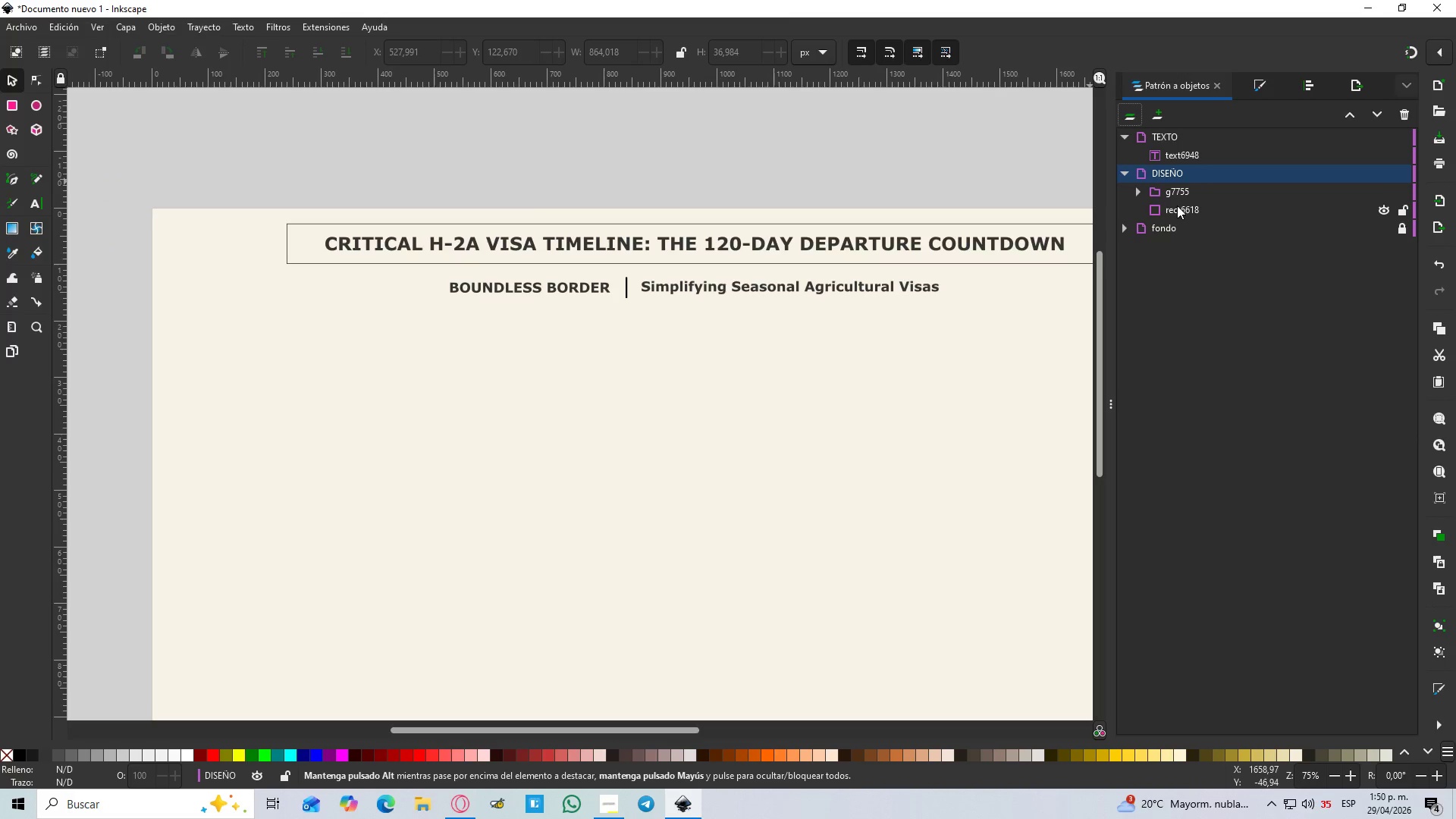 
left_click([1141, 197])
 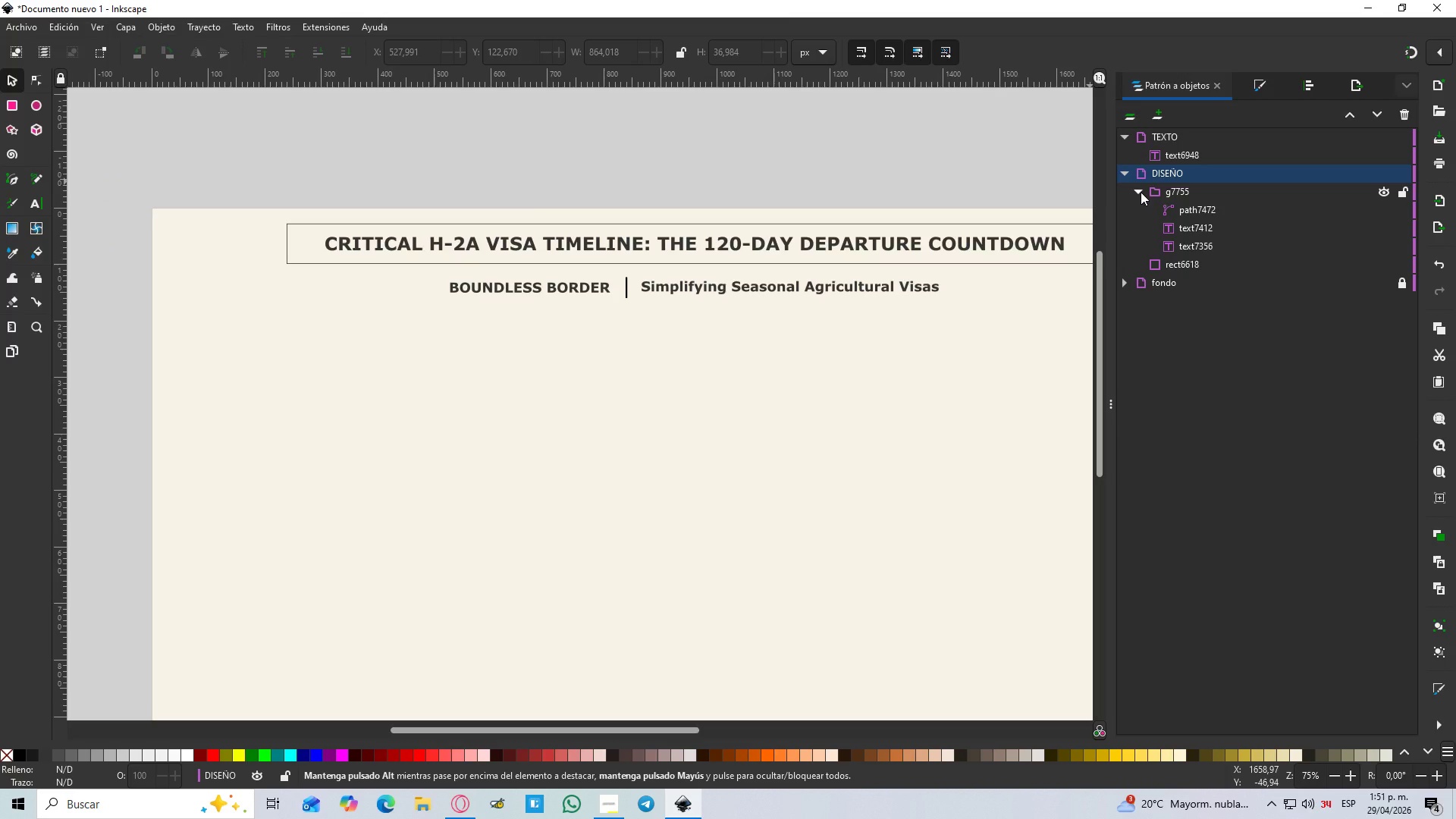 
left_click([1140, 192])
 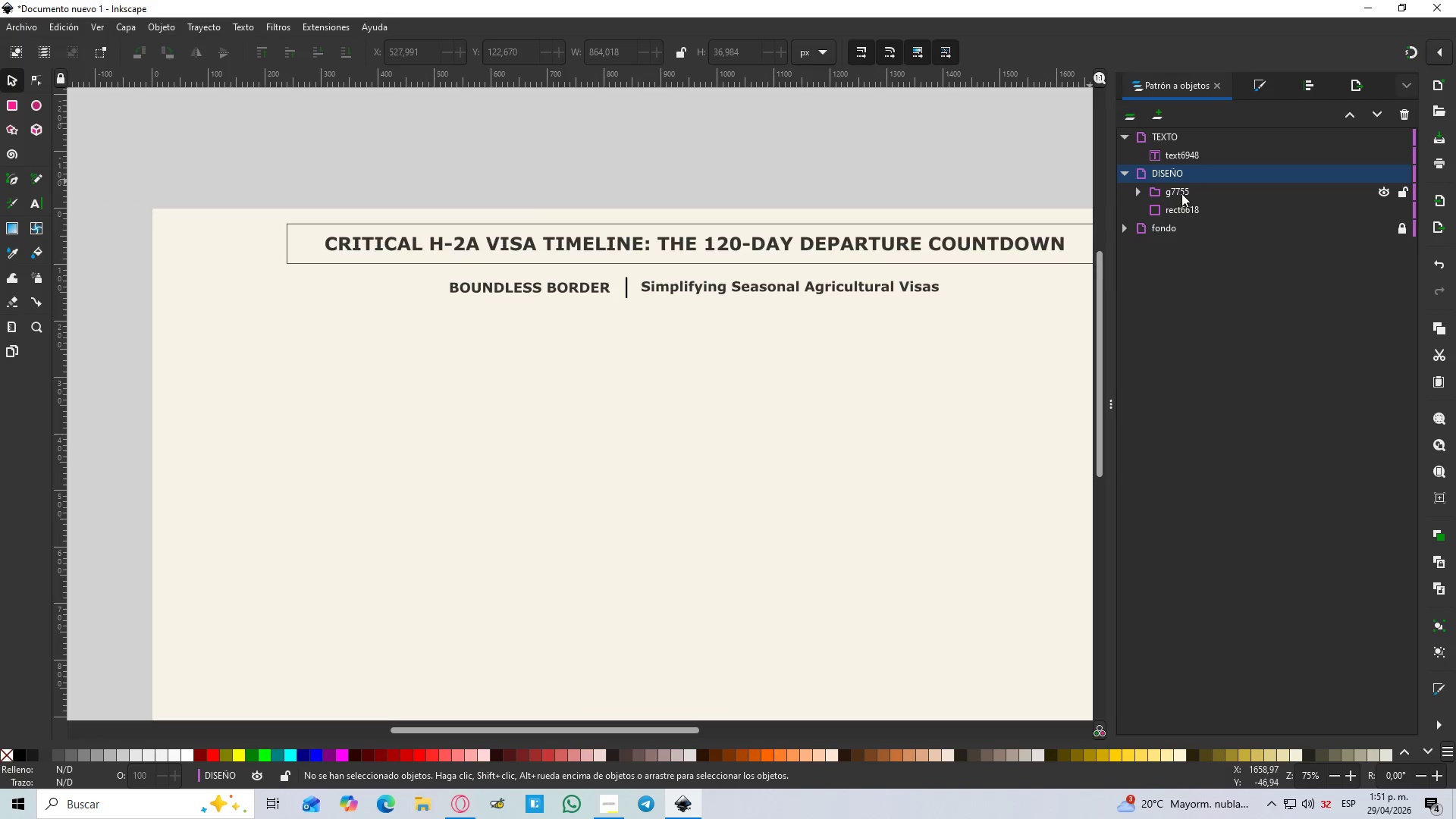 
left_click_drag(start_coordinate=[1181, 192], to_coordinate=[1196, 138])
 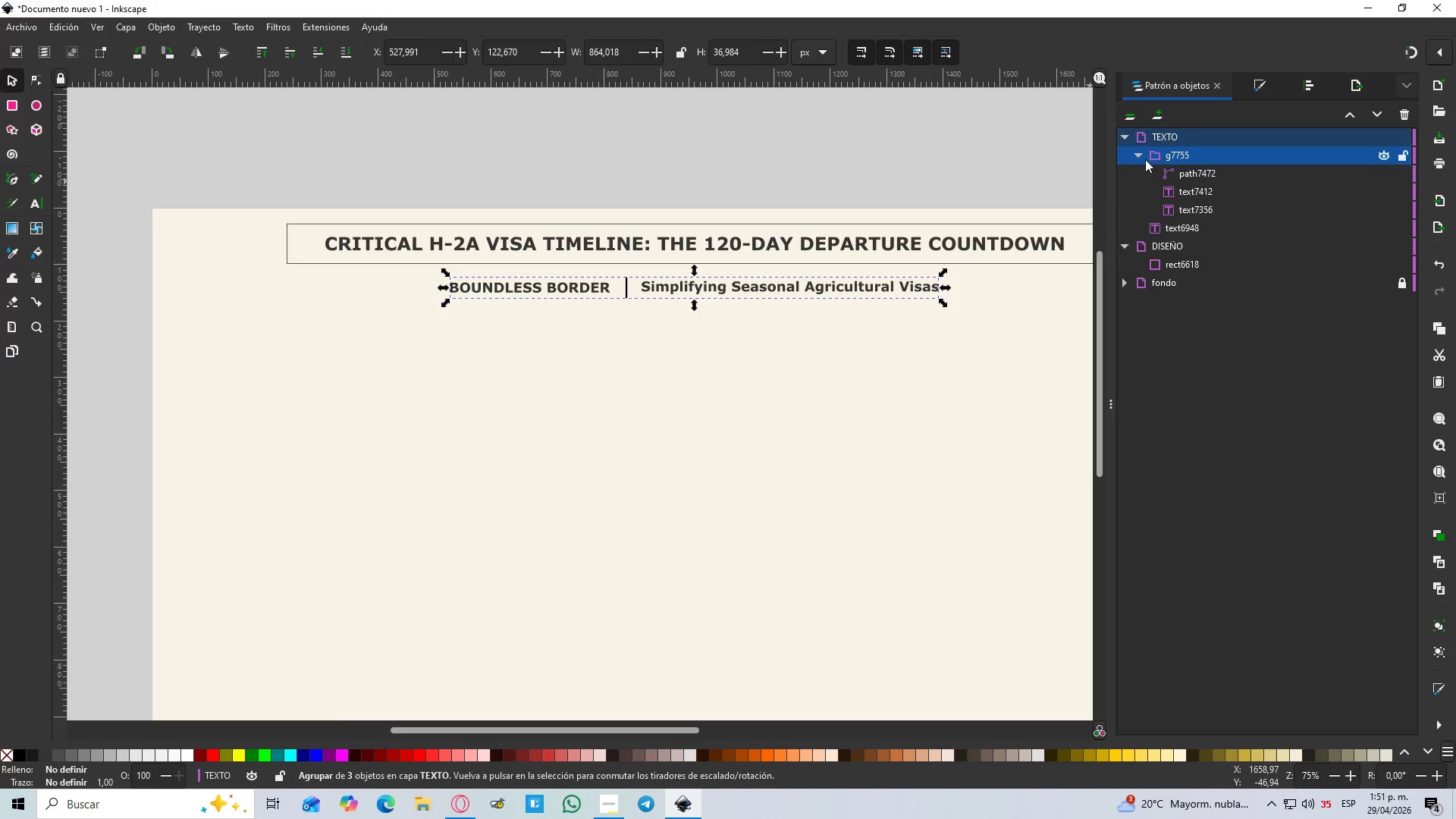 
left_click([1137, 151])
 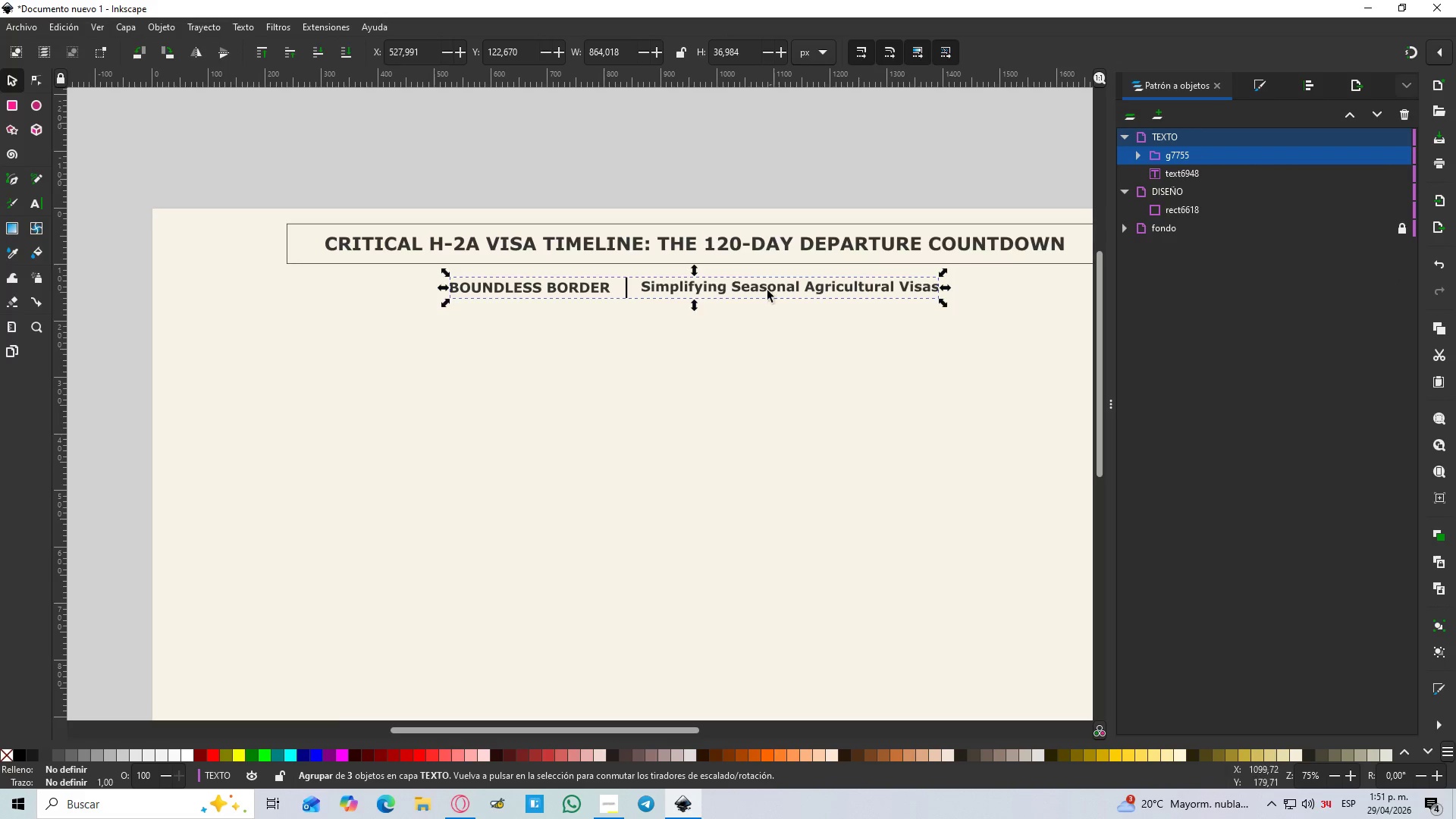 
left_click([908, 165])
 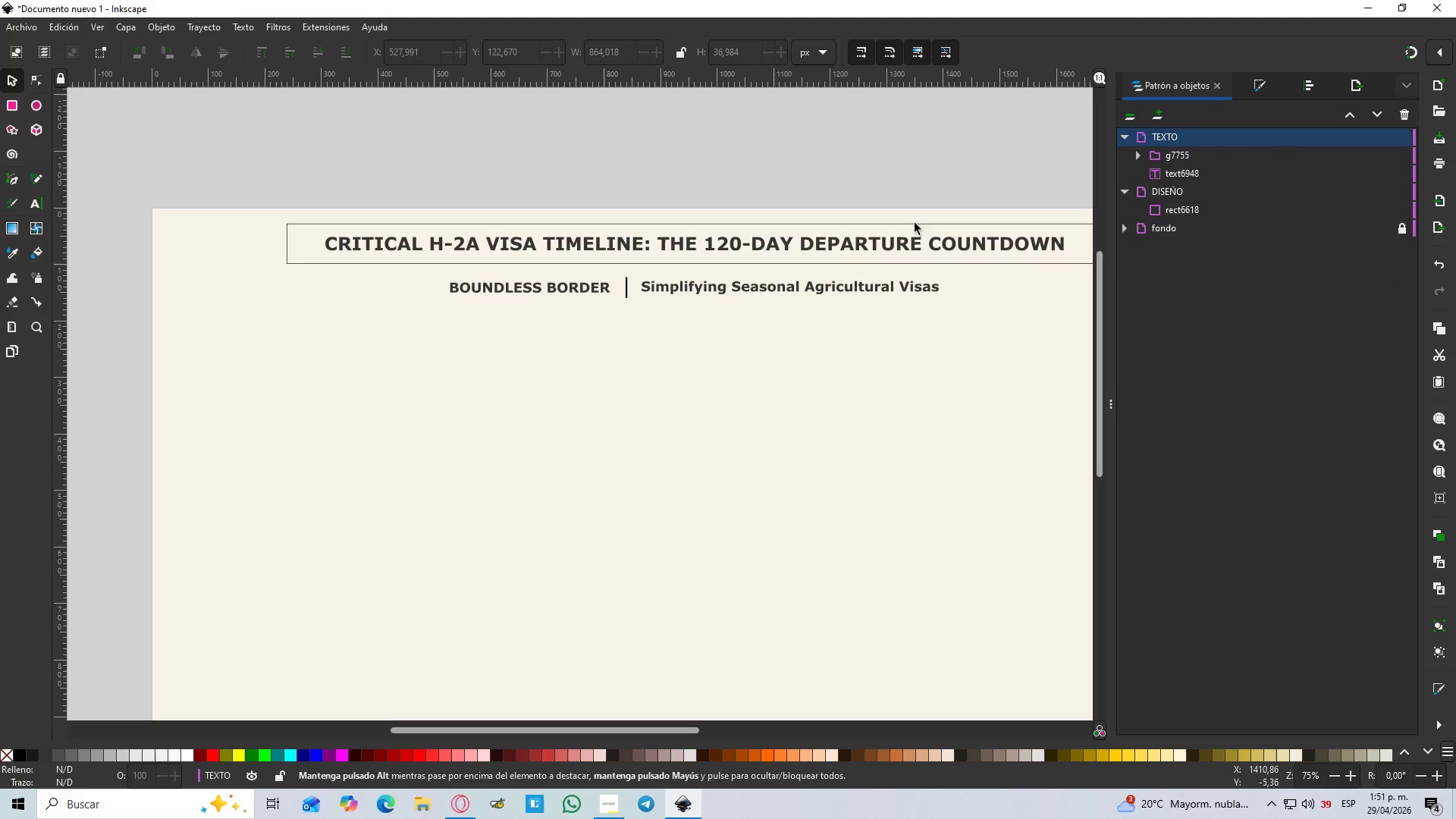 
hold_key(key=ControlLeft, duration=0.44)
scroll: coordinate [728, 305], scroll_direction: down, amount: 1.0
 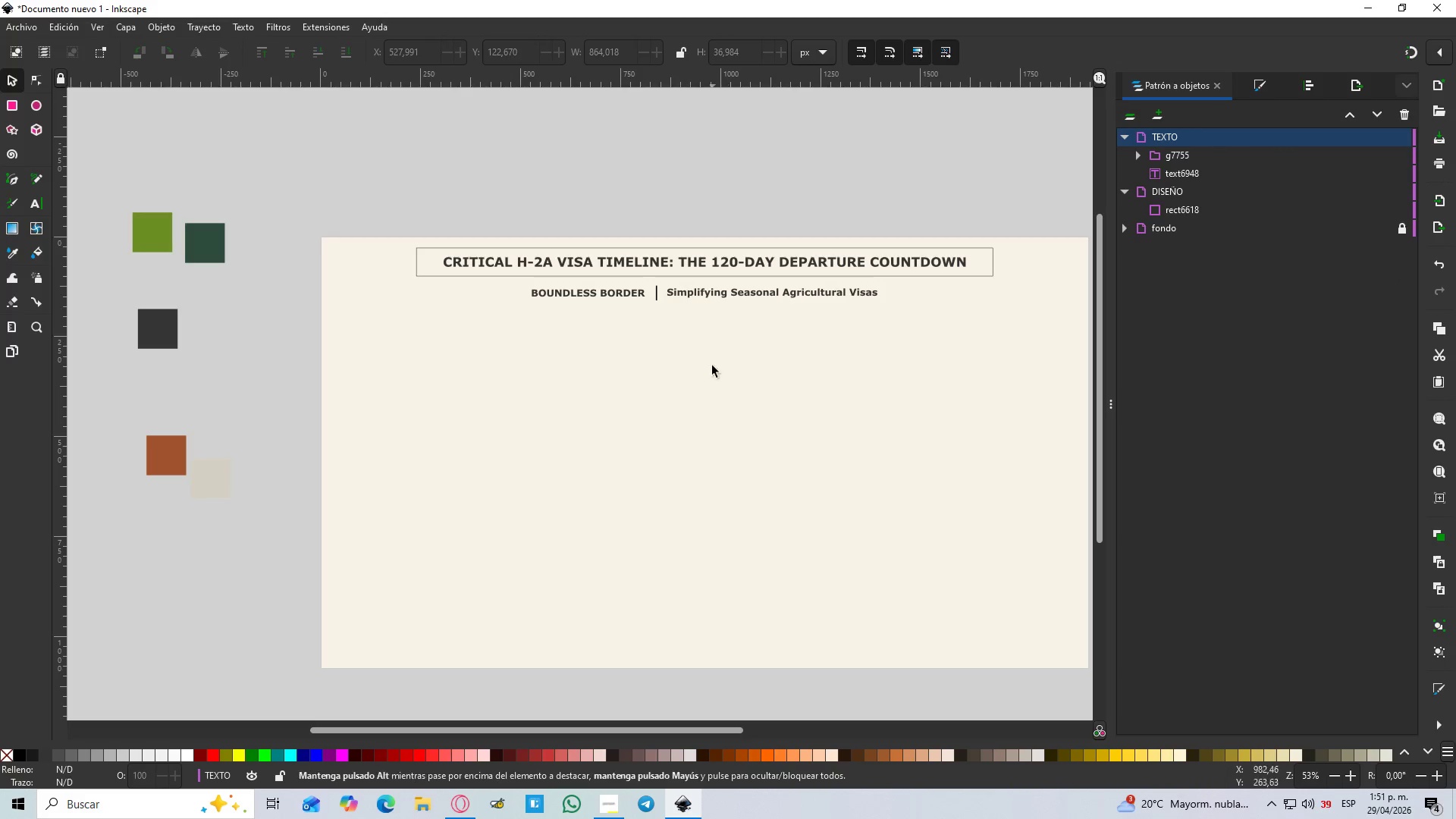 
key(Control+ControlLeft)
 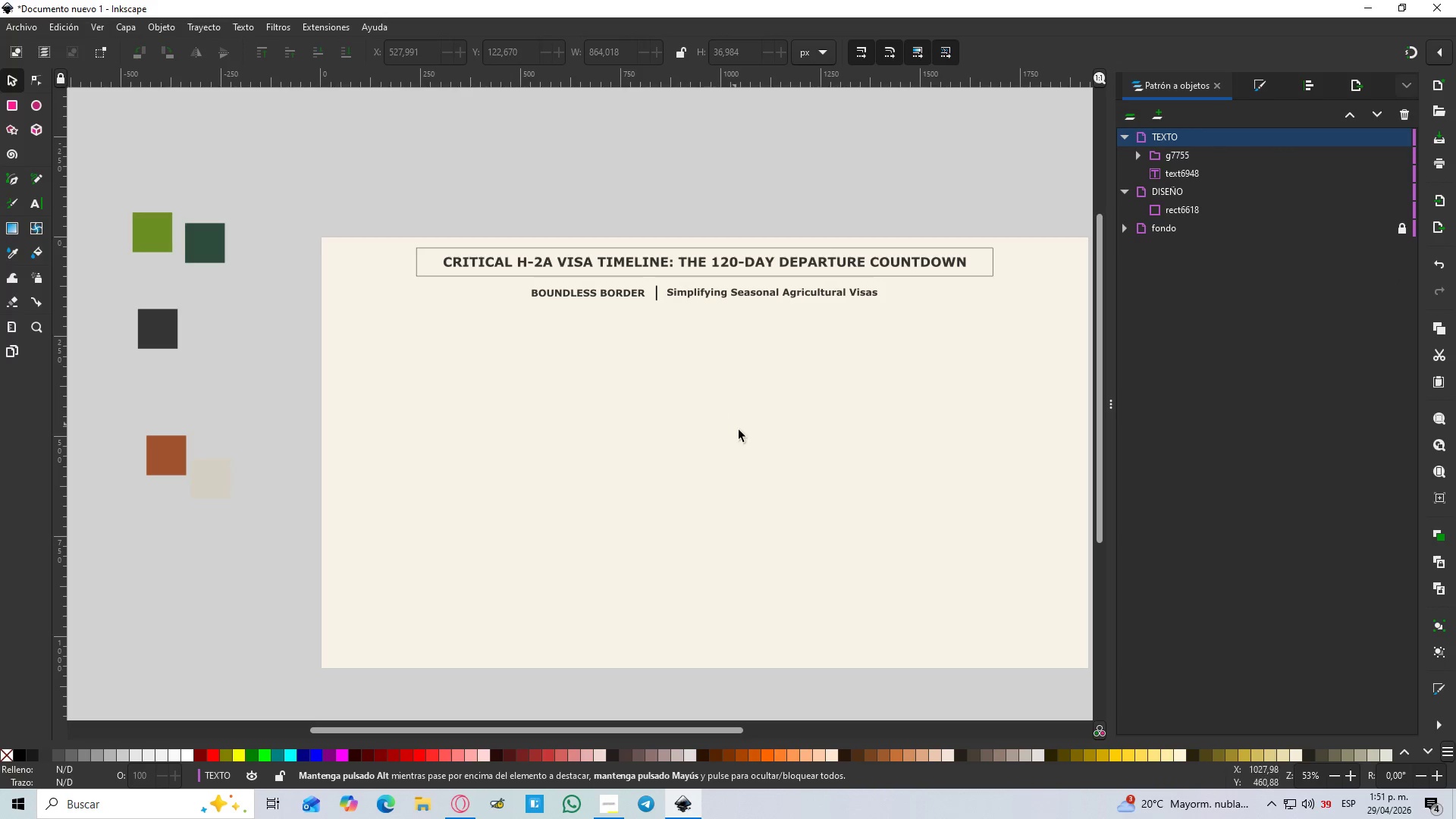 
scroll: coordinate [739, 431], scroll_direction: down, amount: 1.0
 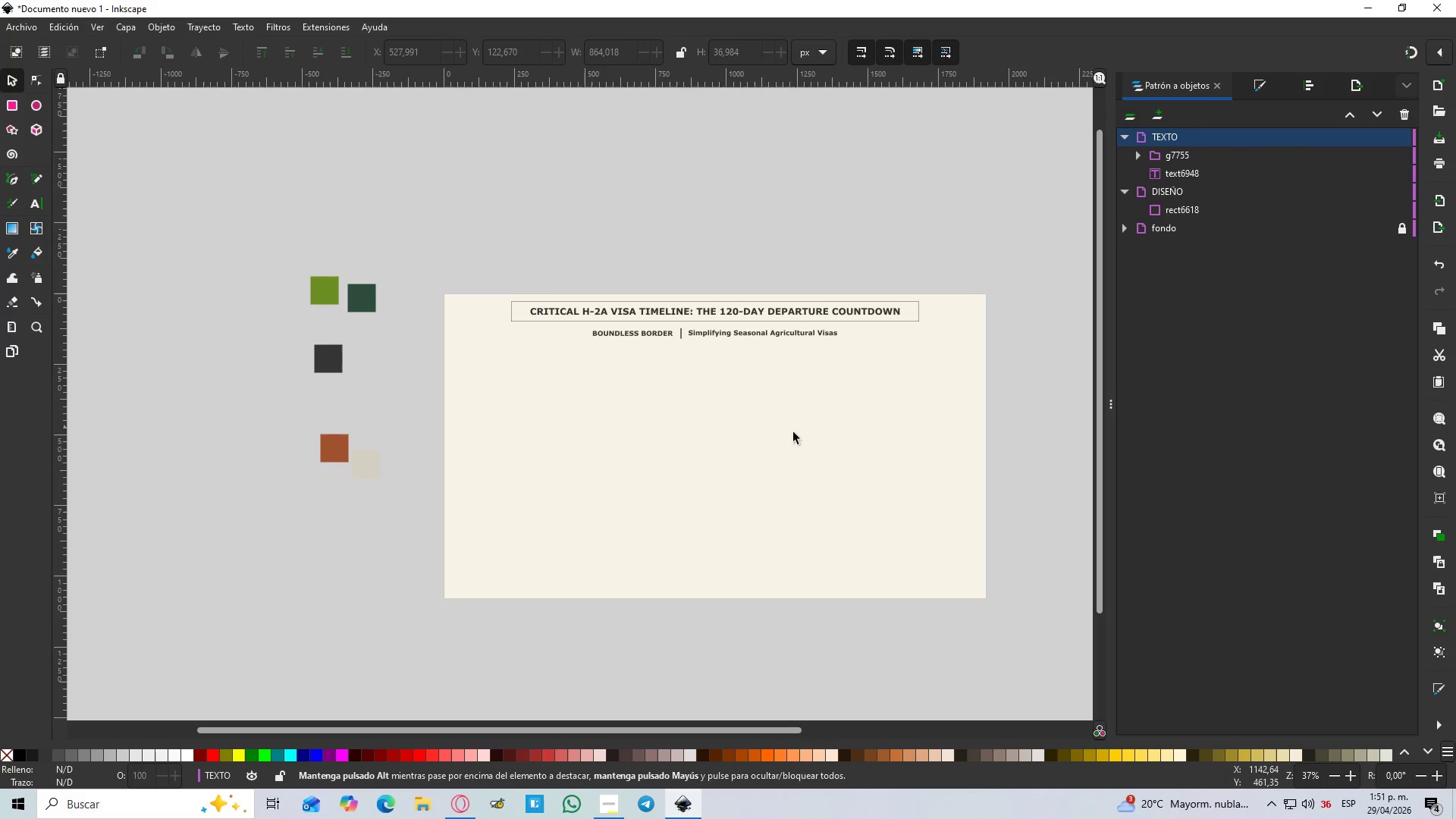 
hold_key(key=ControlLeft, duration=0.55)
 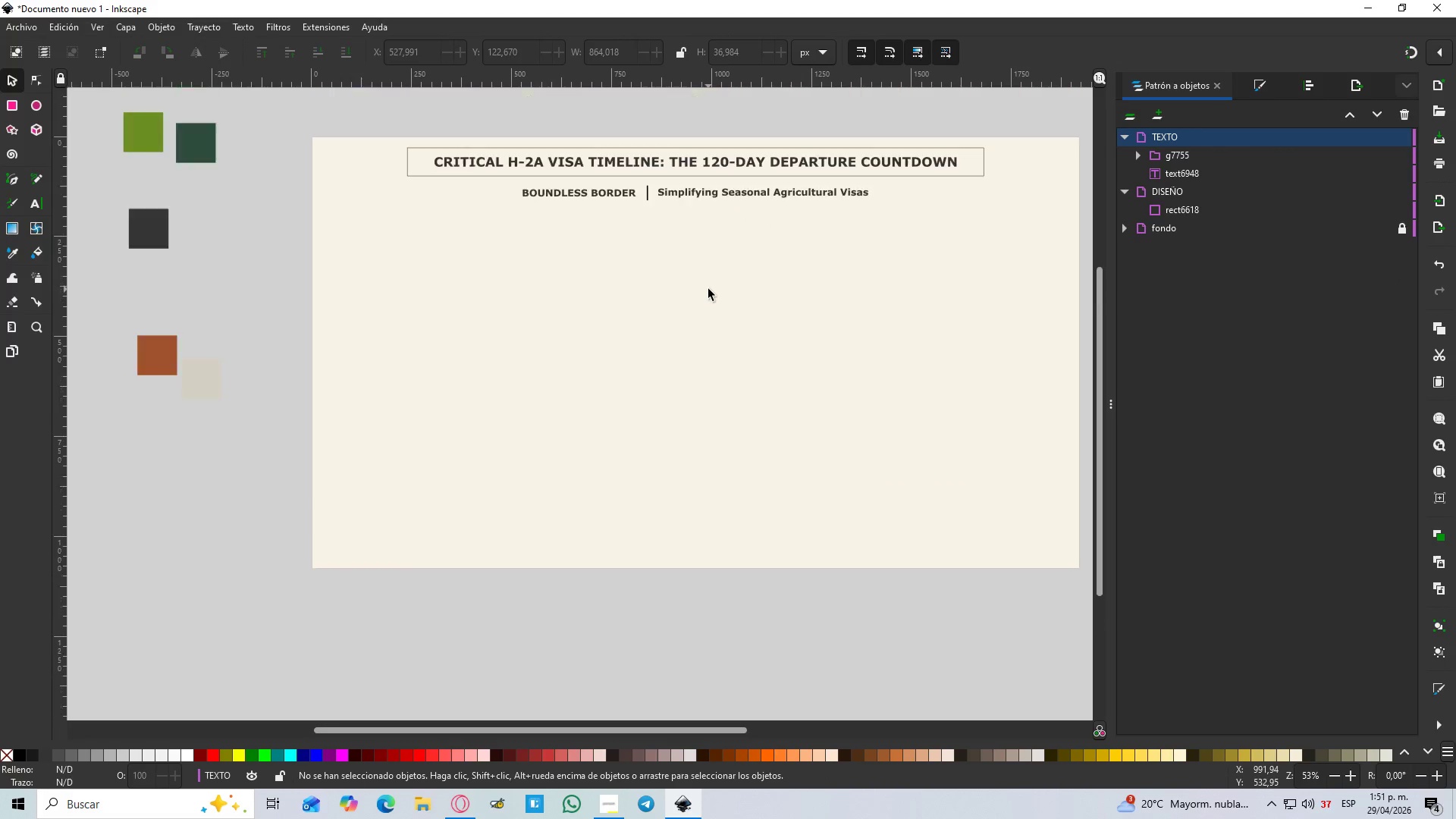 
scroll: coordinate [817, 439], scroll_direction: down, amount: 2.0
 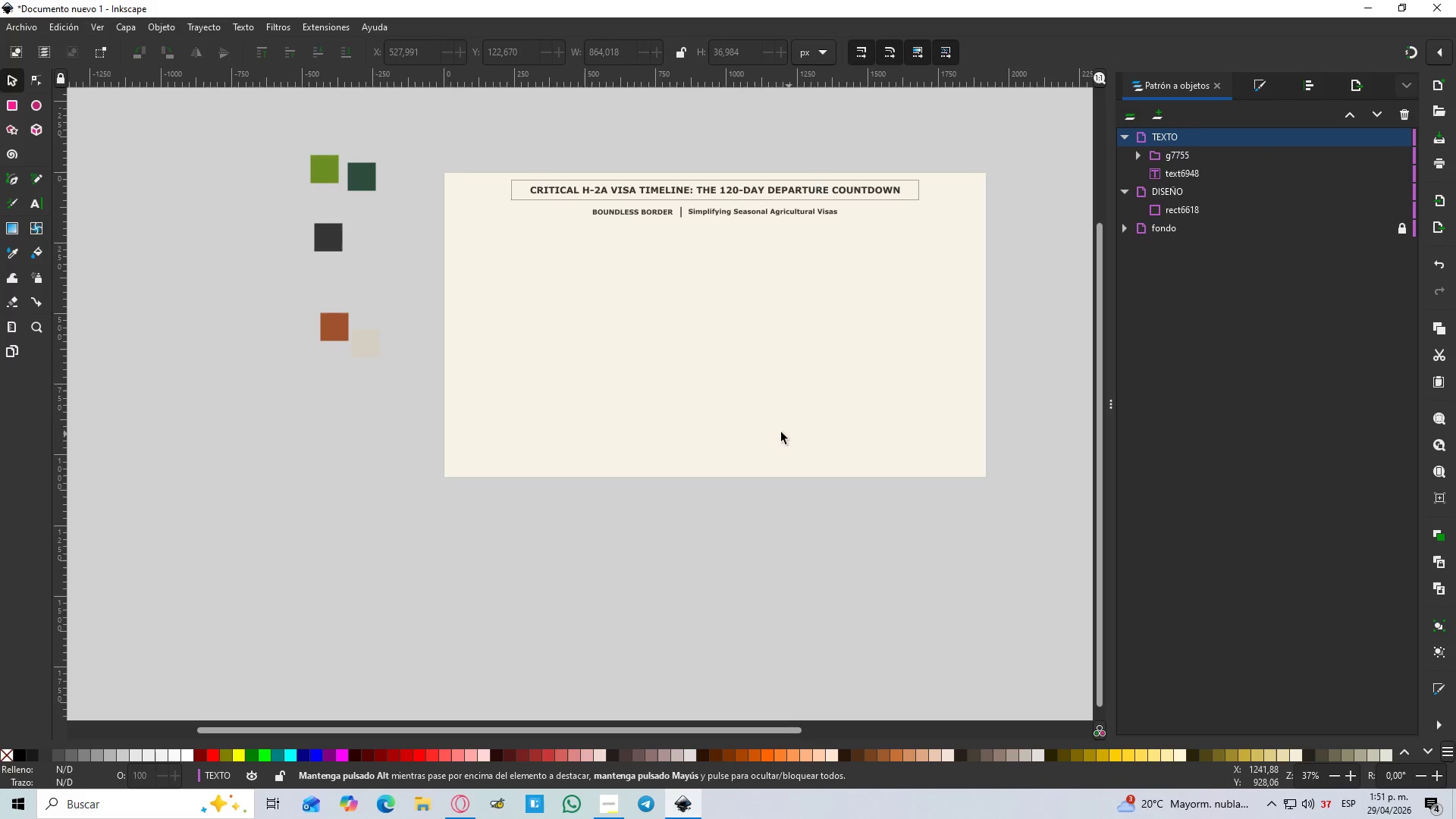 
scroll: coordinate [708, 289], scroll_direction: up, amount: 2.0
 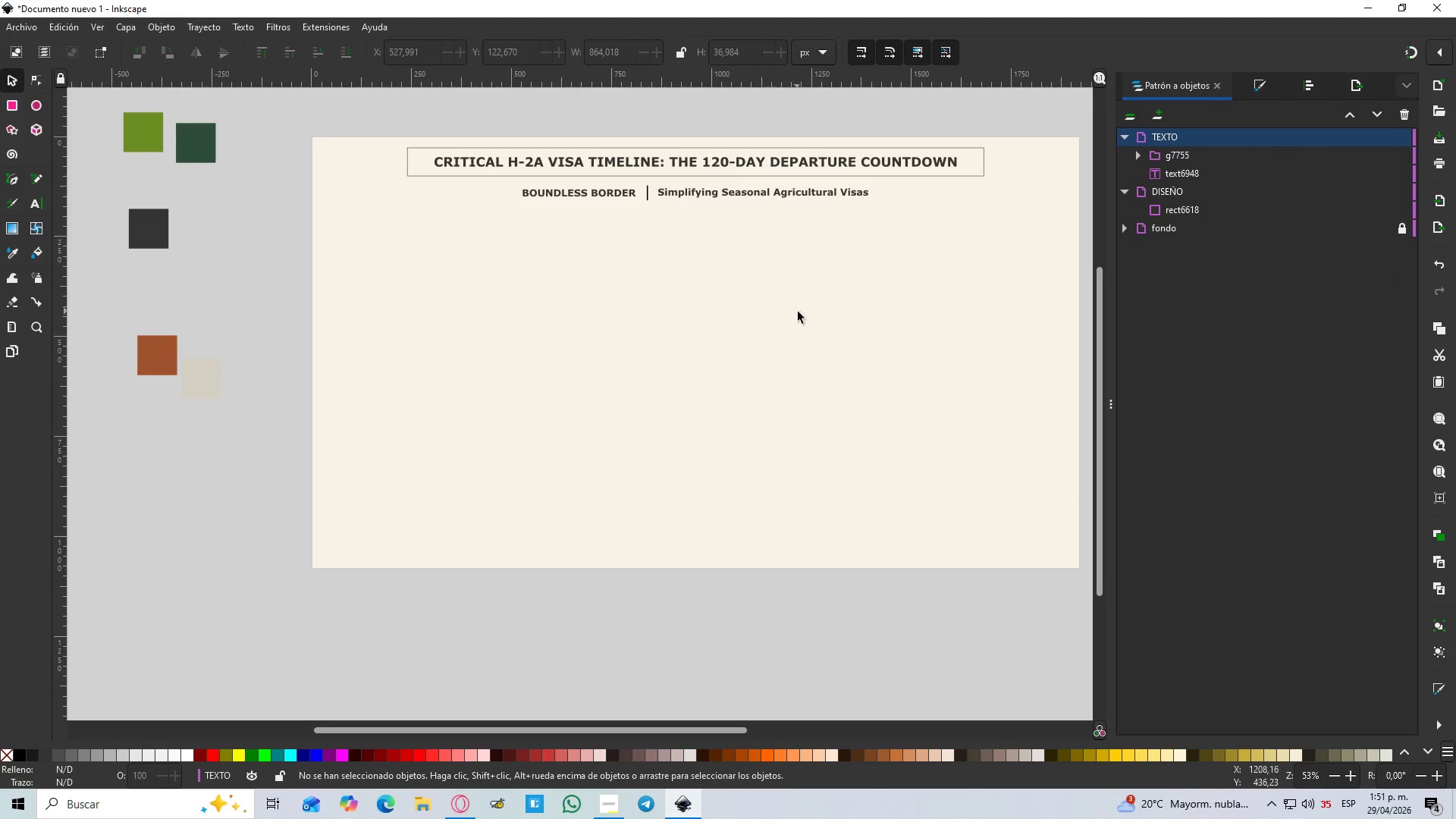 
hold_key(key=Space, duration=0.66)
 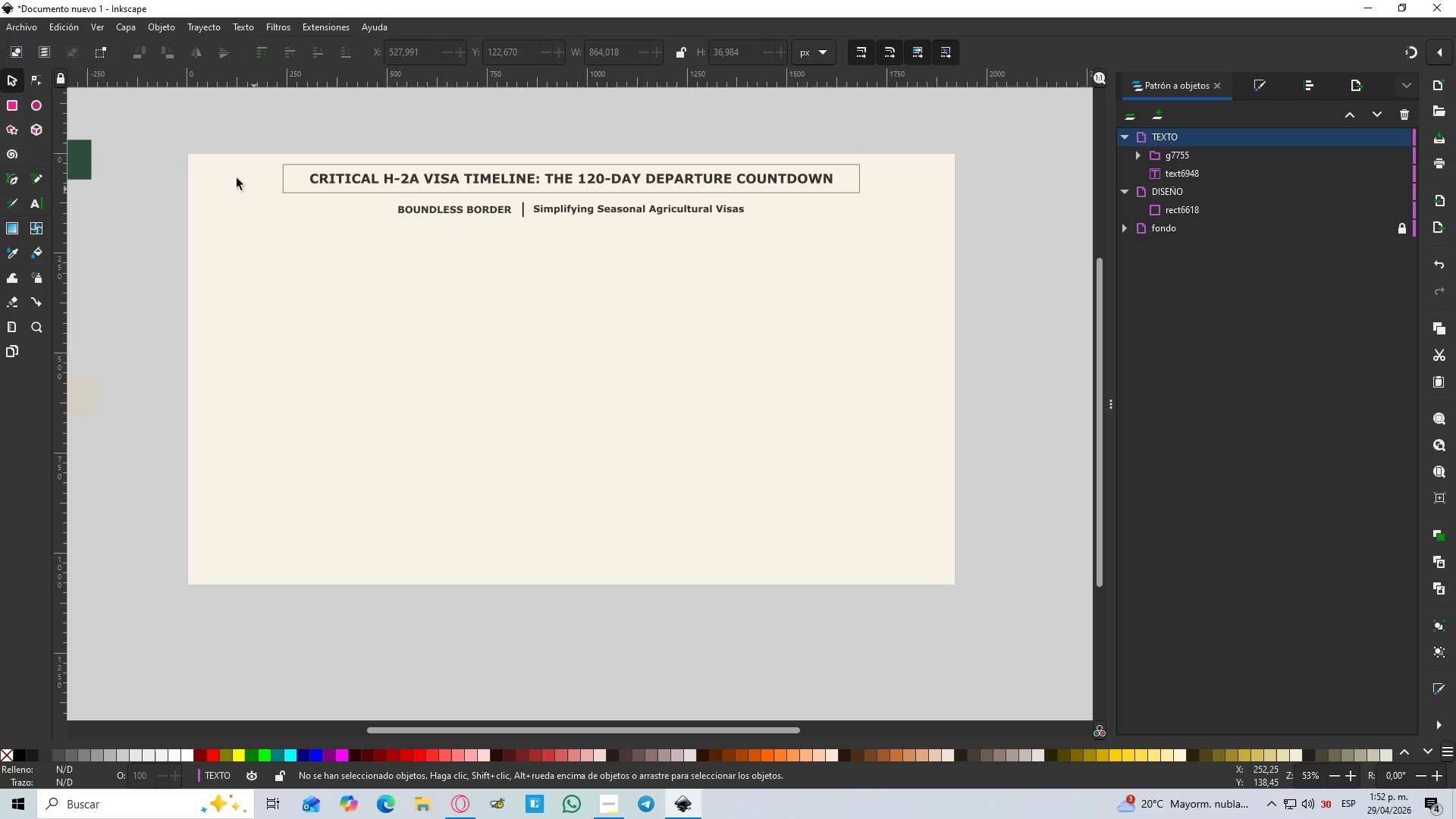 
wait(67.12)
 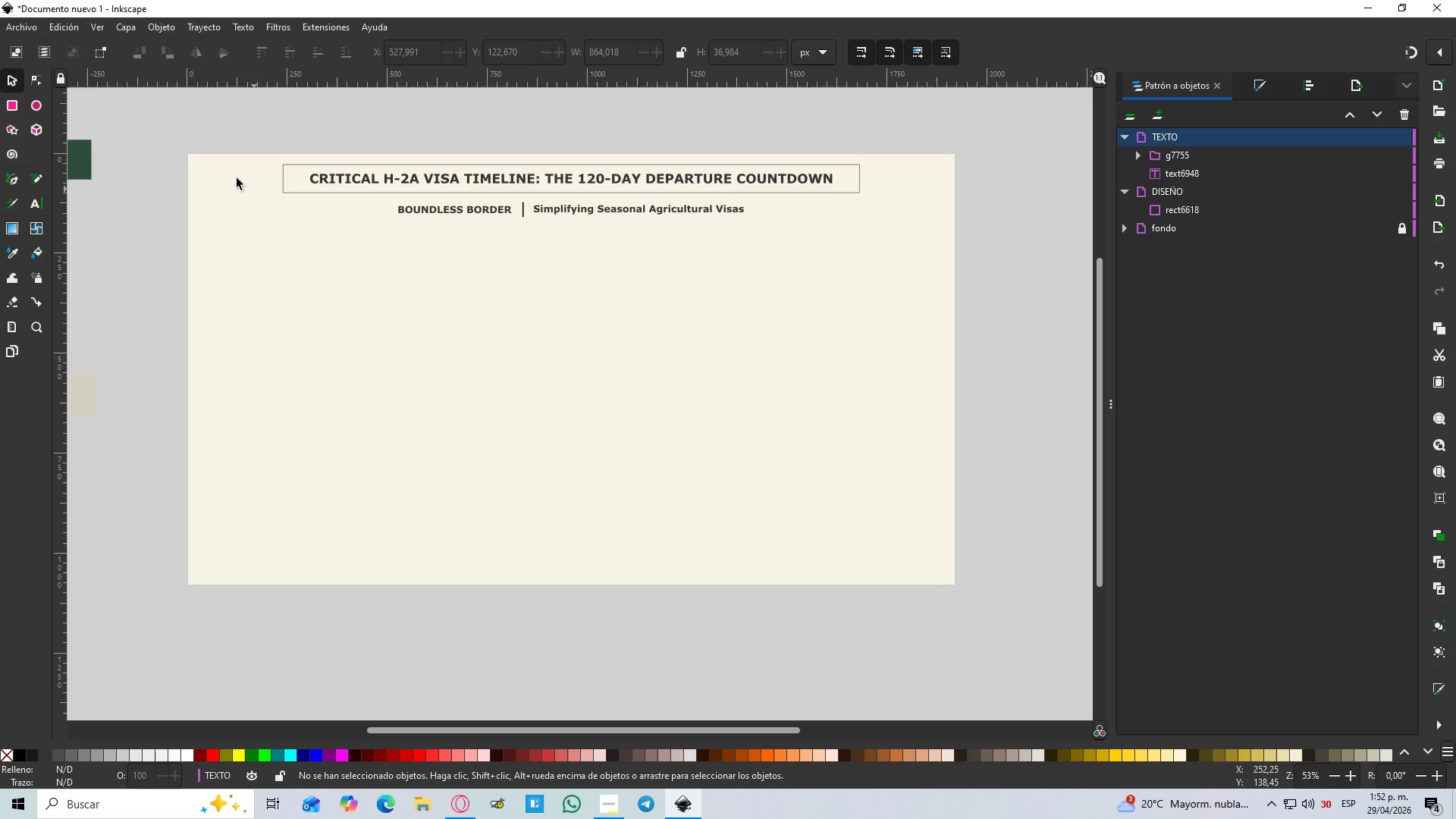 
type(pb)
 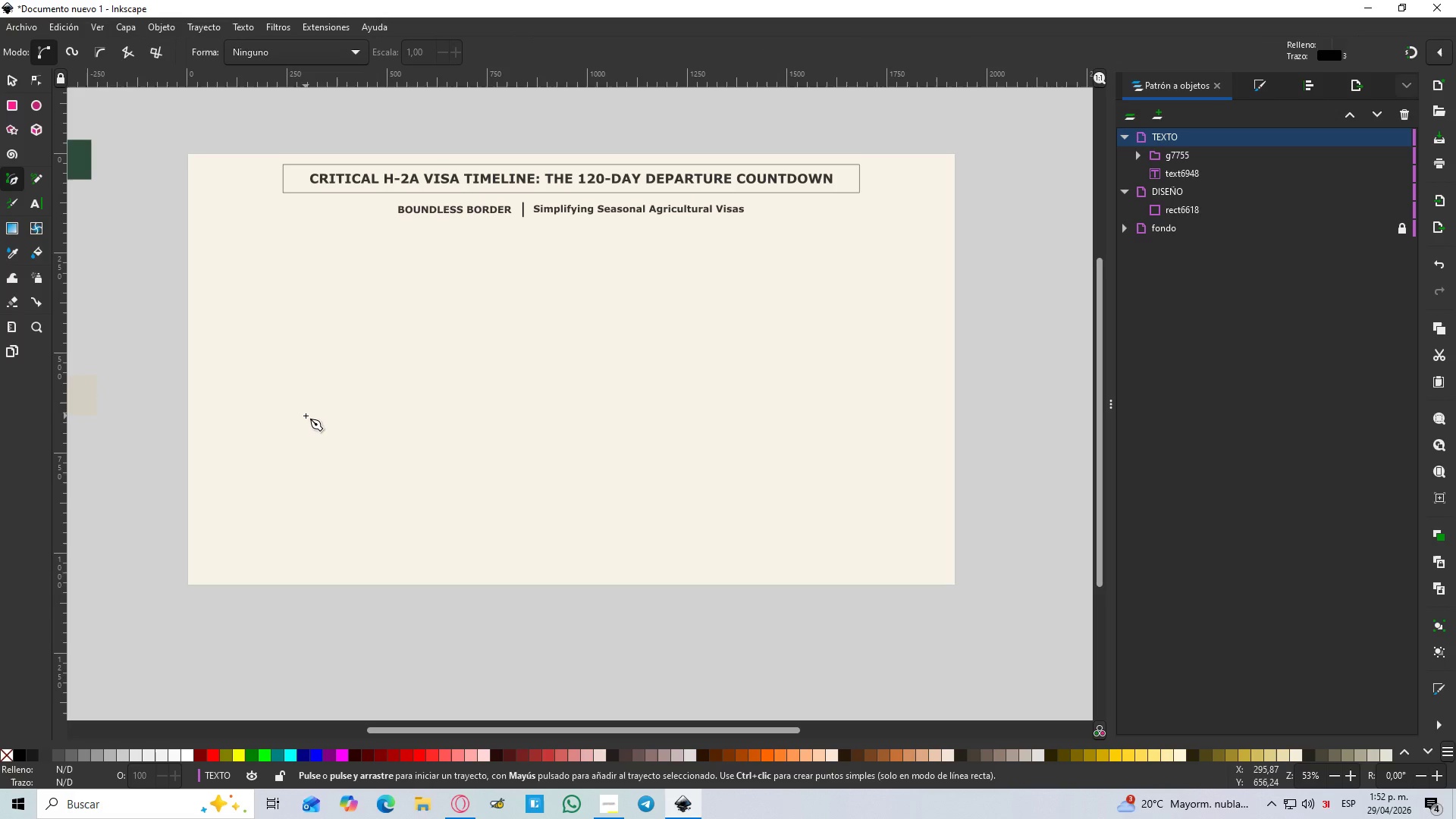 
hold_key(key=ControlLeft, duration=1.3)
left_click([775, 416])
 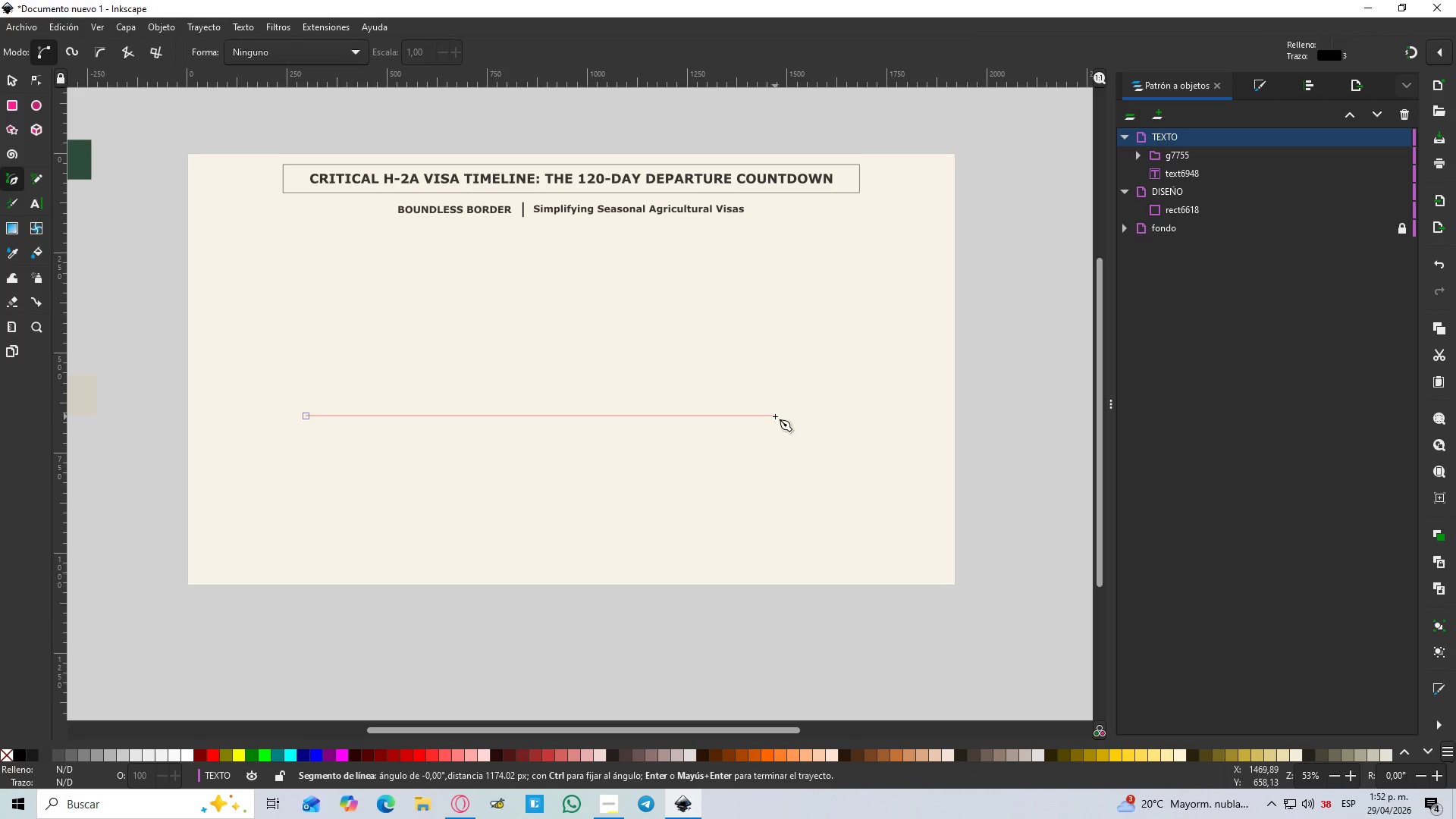 
hold_key(key=ControlLeft, duration=1.52)
left_click([775, 429])
 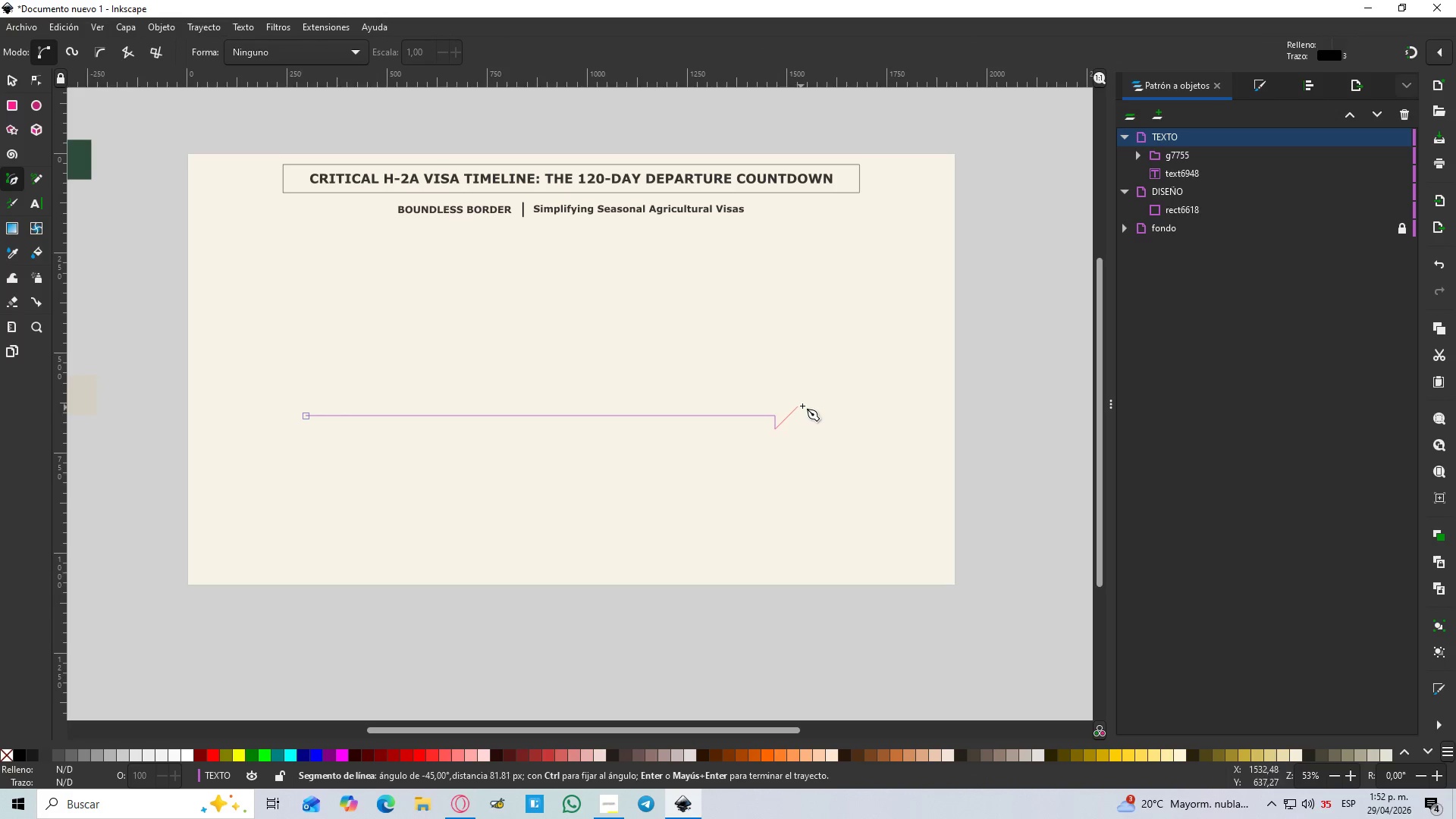 
hold_key(key=ControlLeft, duration=1.51)
 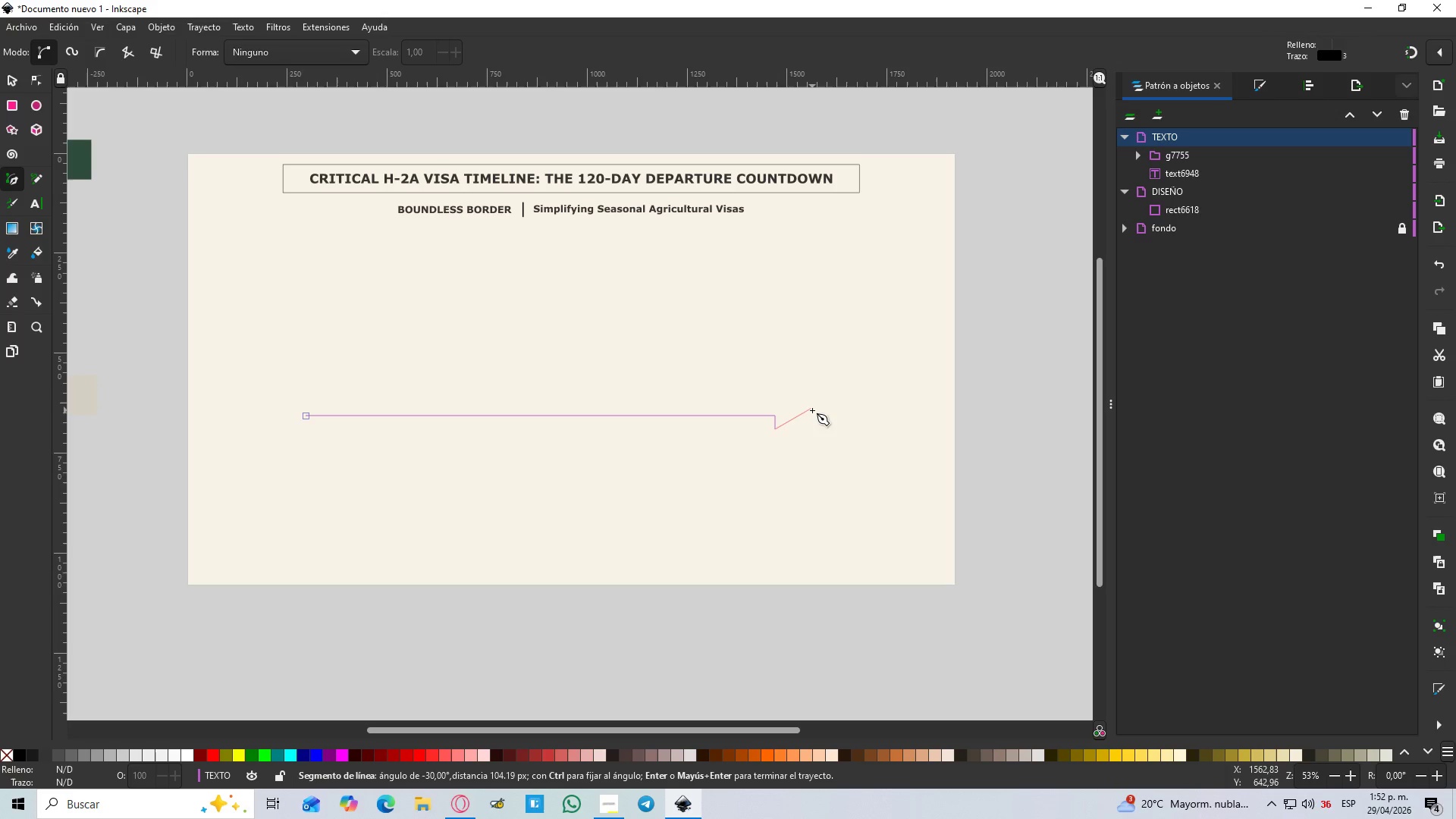 
hold_key(key=ControlLeft, duration=1.52)
 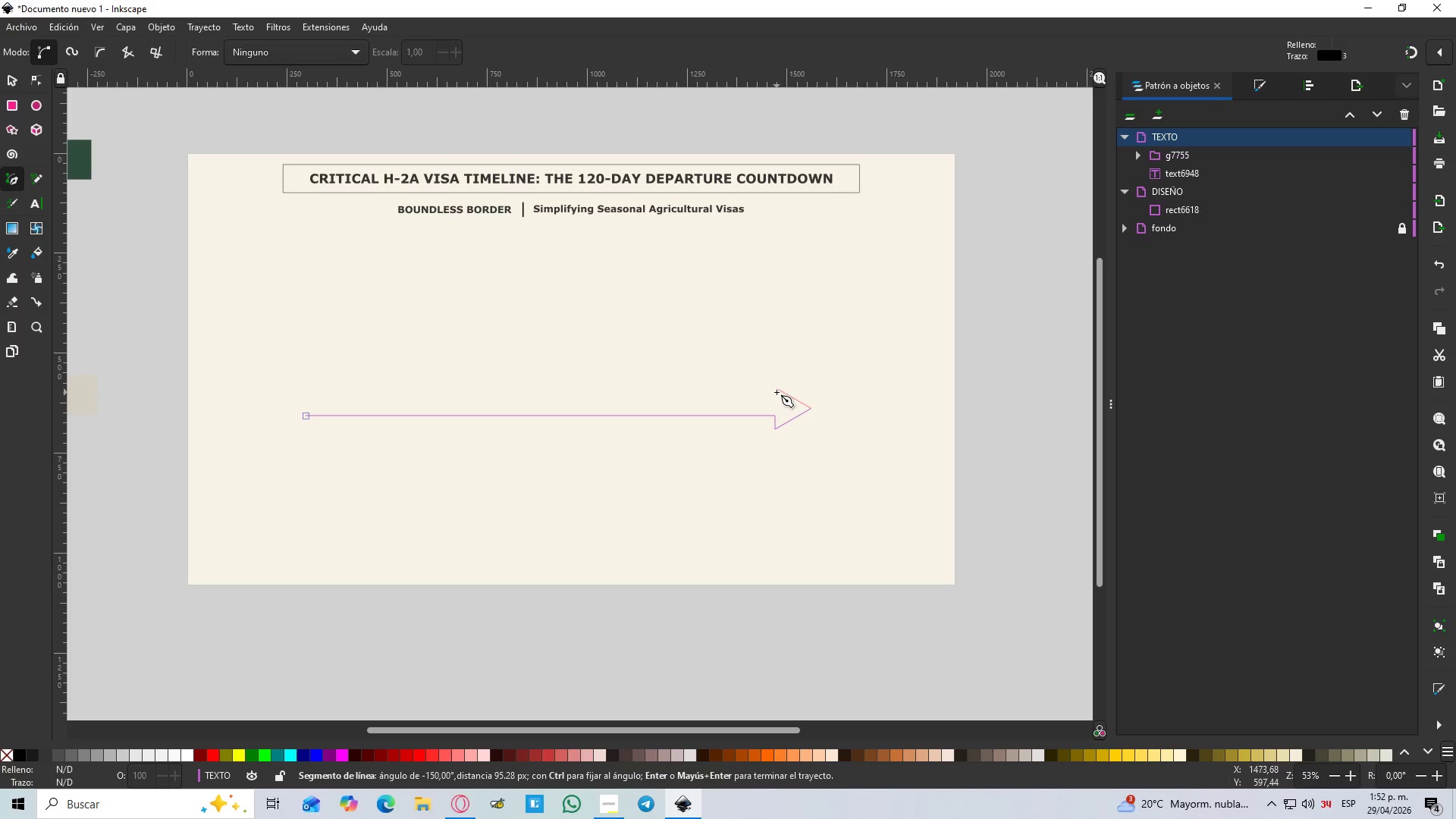 
hold_key(key=ControlLeft, duration=1.52)
 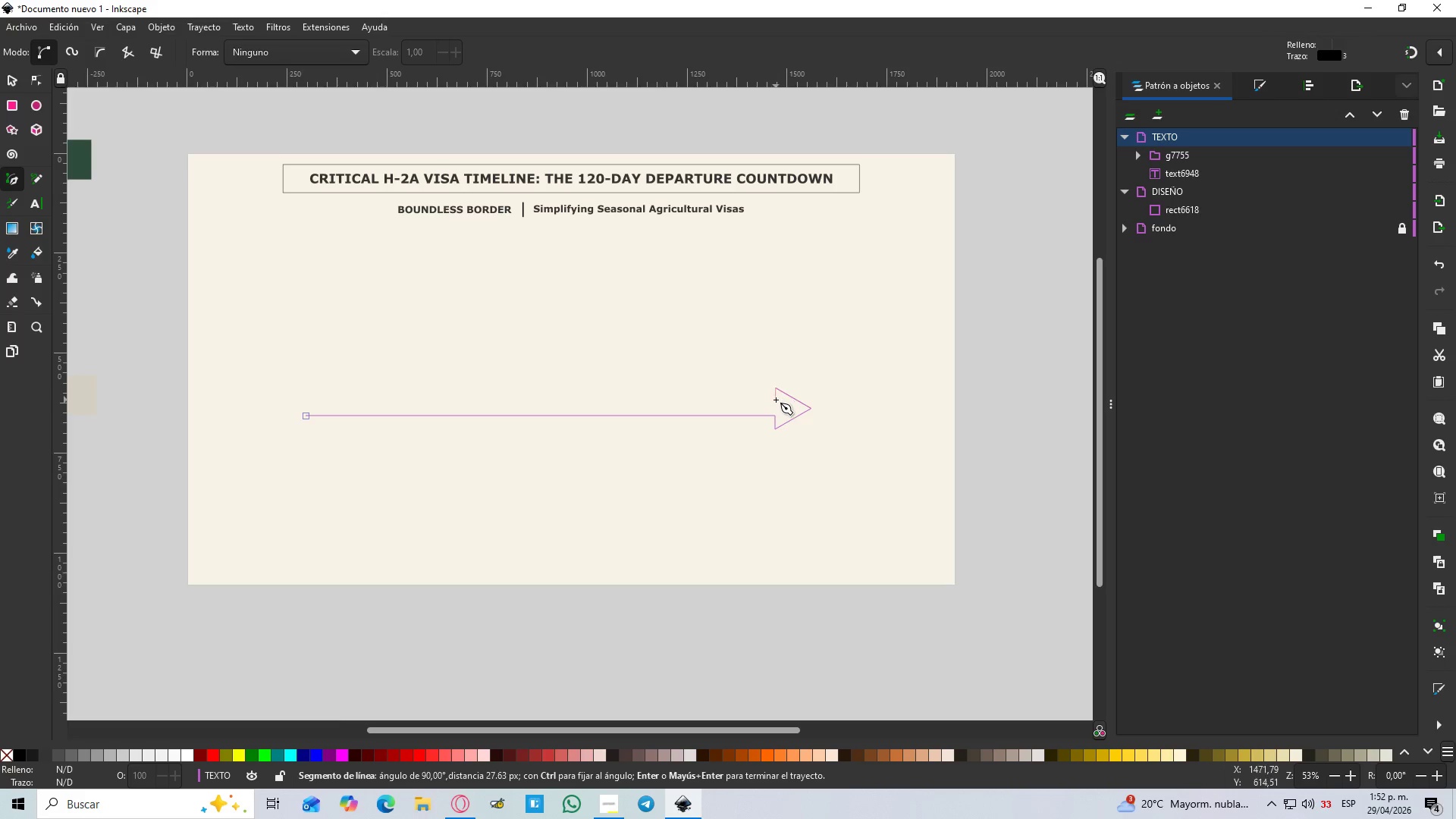 
hold_key(key=ControlLeft, duration=1.51)
left_click([774, 391])
 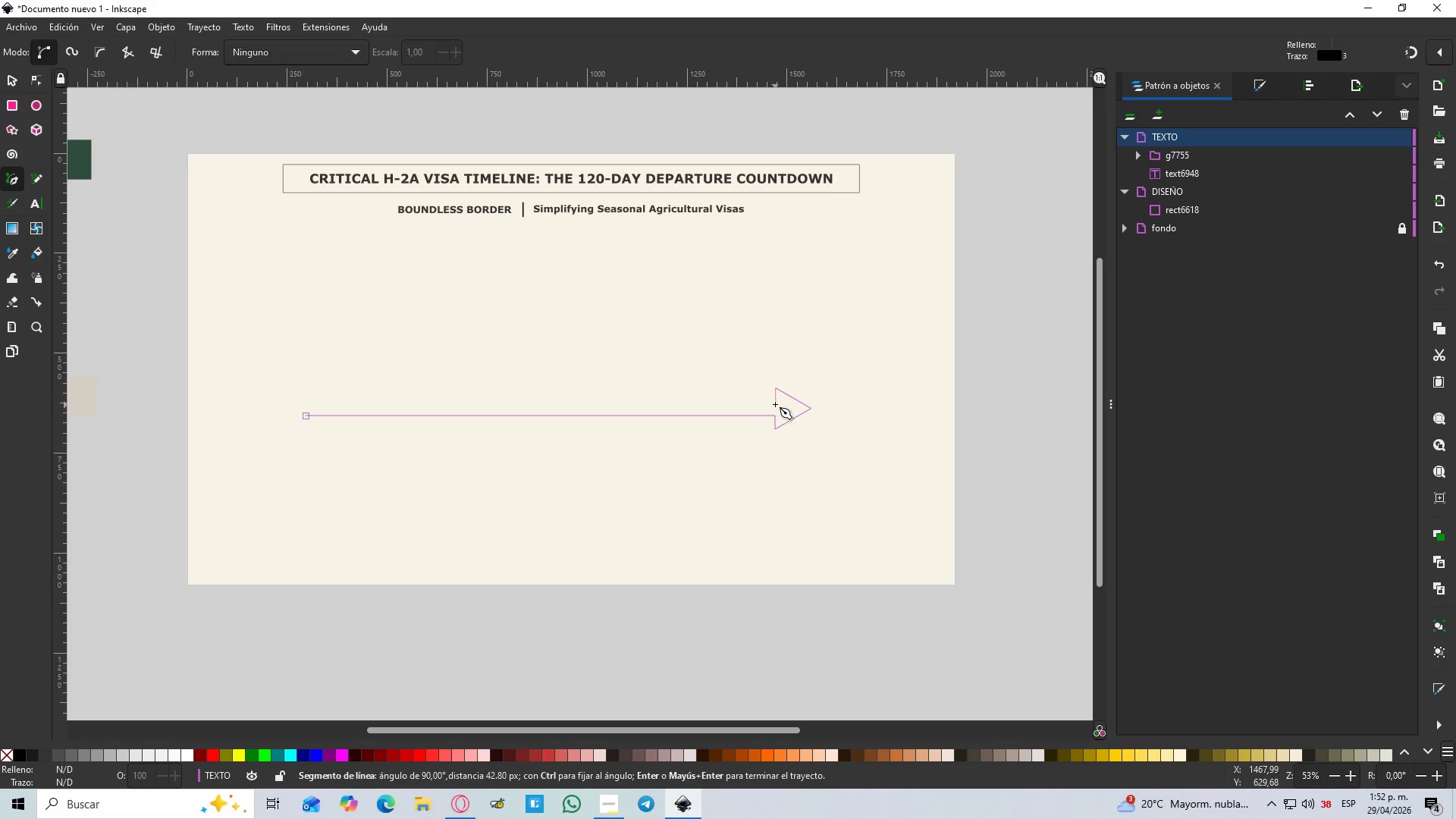 
hold_key(key=ControlLeft, duration=1.52)
left_click([776, 402])
 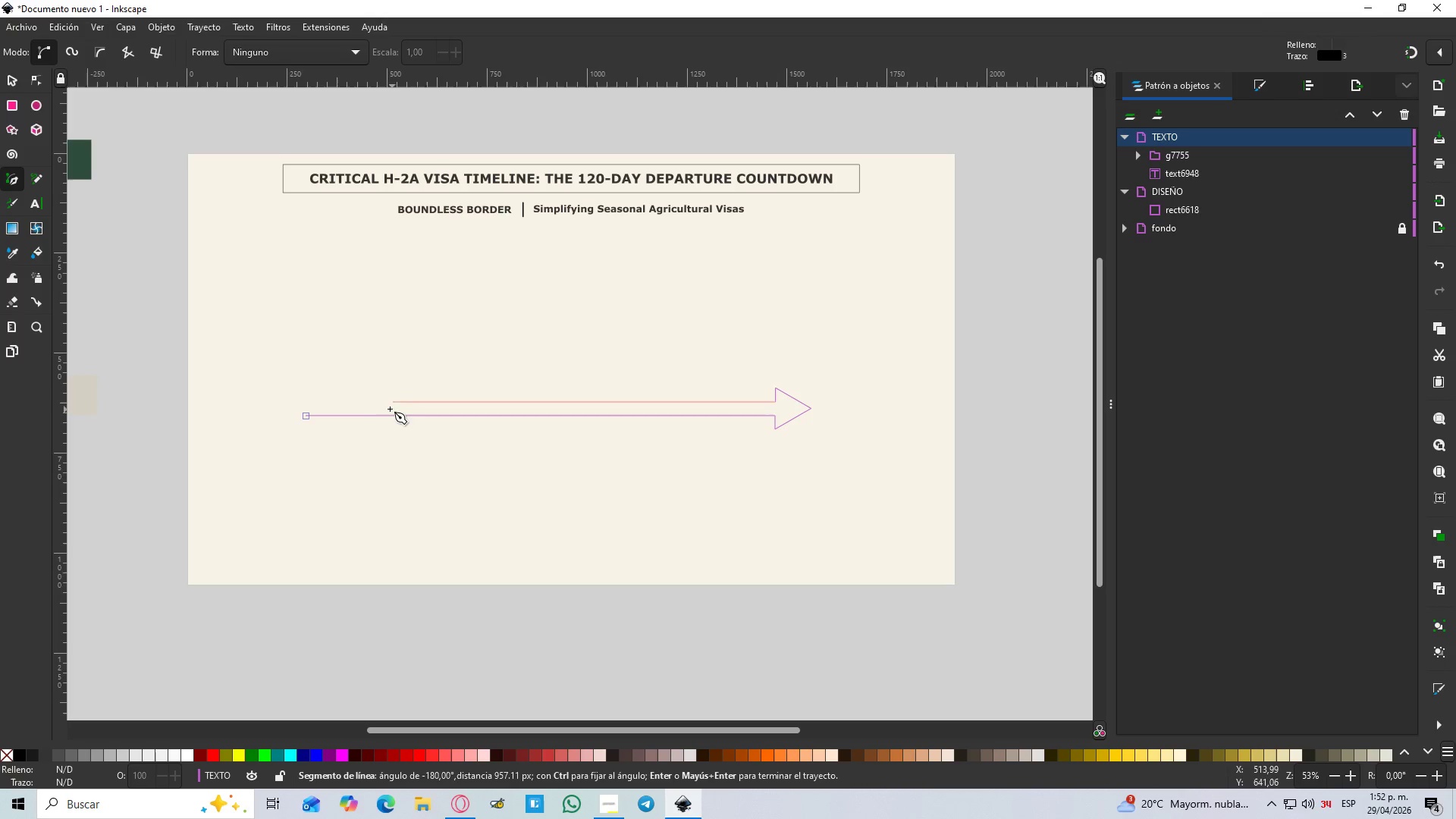 
hold_key(key=ControlLeft, duration=1.52)
 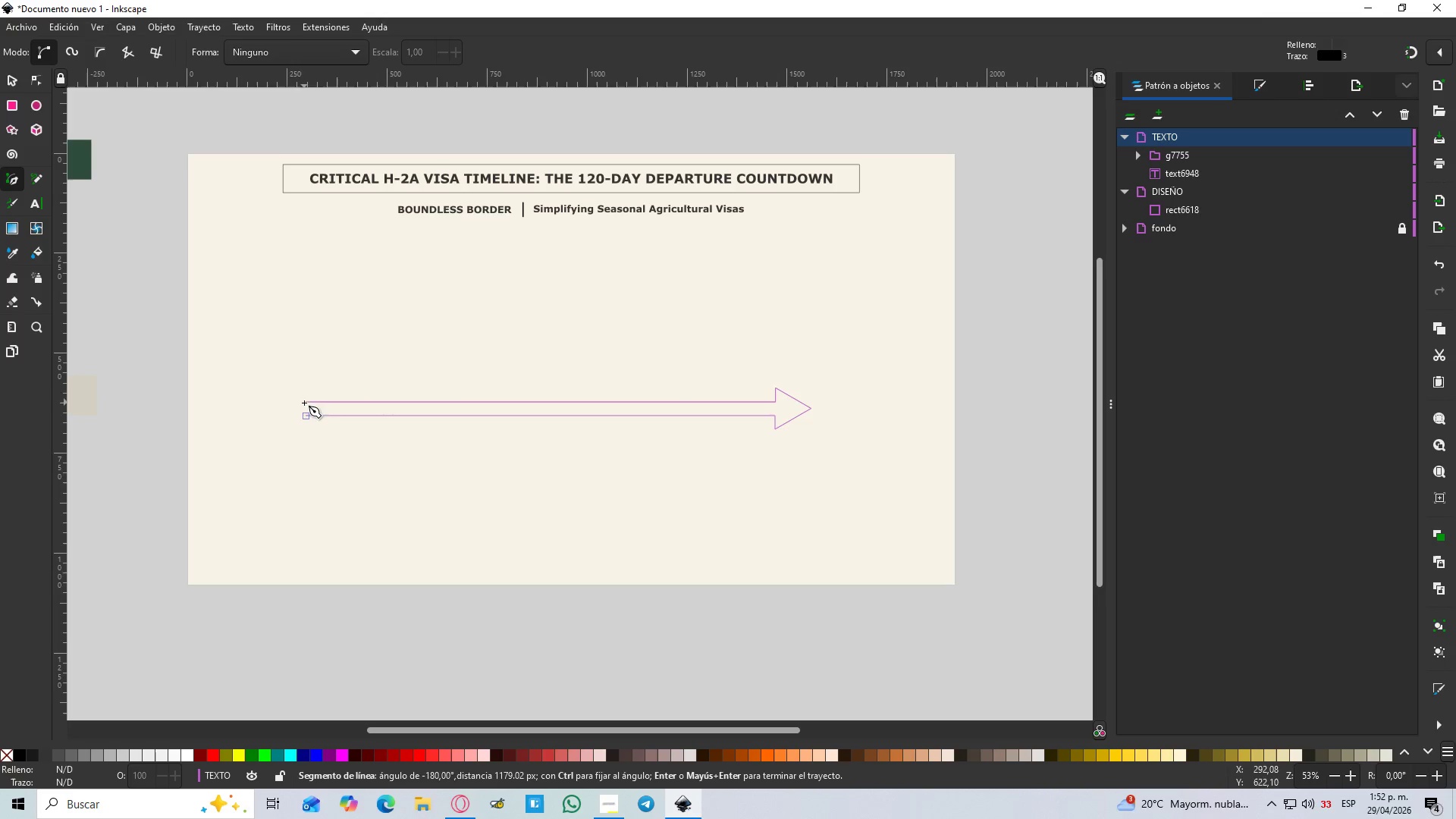 
hold_key(key=ControlLeft, duration=1.5)
left_click([304, 402])
 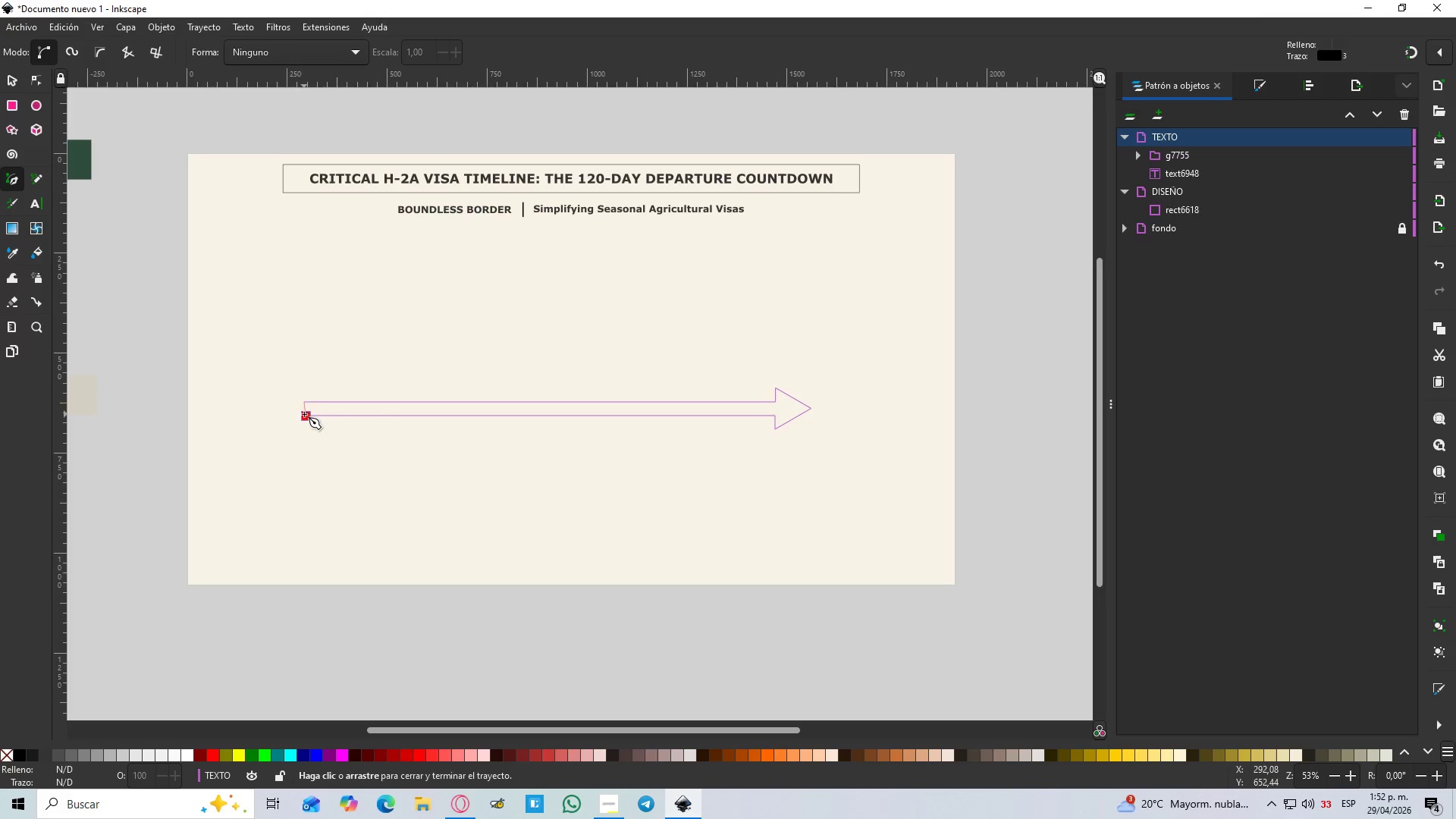 
left_click([304, 414])
 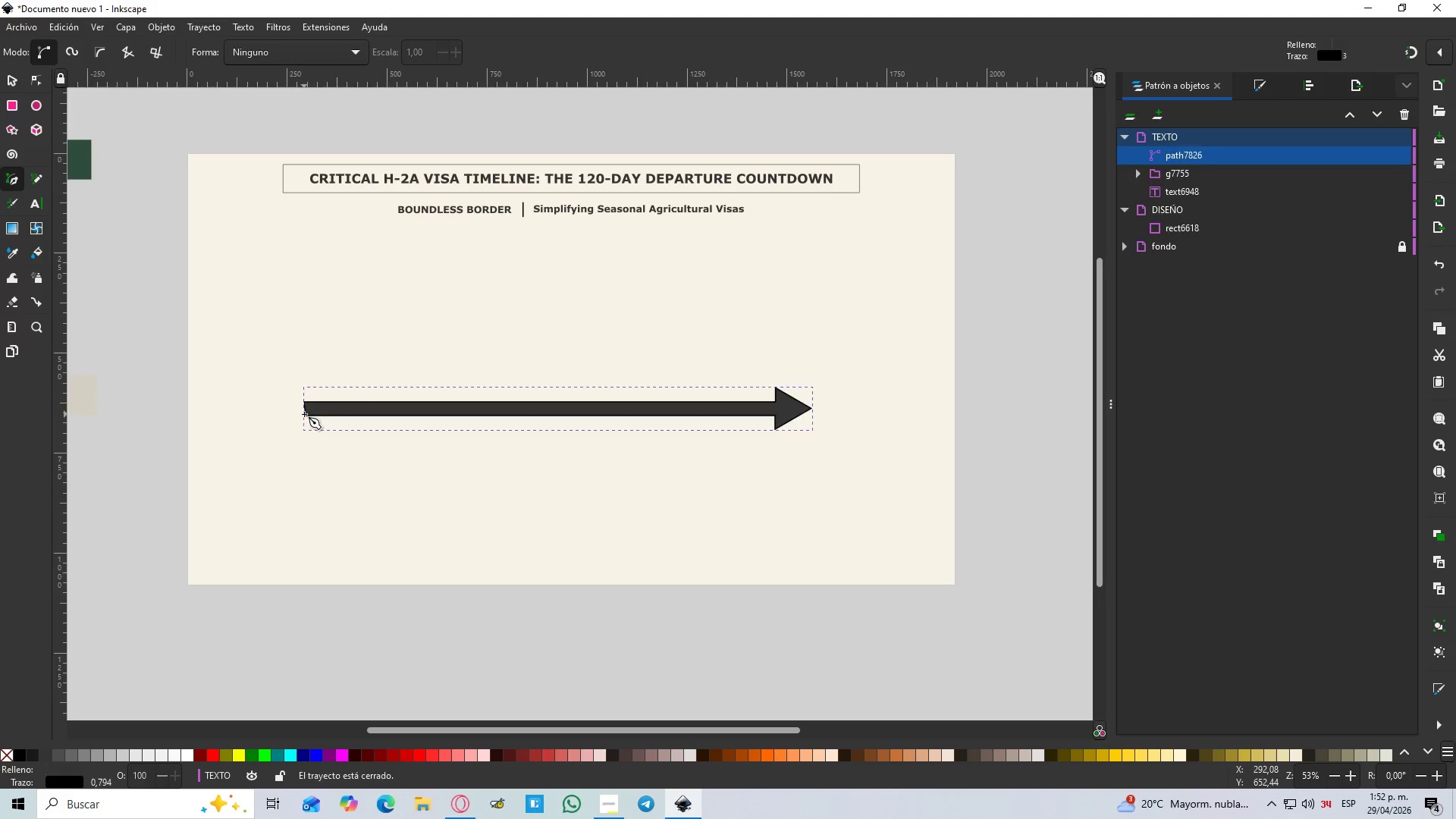 
key(Control+ControlLeft)
 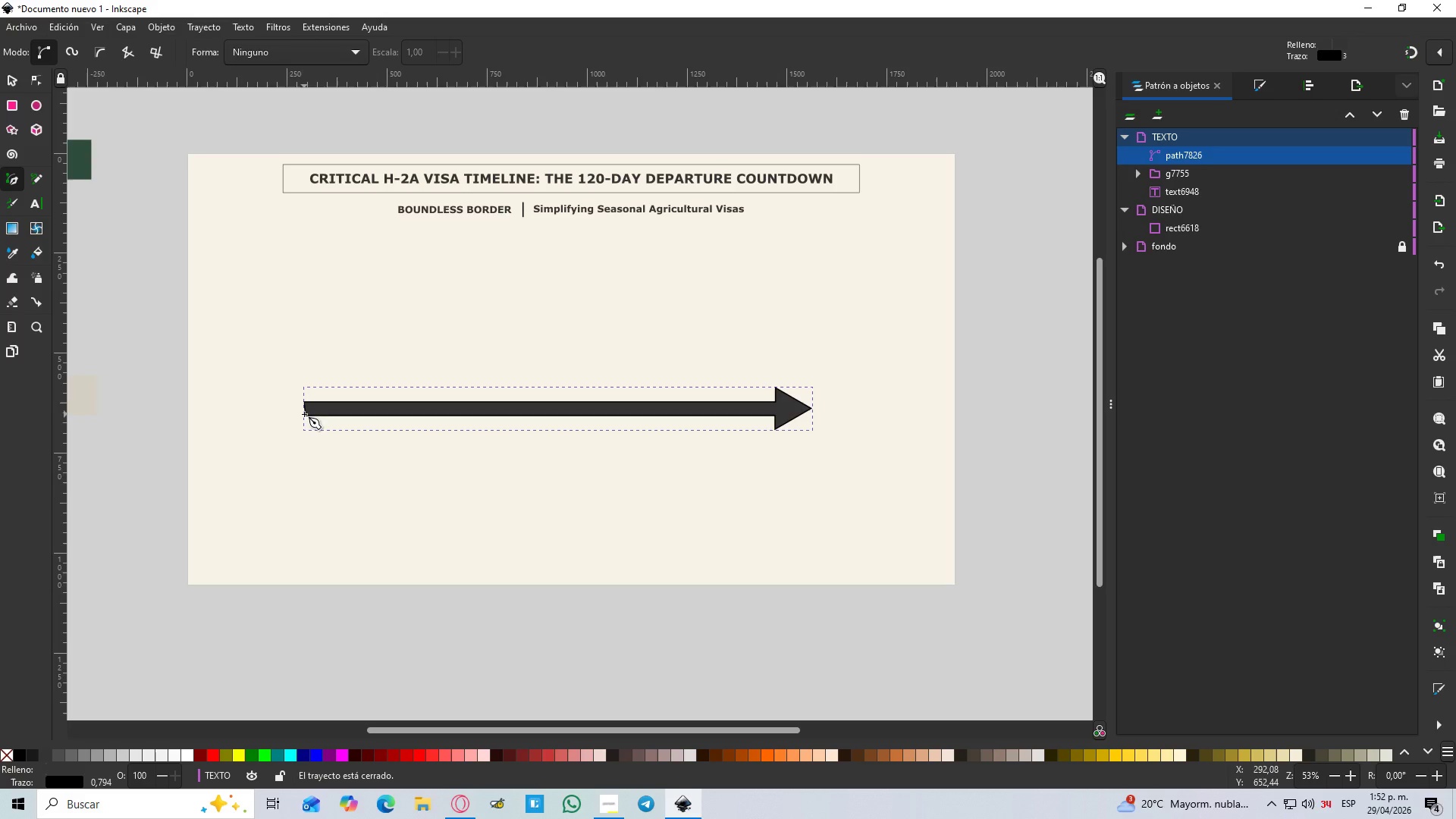 
key(Control+ControlLeft)
 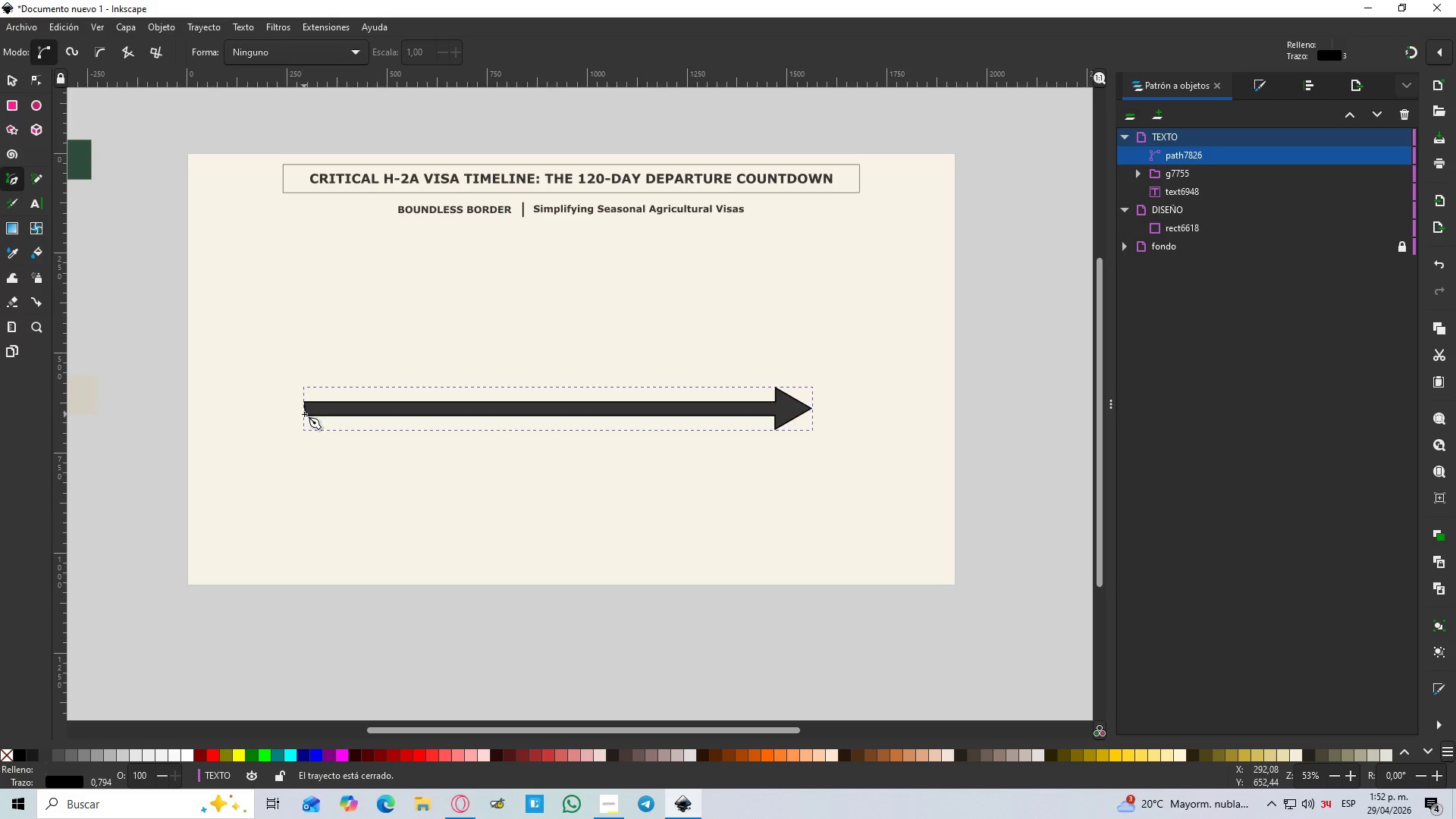 
key(Control+ControlLeft)
 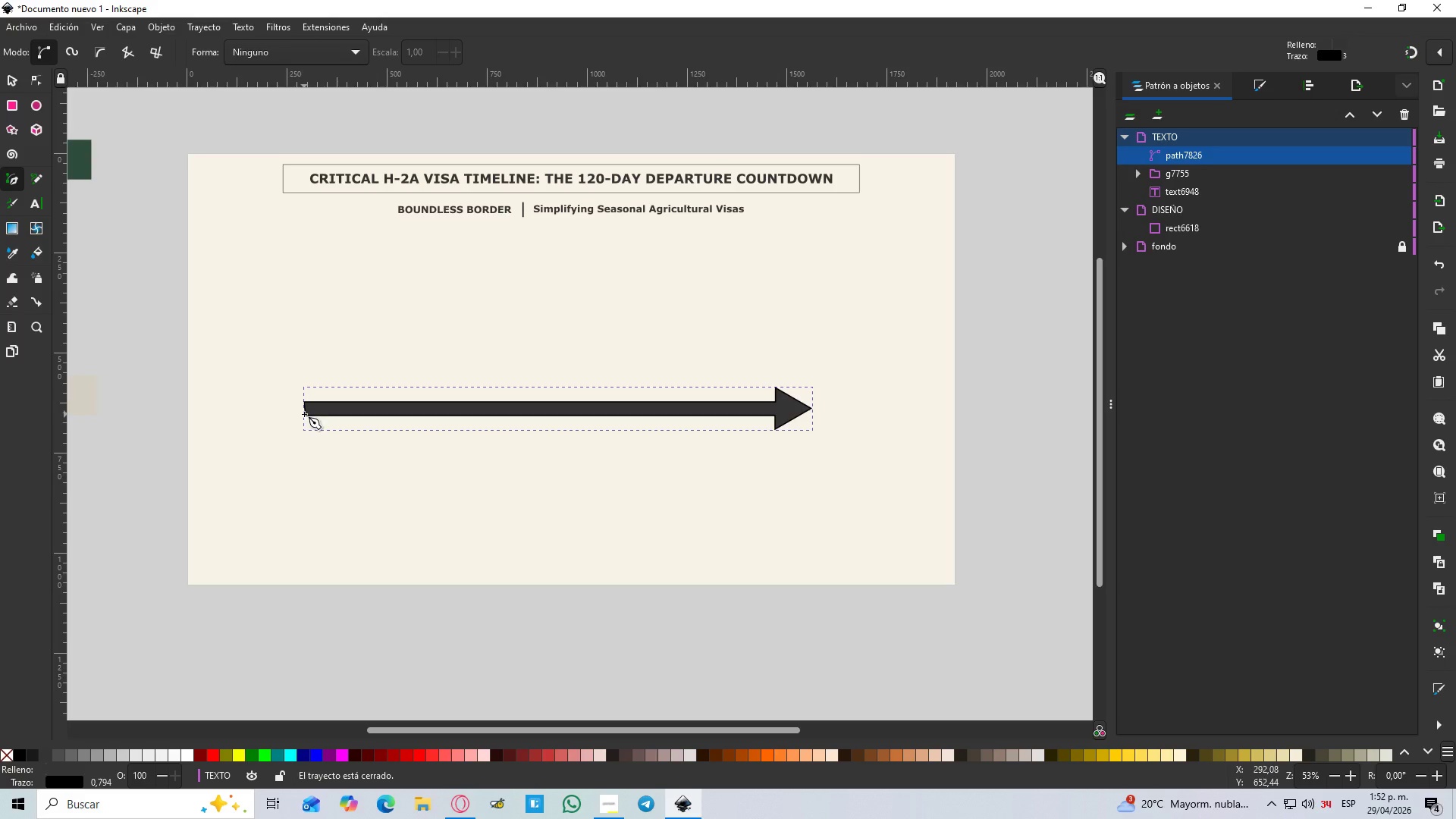 
key(Control+ControlLeft)
 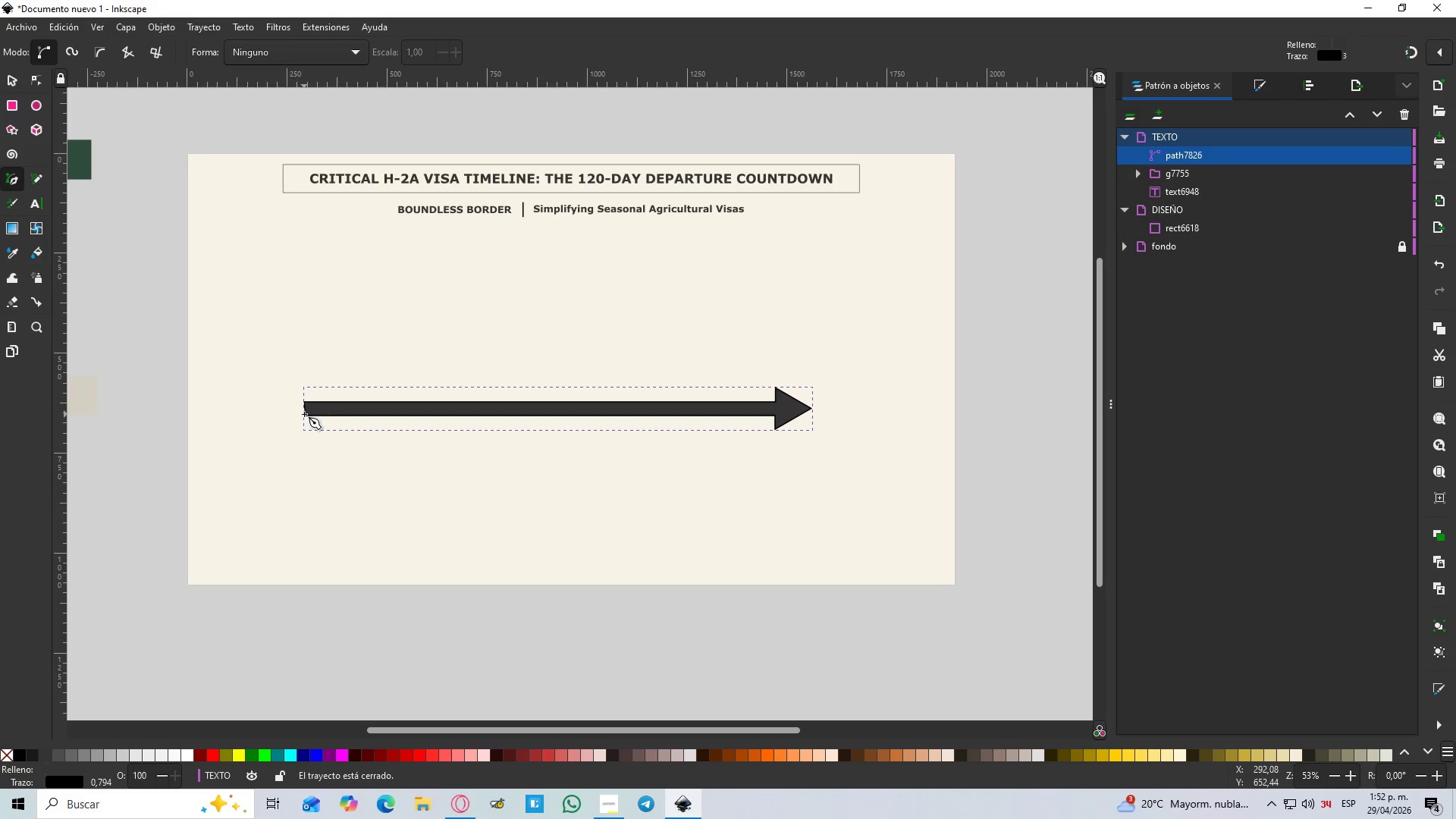 
hold_key(key=ControlLeft, duration=1.51)
 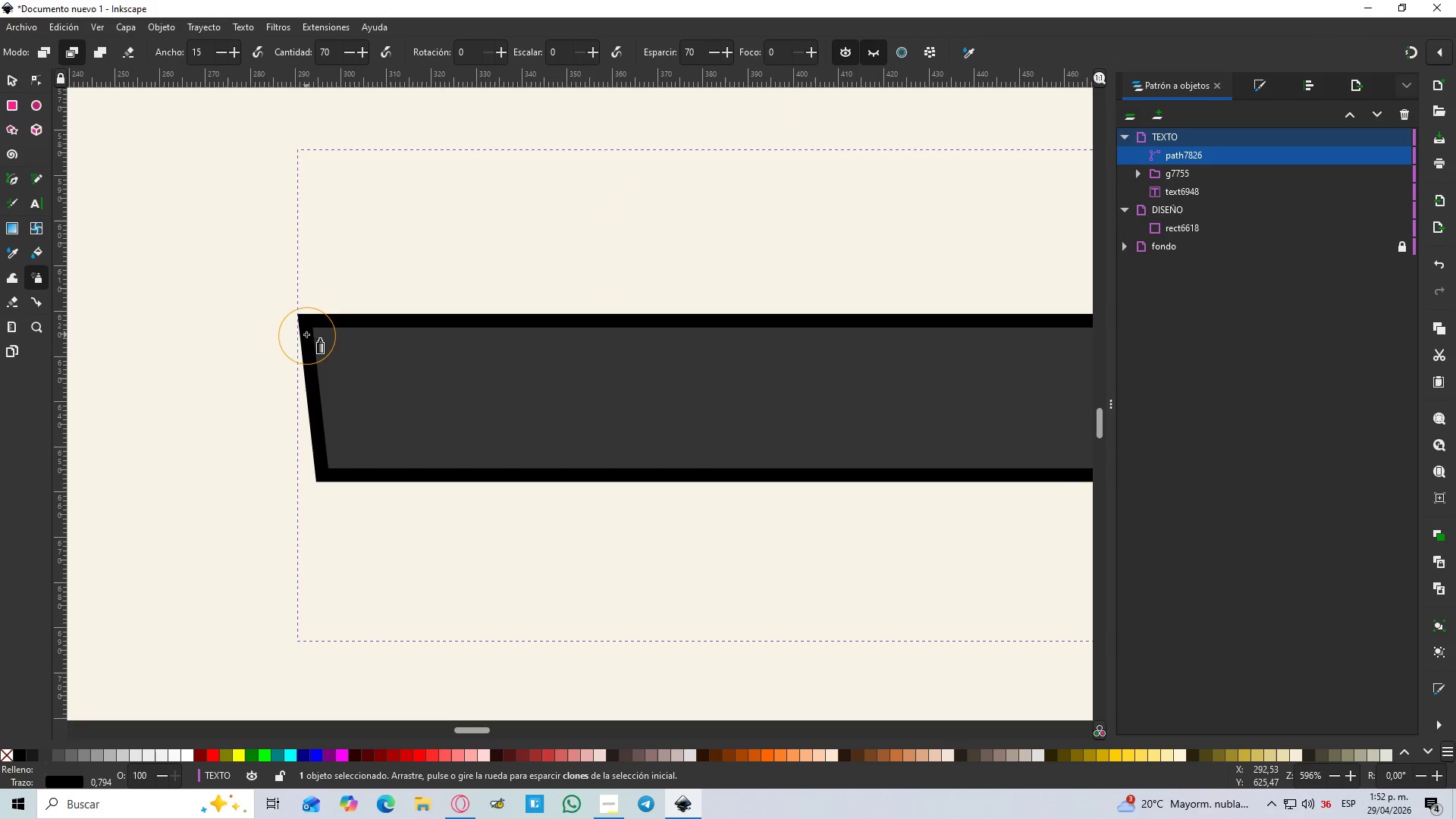 
hold_key(key=ControlLeft, duration=8.23)
 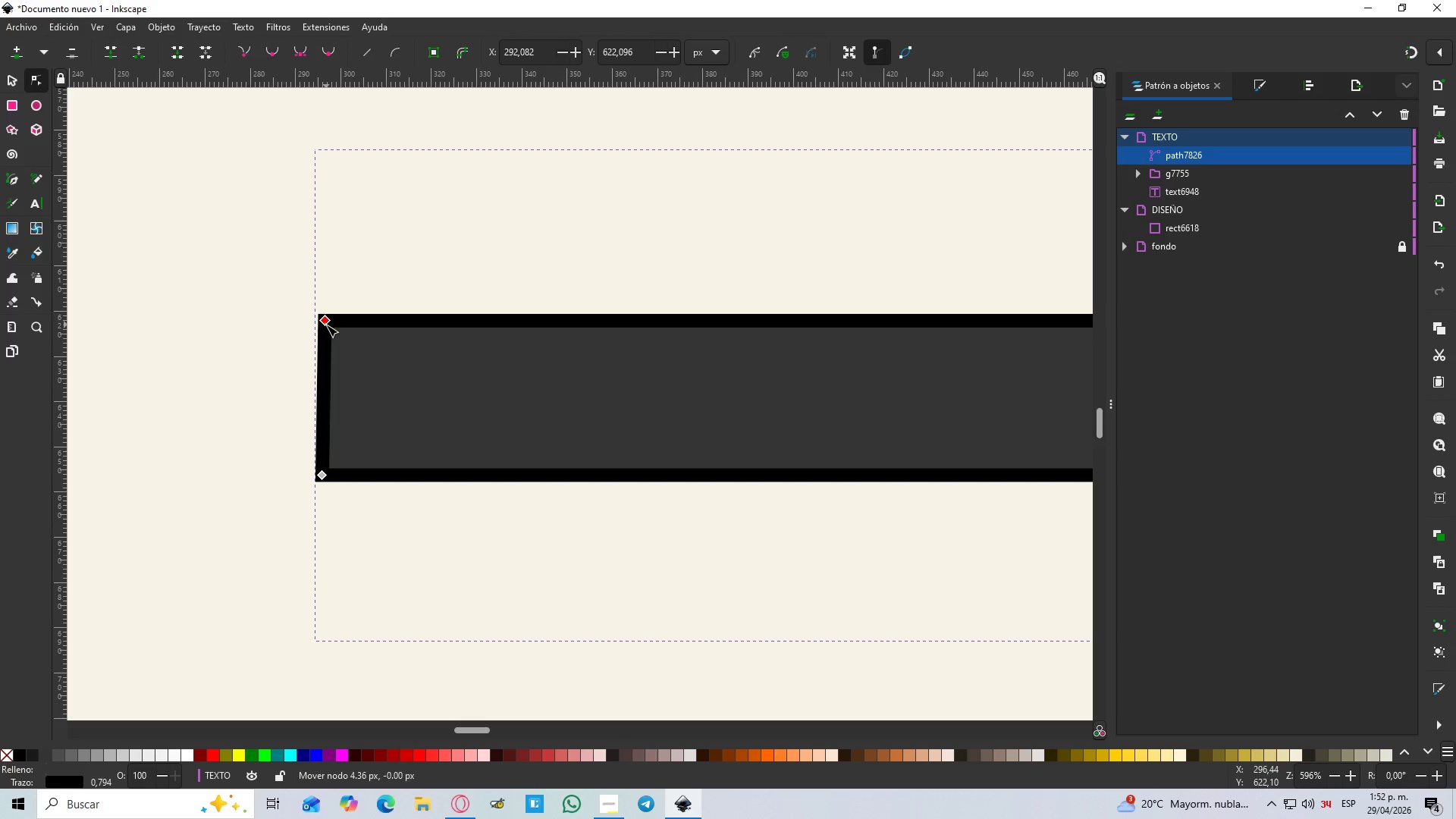 
key(A)
 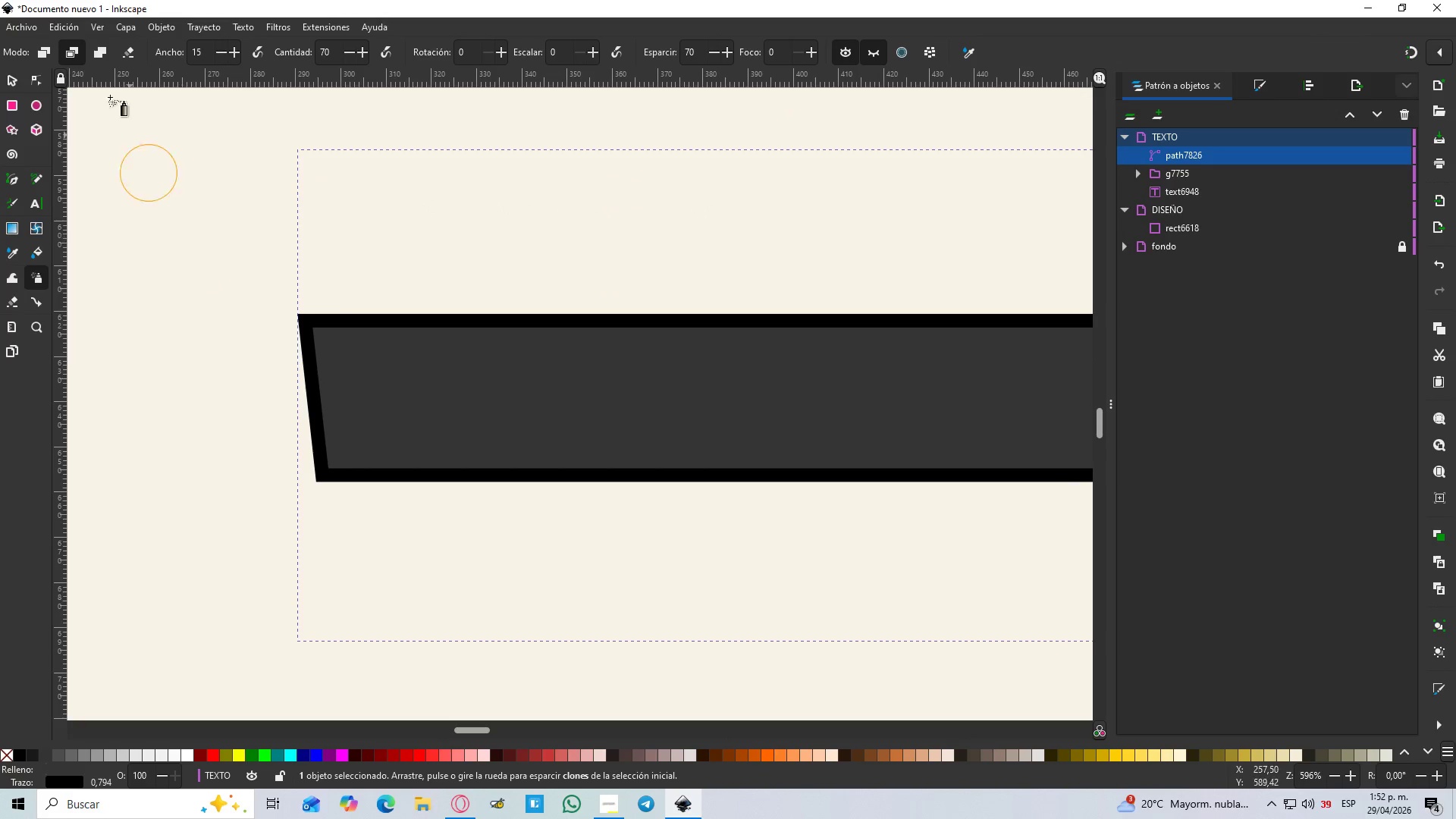 
scroll: coordinate [307, 376], scroll_direction: up, amount: 7.0
 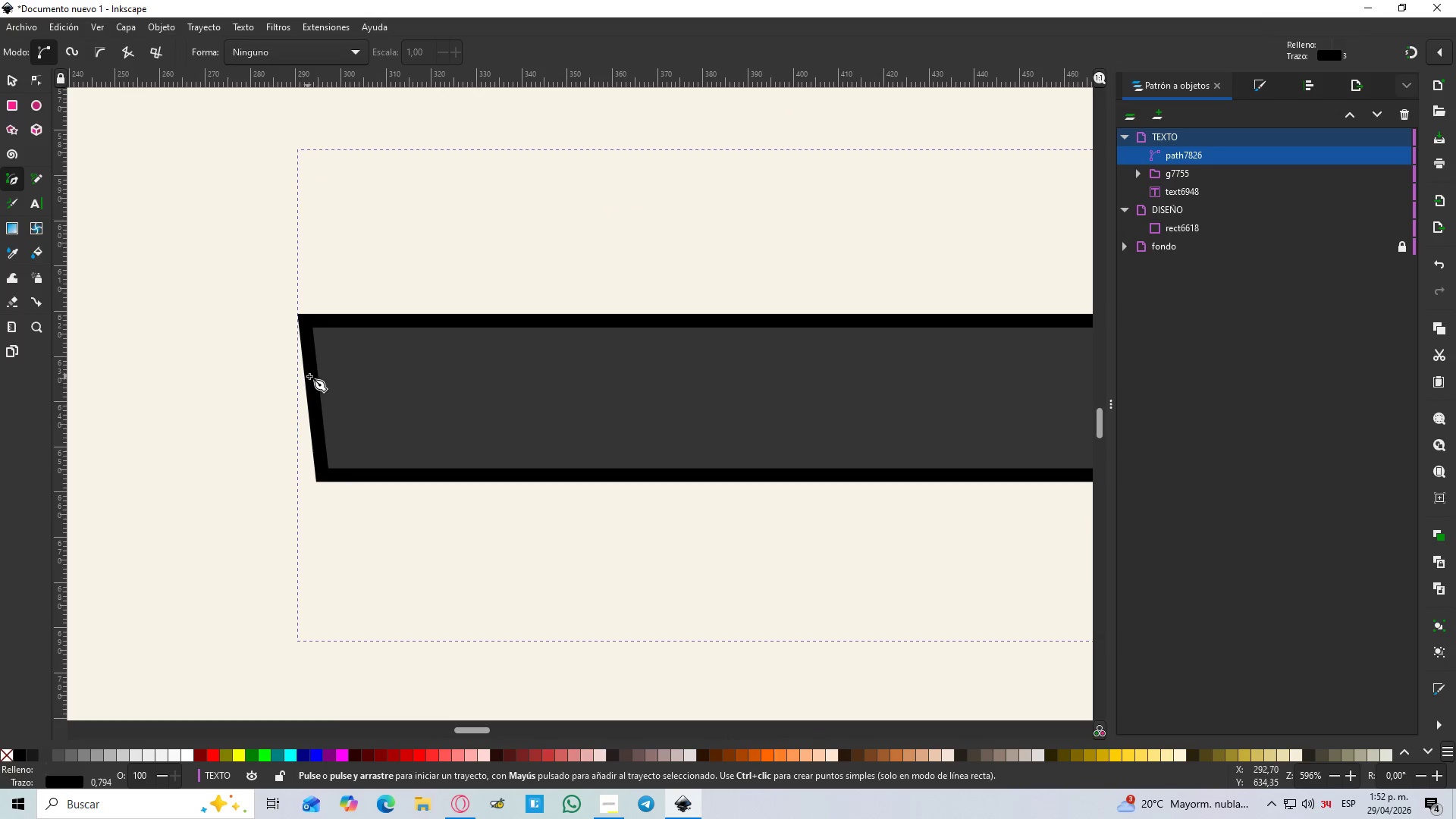 
left_click([32, 77])
 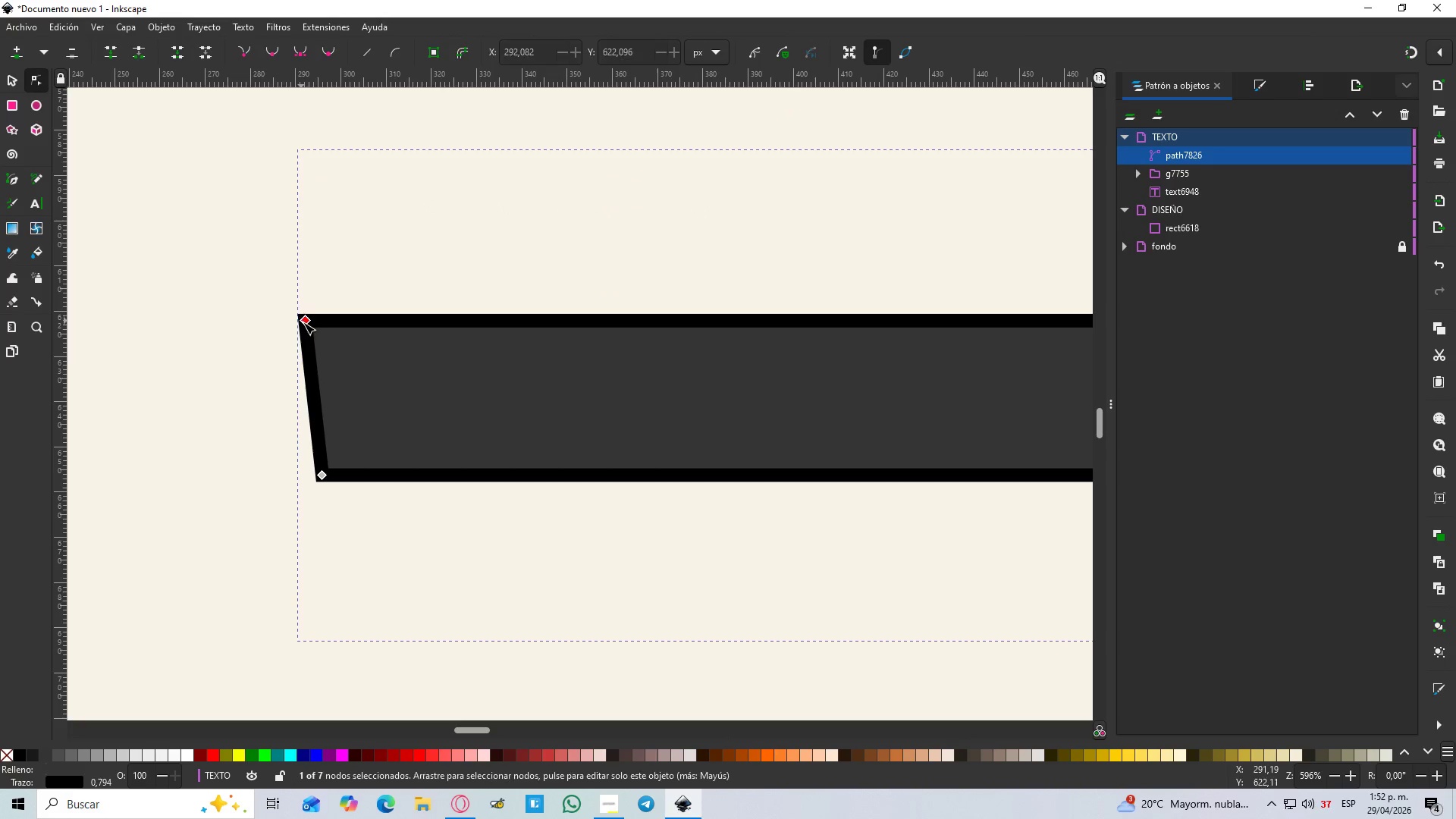 
left_click_drag(start_coordinate=[306, 324], to_coordinate=[323, 325])
 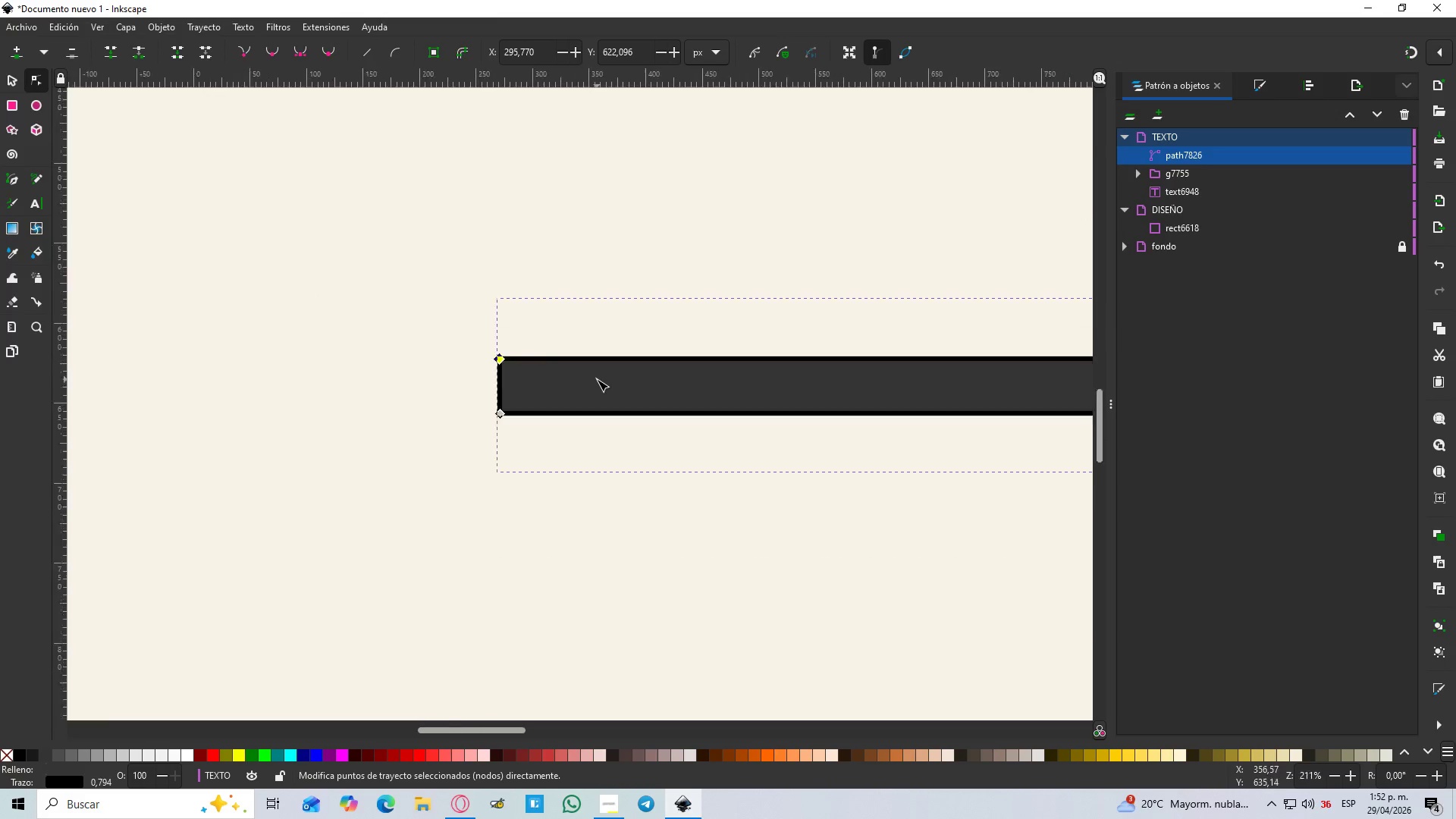 
hold_key(key=ControlLeft, duration=1.5)
 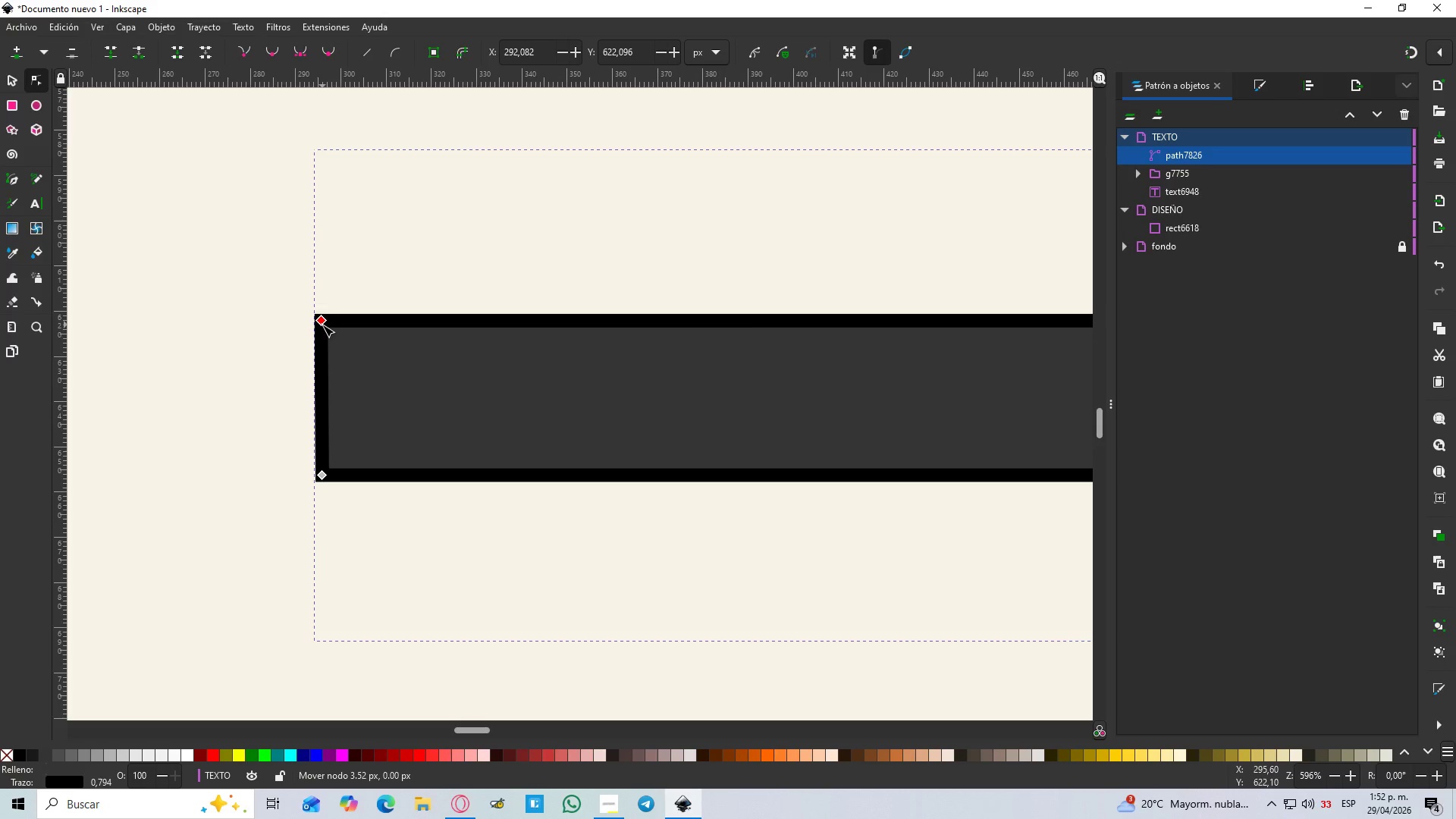 
hold_key(key=ControlLeft, duration=1.52)
 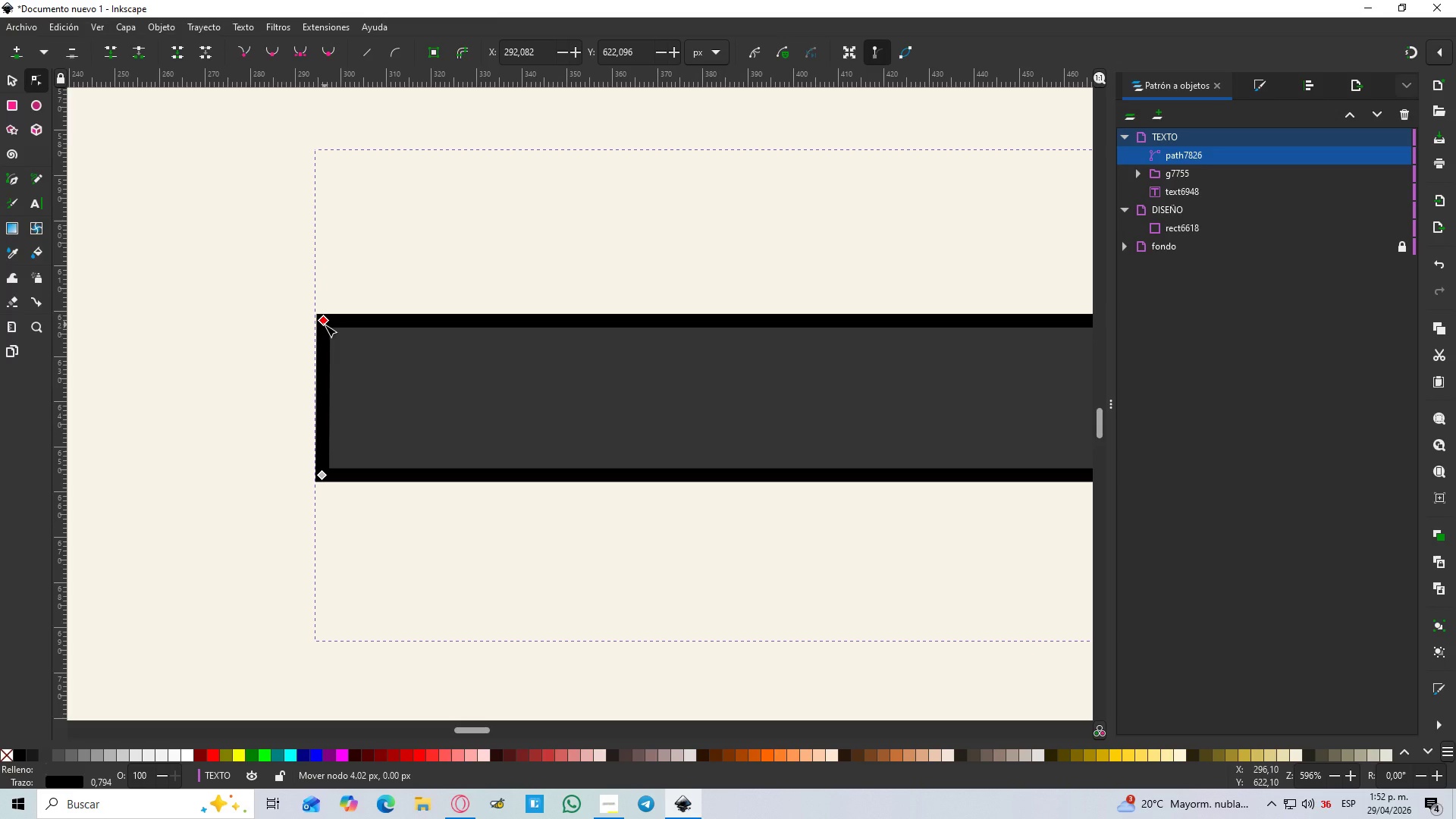 
hold_key(key=ControlLeft, duration=1.51)
 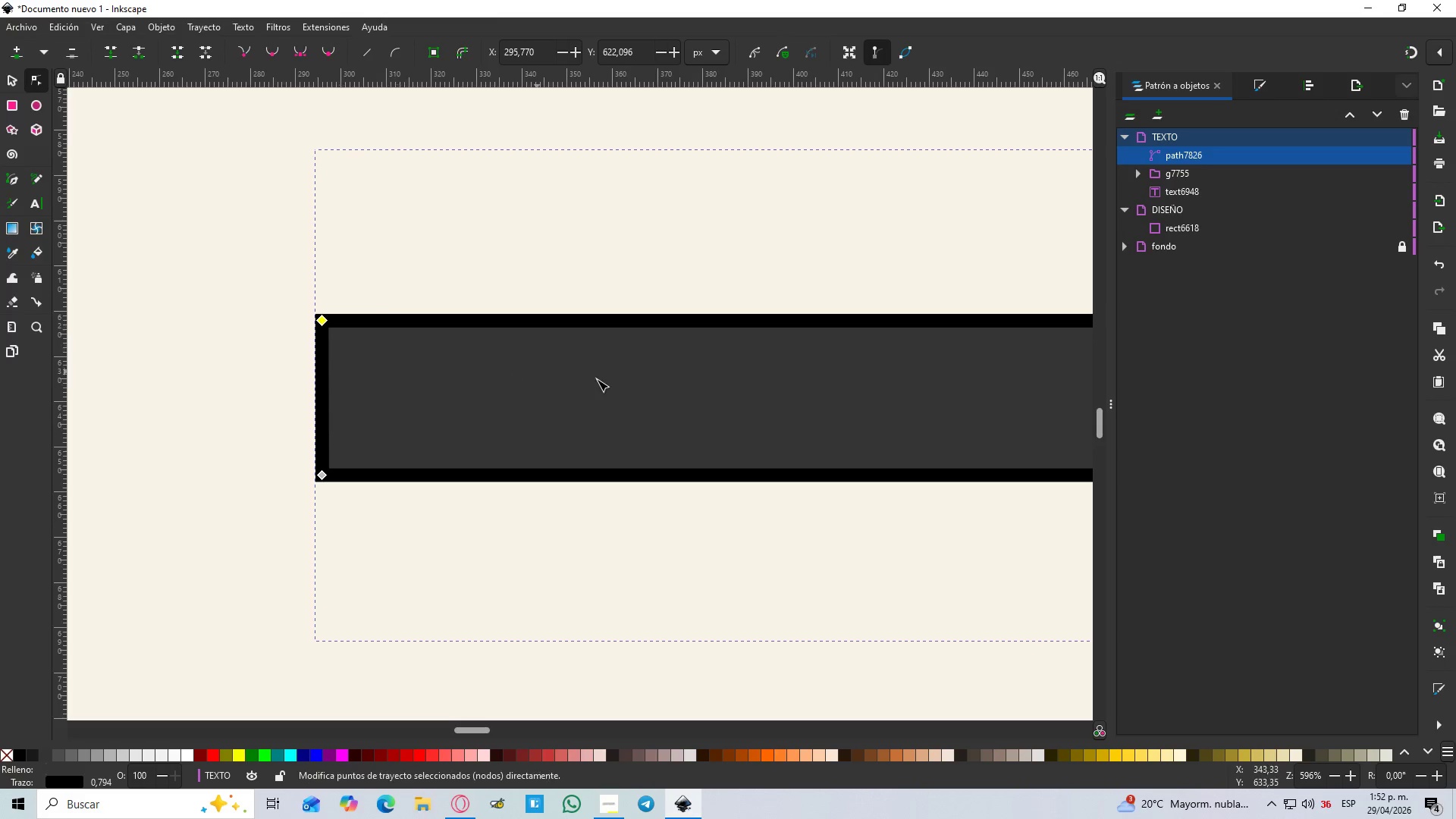 
key(Control+ControlLeft)
 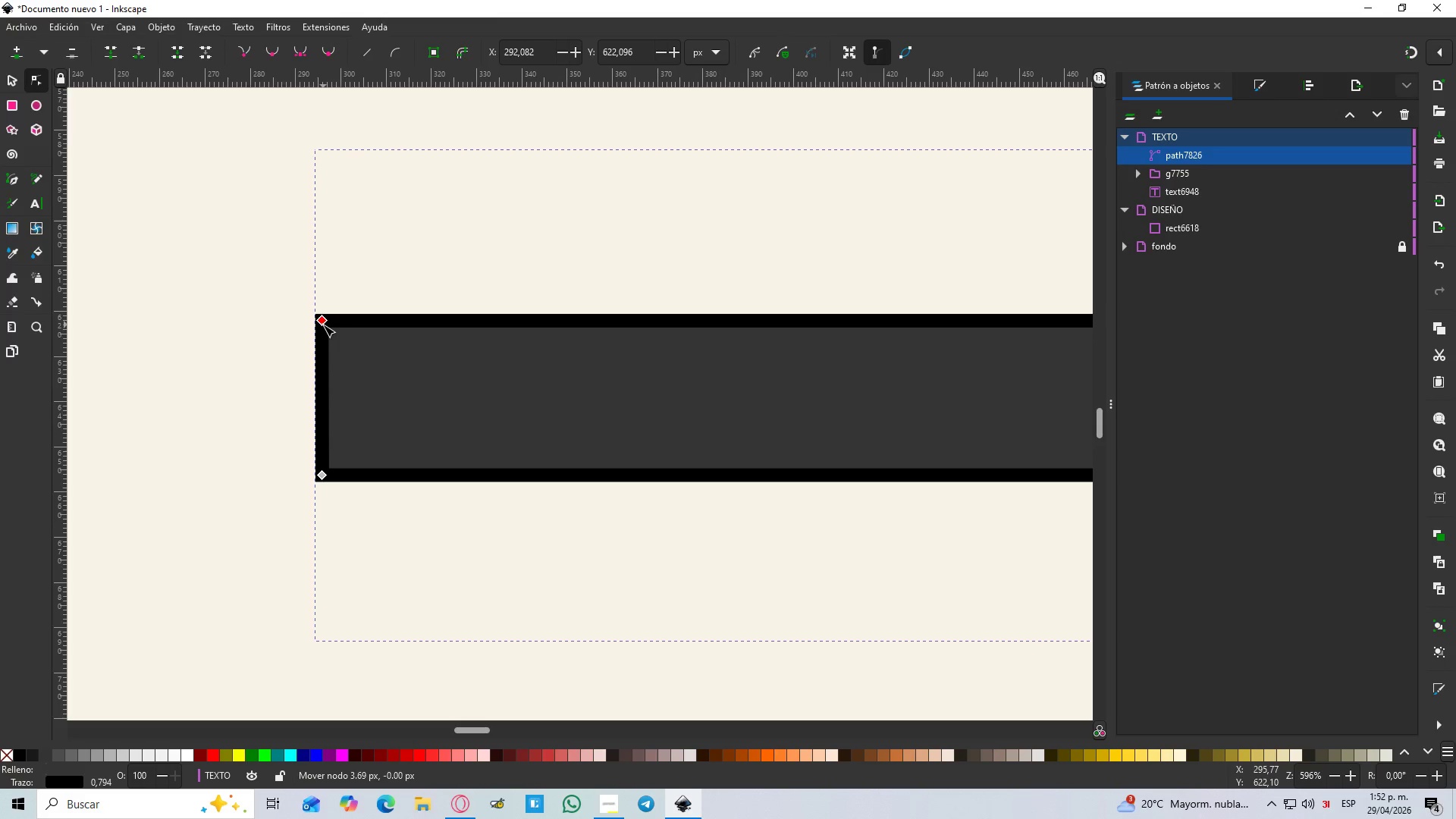 
key(Control+ControlLeft)
 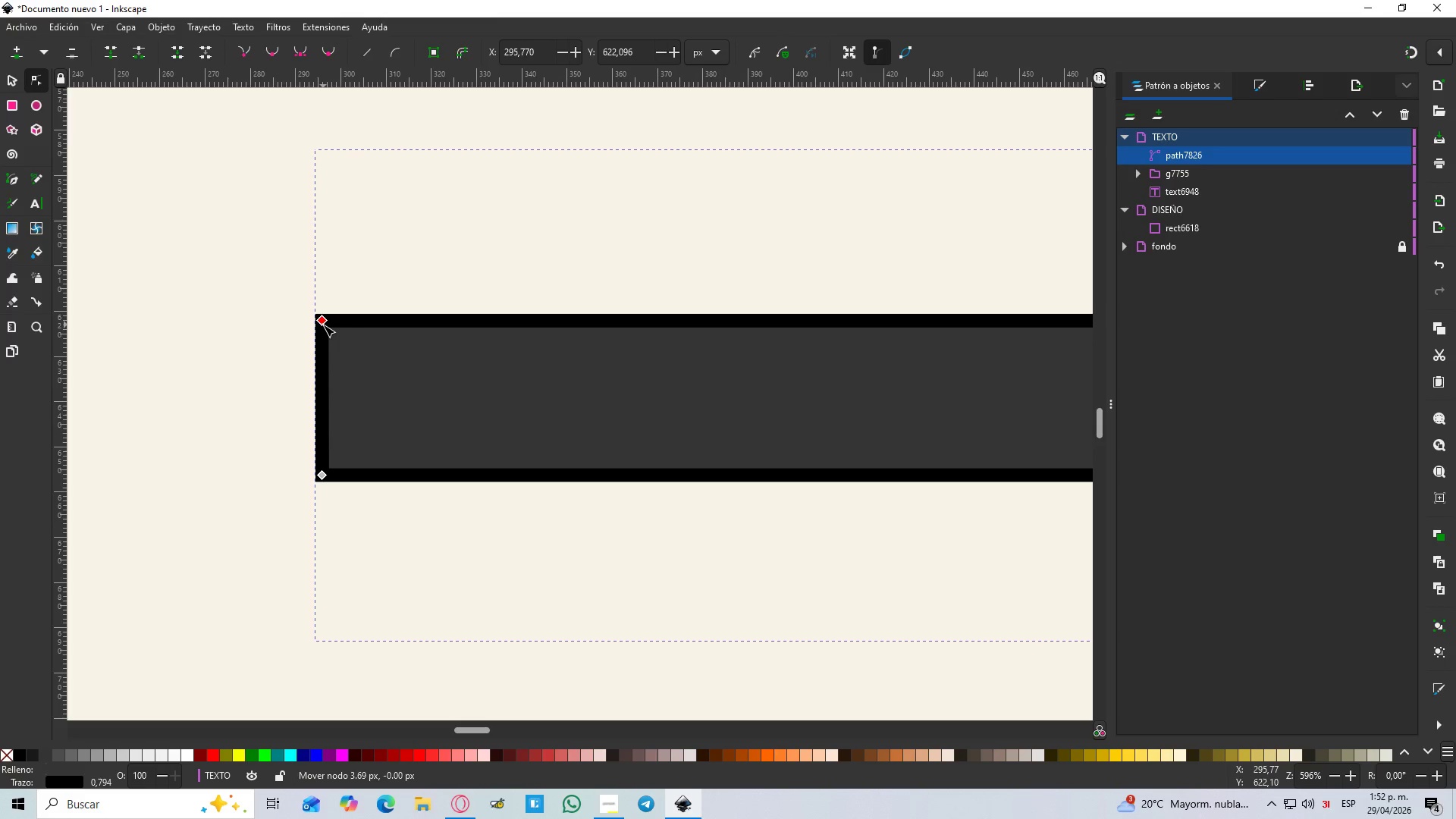 
key(Control+ControlLeft)
 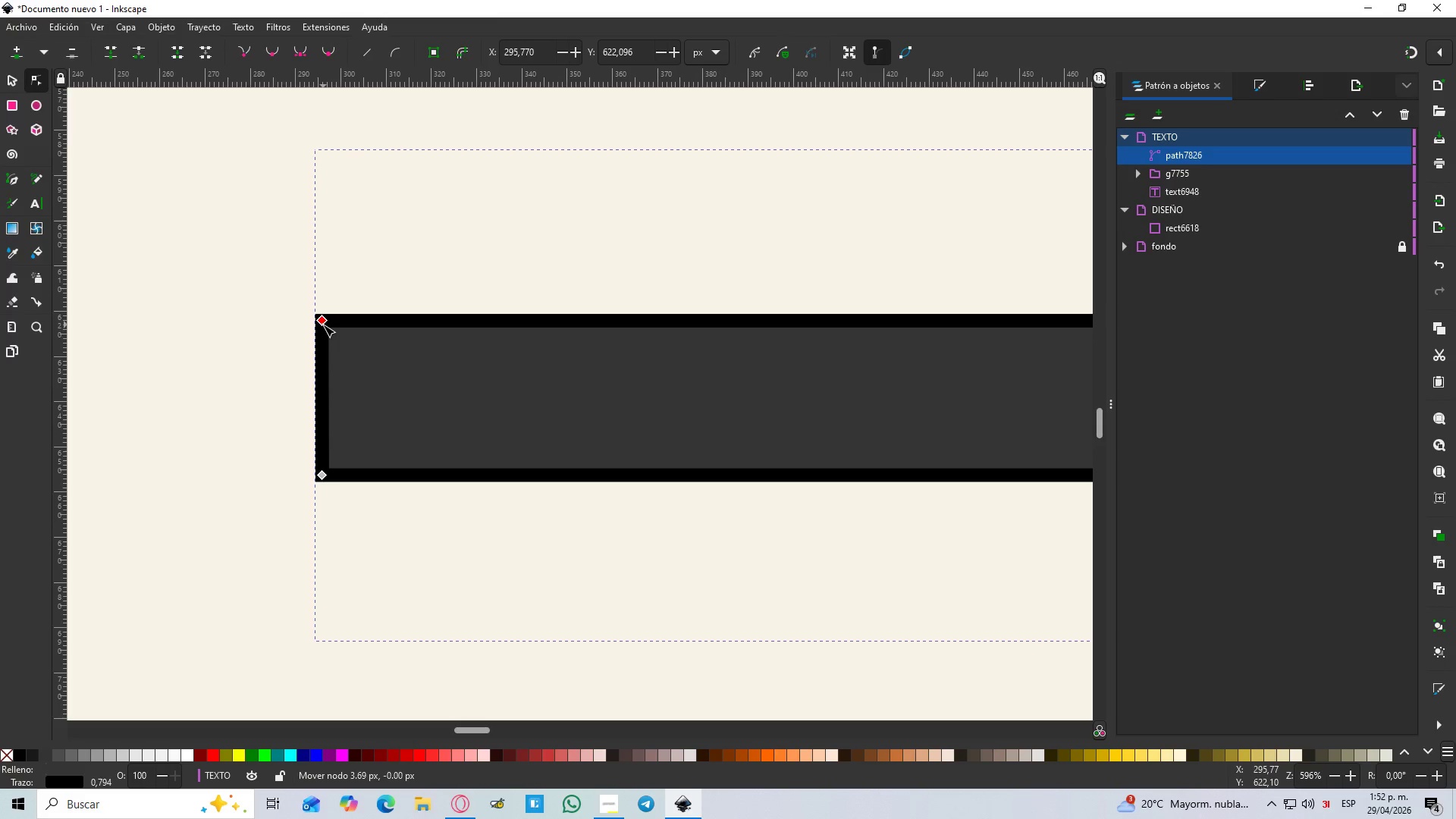 
key(Control+ControlLeft)
 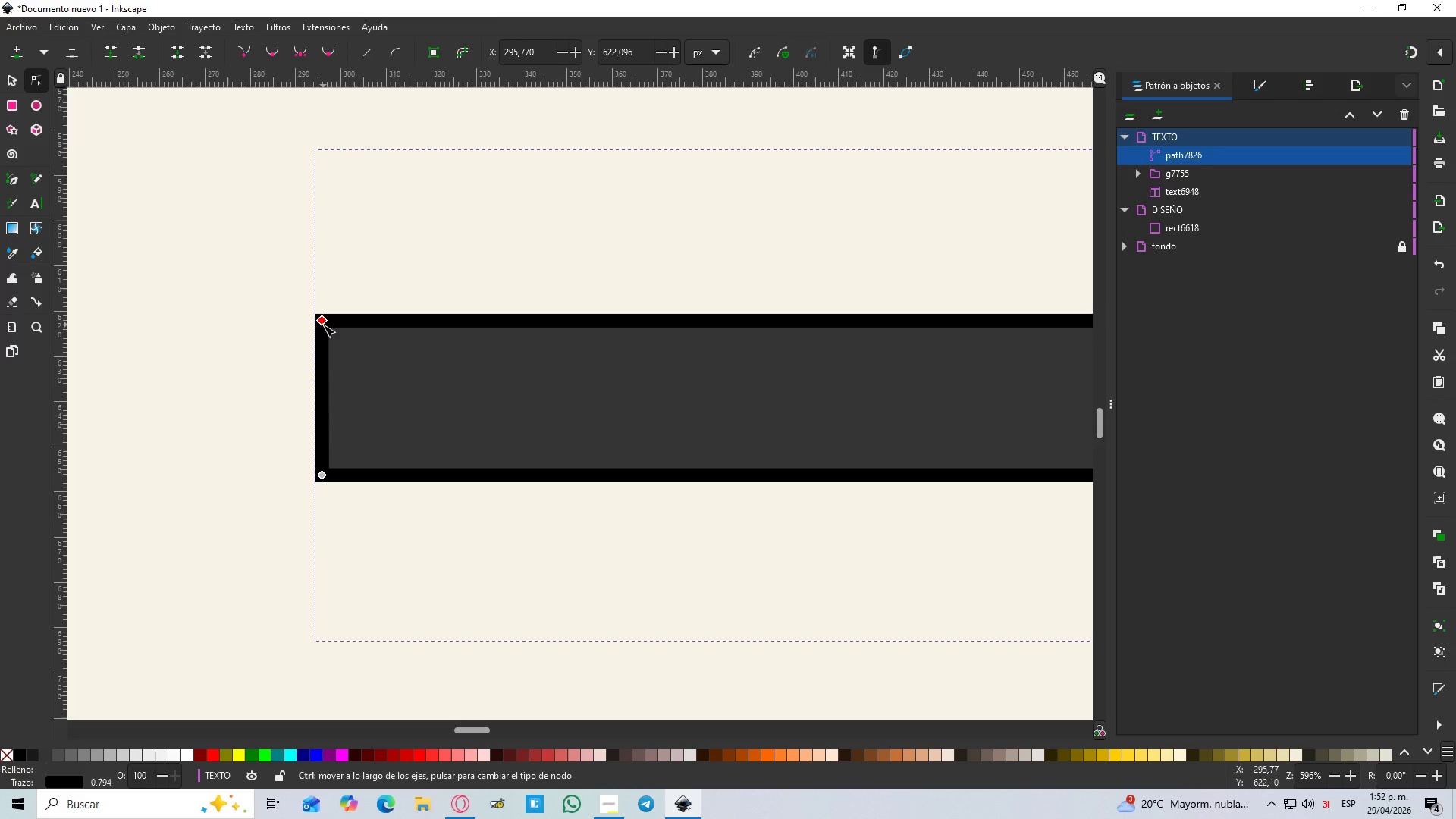 
key(Control+ControlLeft)
 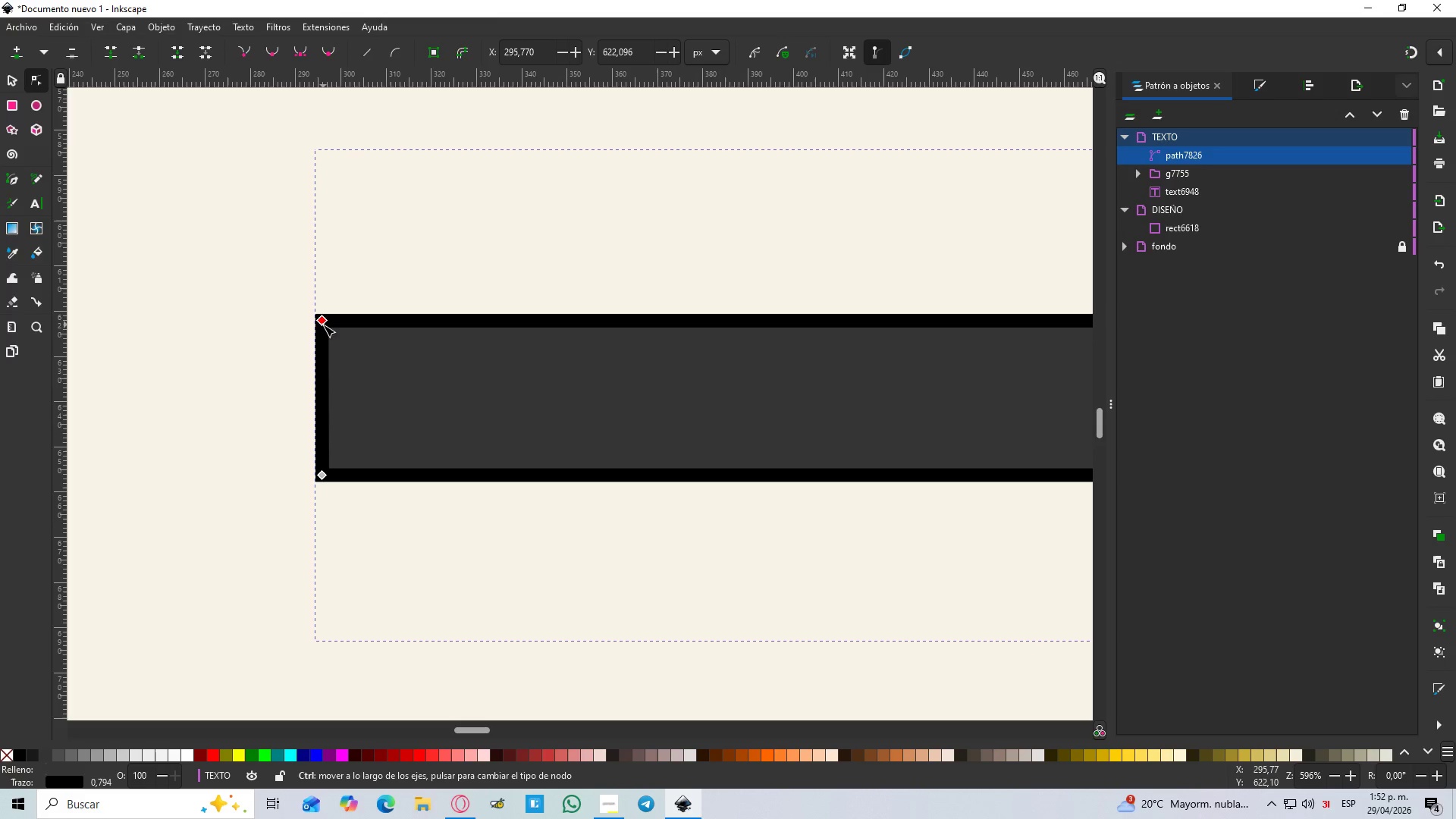 
key(Control+ControlLeft)
 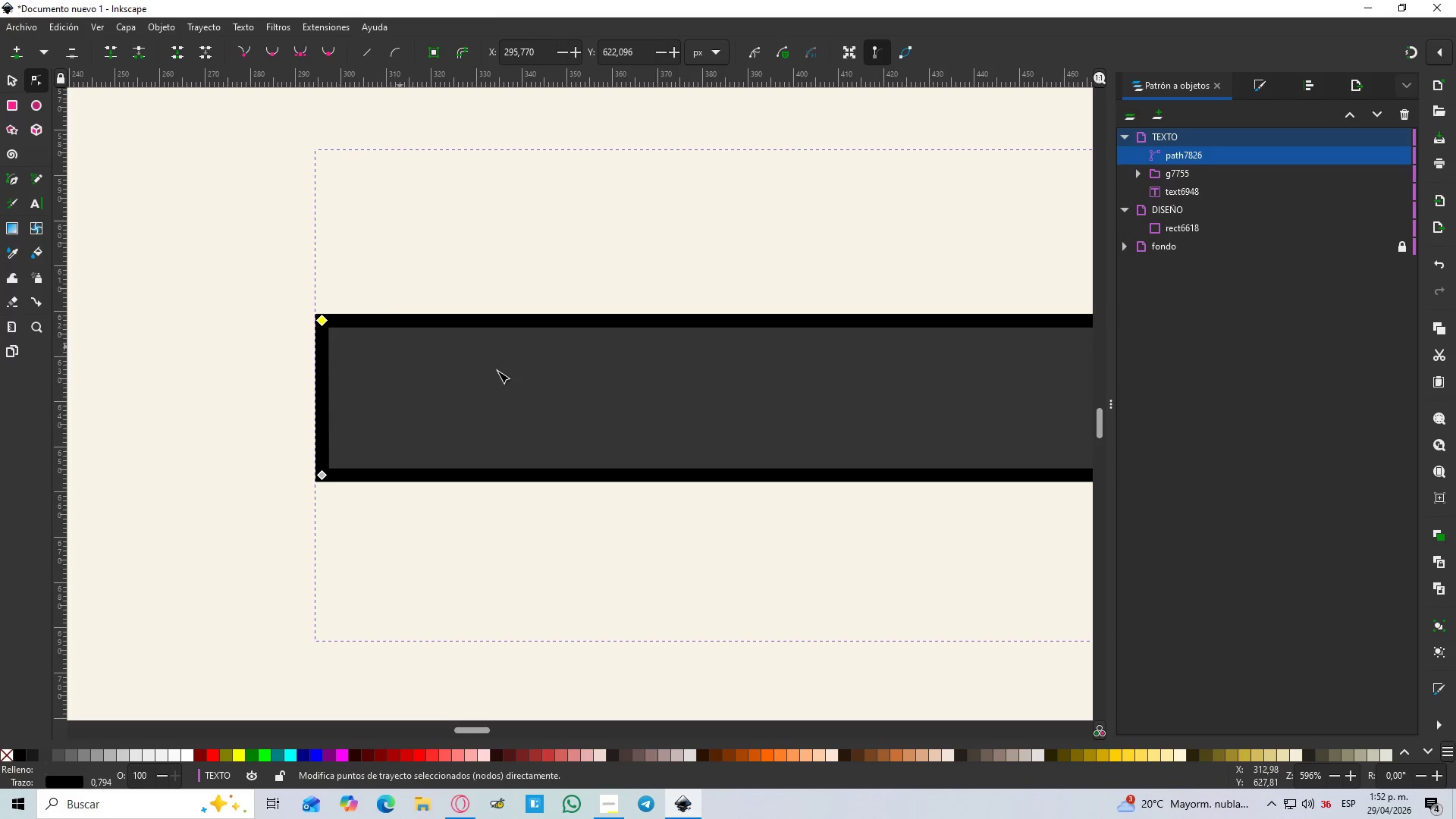 
hold_key(key=ControlLeft, duration=0.53)
scroll: coordinate [597, 379], scroll_direction: down, amount: 5.0
 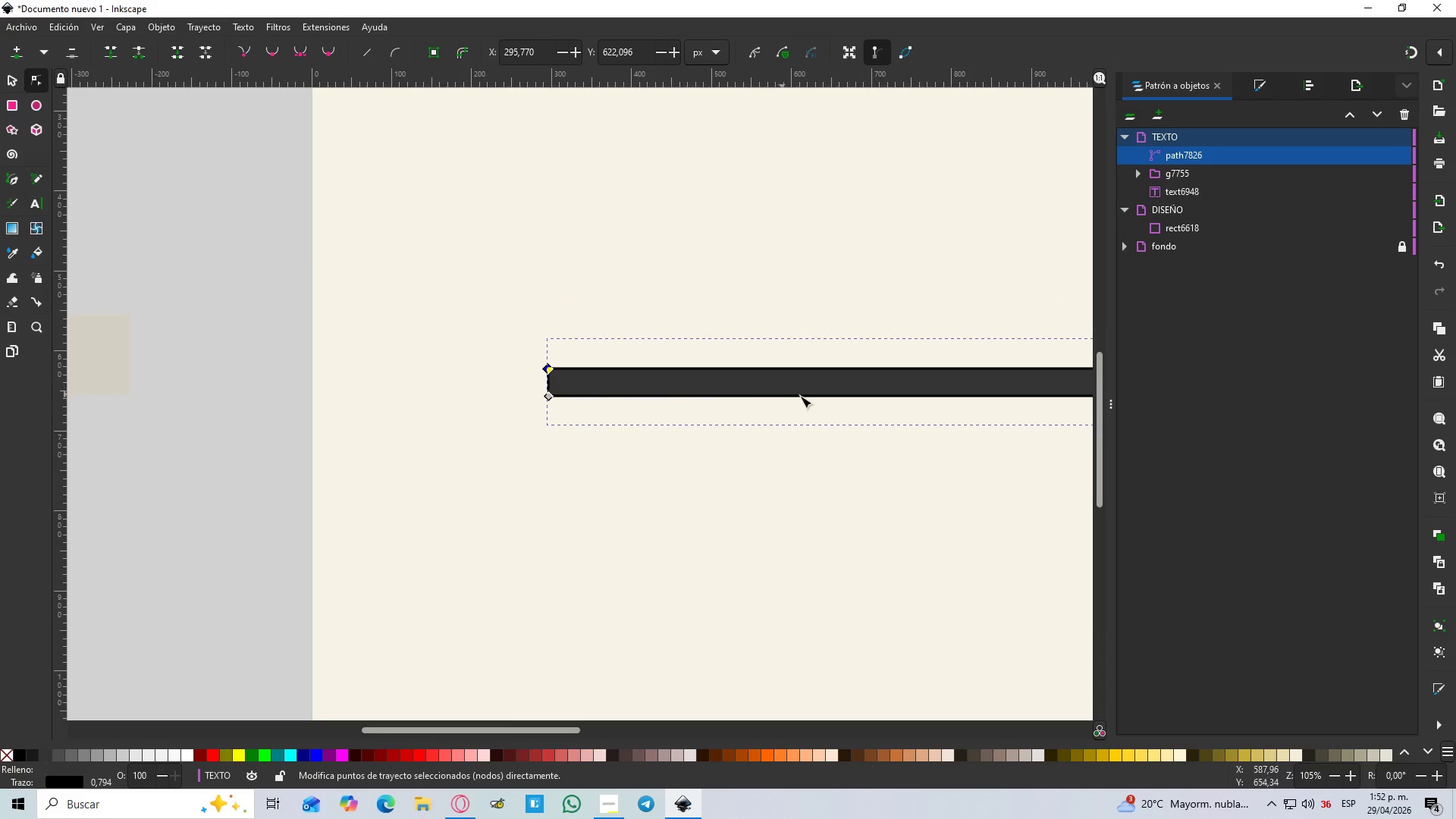 
hold_key(key=Space, duration=1.16)
 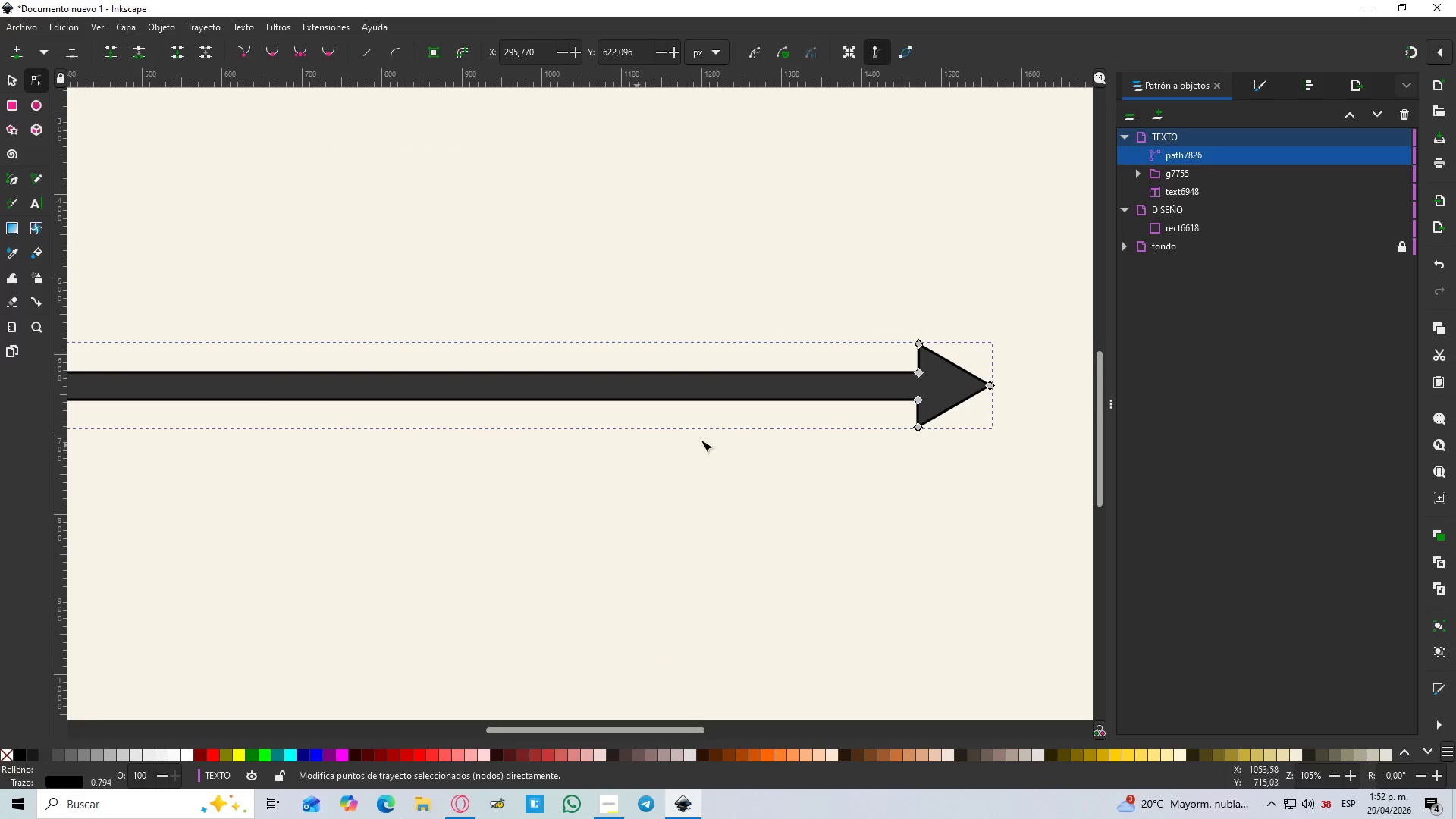 
hold_key(key=Space, duration=0.52)
 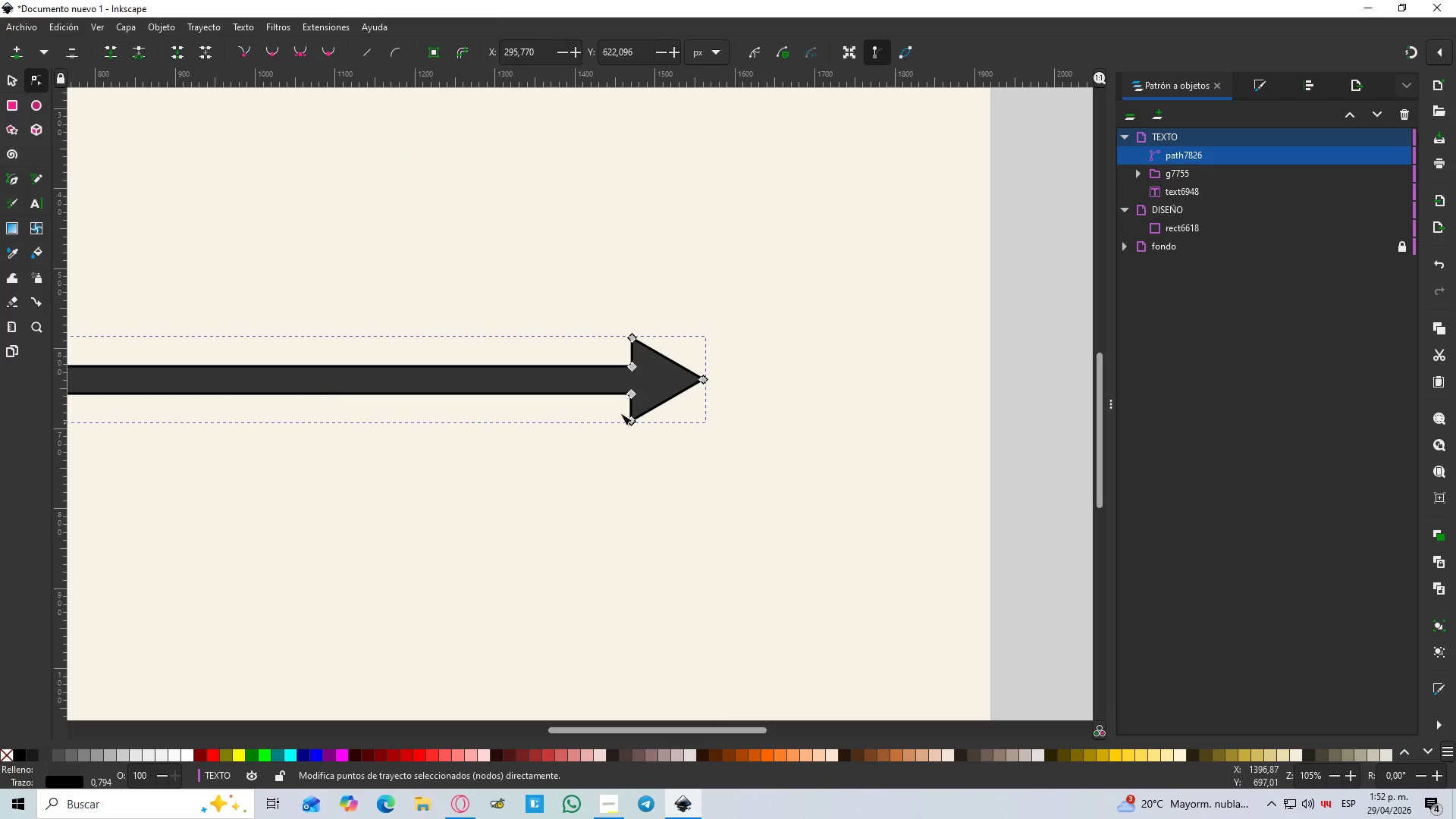 
hold_key(key=ControlLeft, duration=1.5)
scroll: coordinate [653, 380], scroll_direction: up, amount: 4.0
 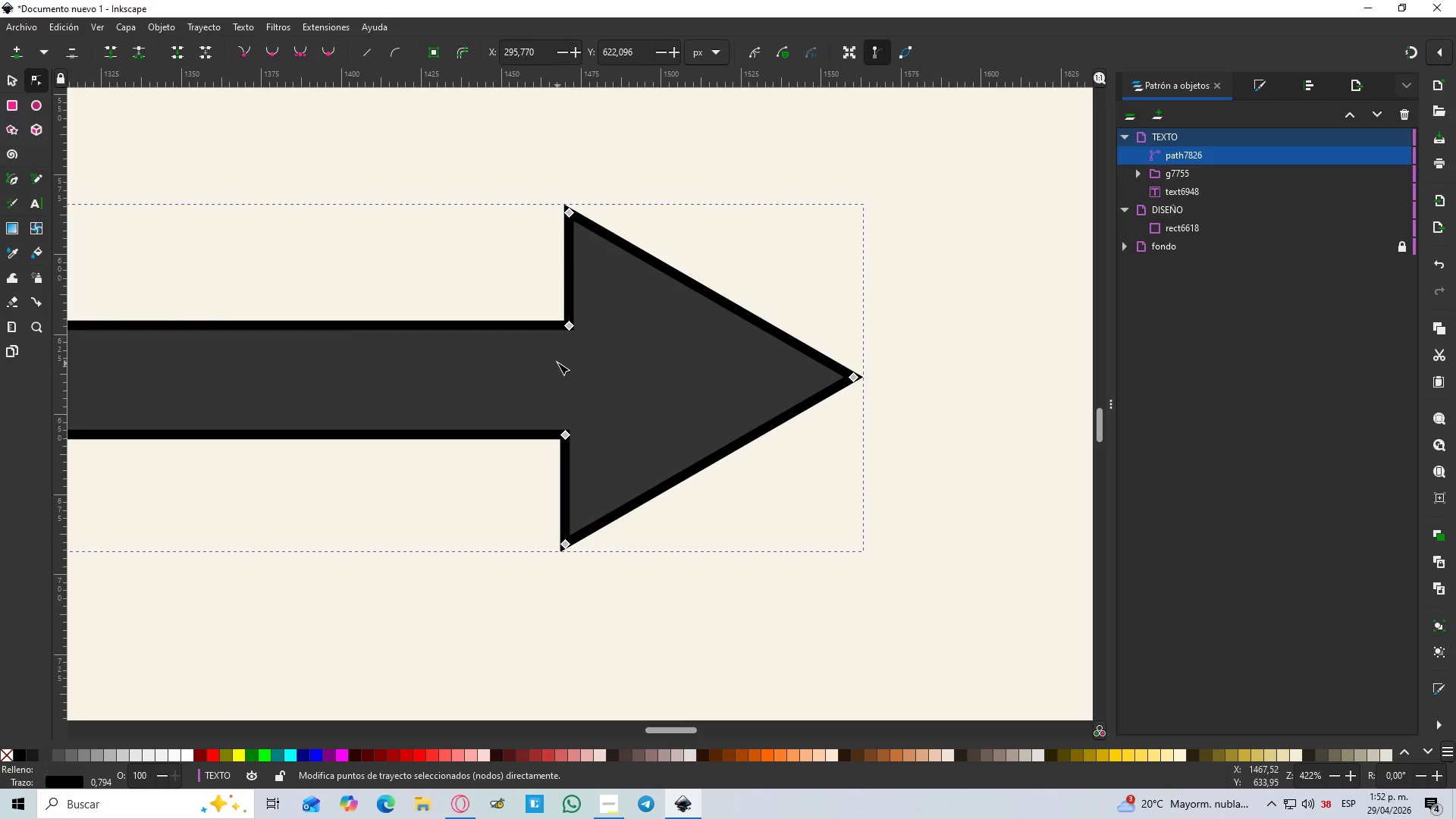 
hold_key(key=ControlLeft, duration=1.51)
 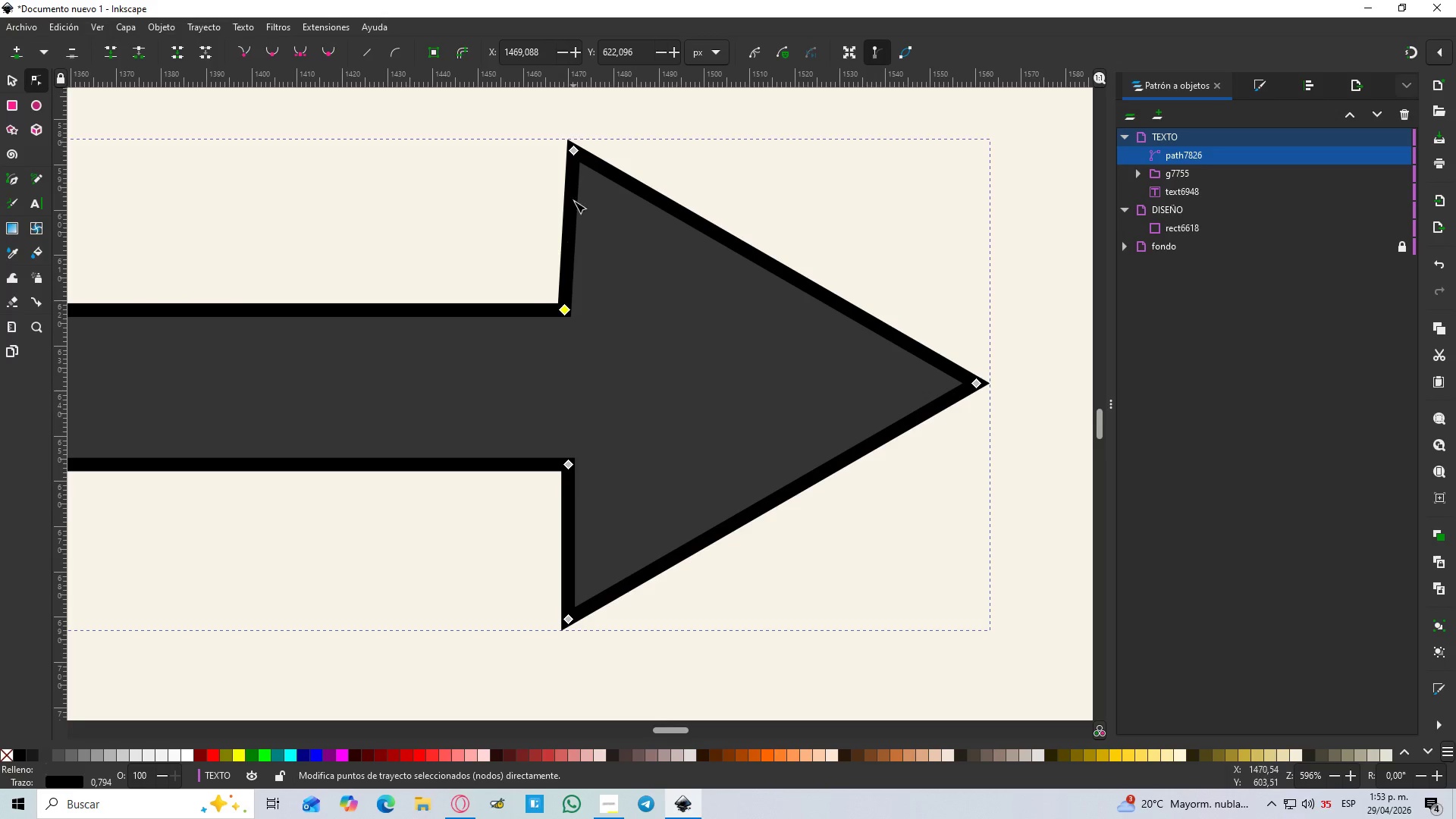 
scroll: coordinate [557, 362], scroll_direction: up, amount: 1.0
 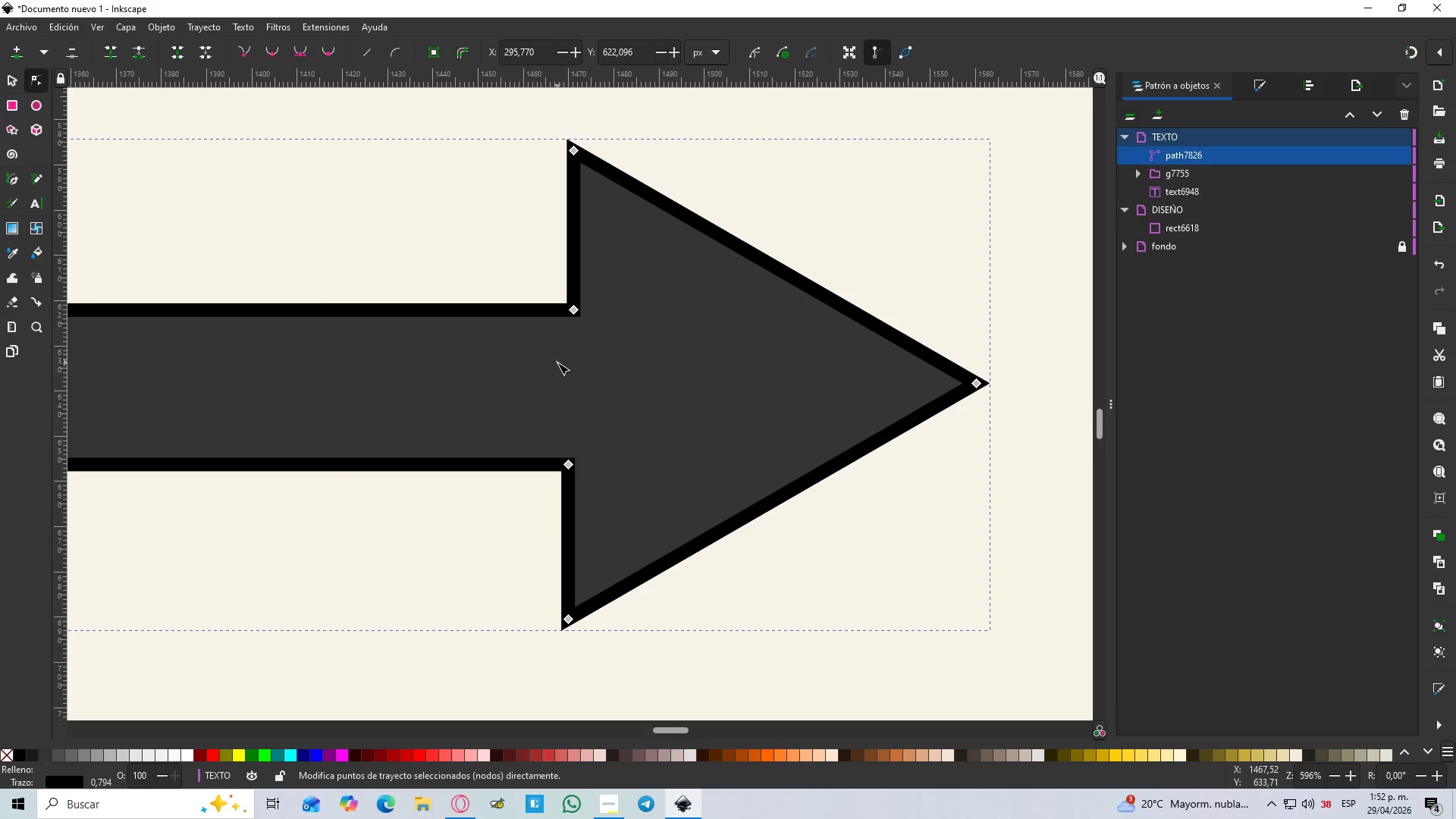 
left_click_drag(start_coordinate=[577, 313], to_coordinate=[568, 313])
 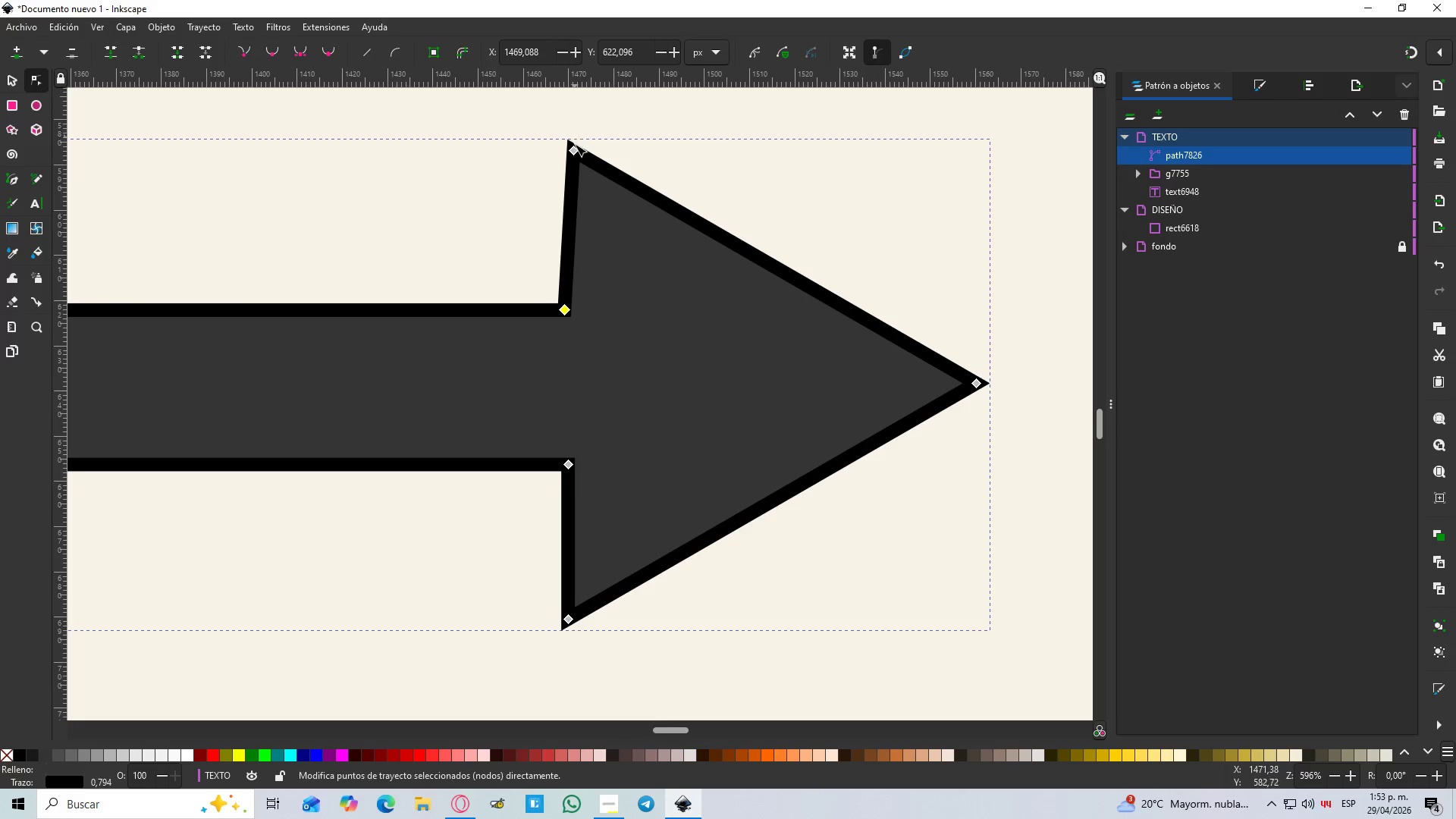 
hold_key(key=ControlLeft, duration=1.52)
left_click_drag(start_coordinate=[574, 152], to_coordinate=[563, 155])
 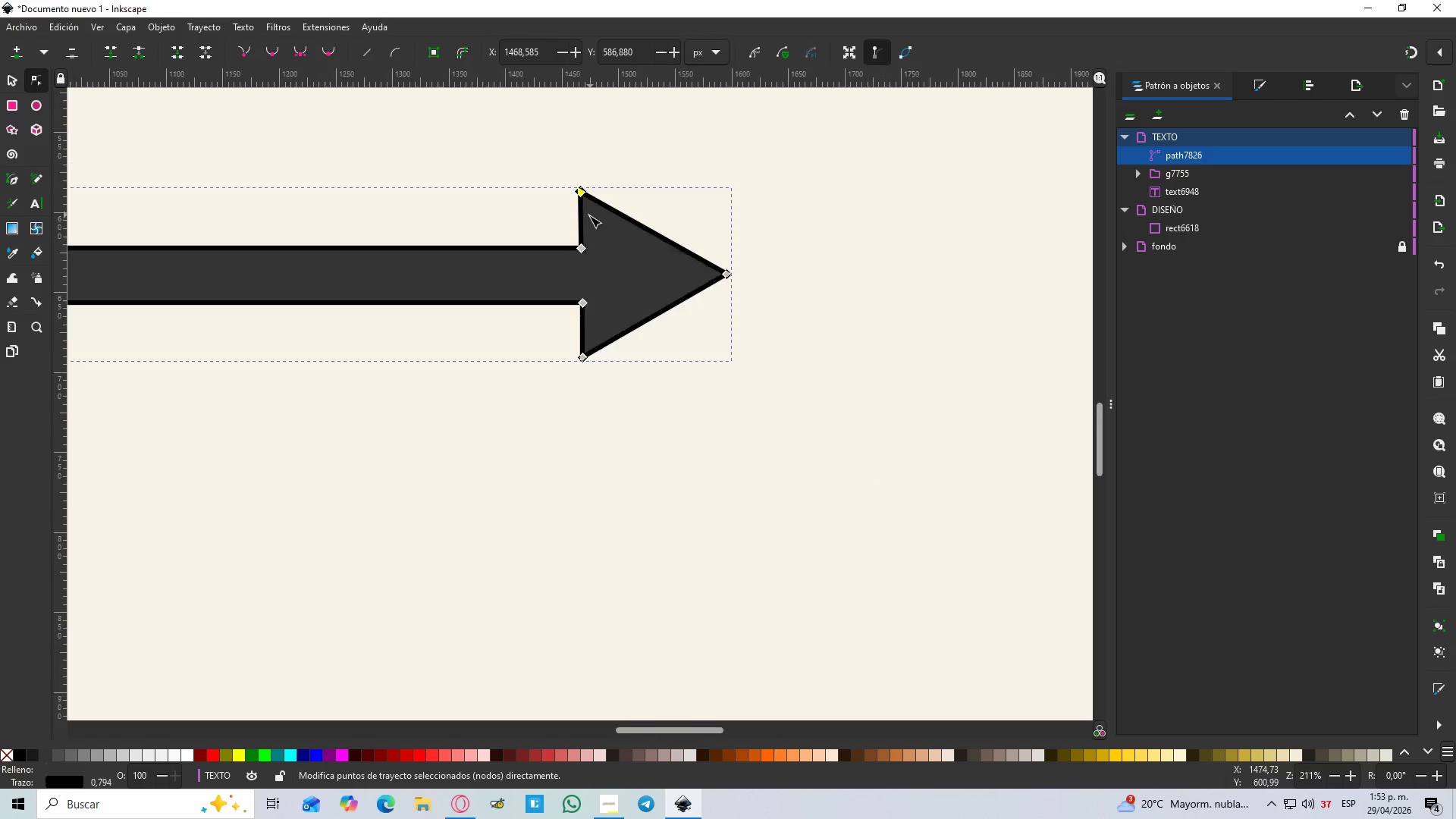 
hold_key(key=ControlLeft, duration=1.14)
 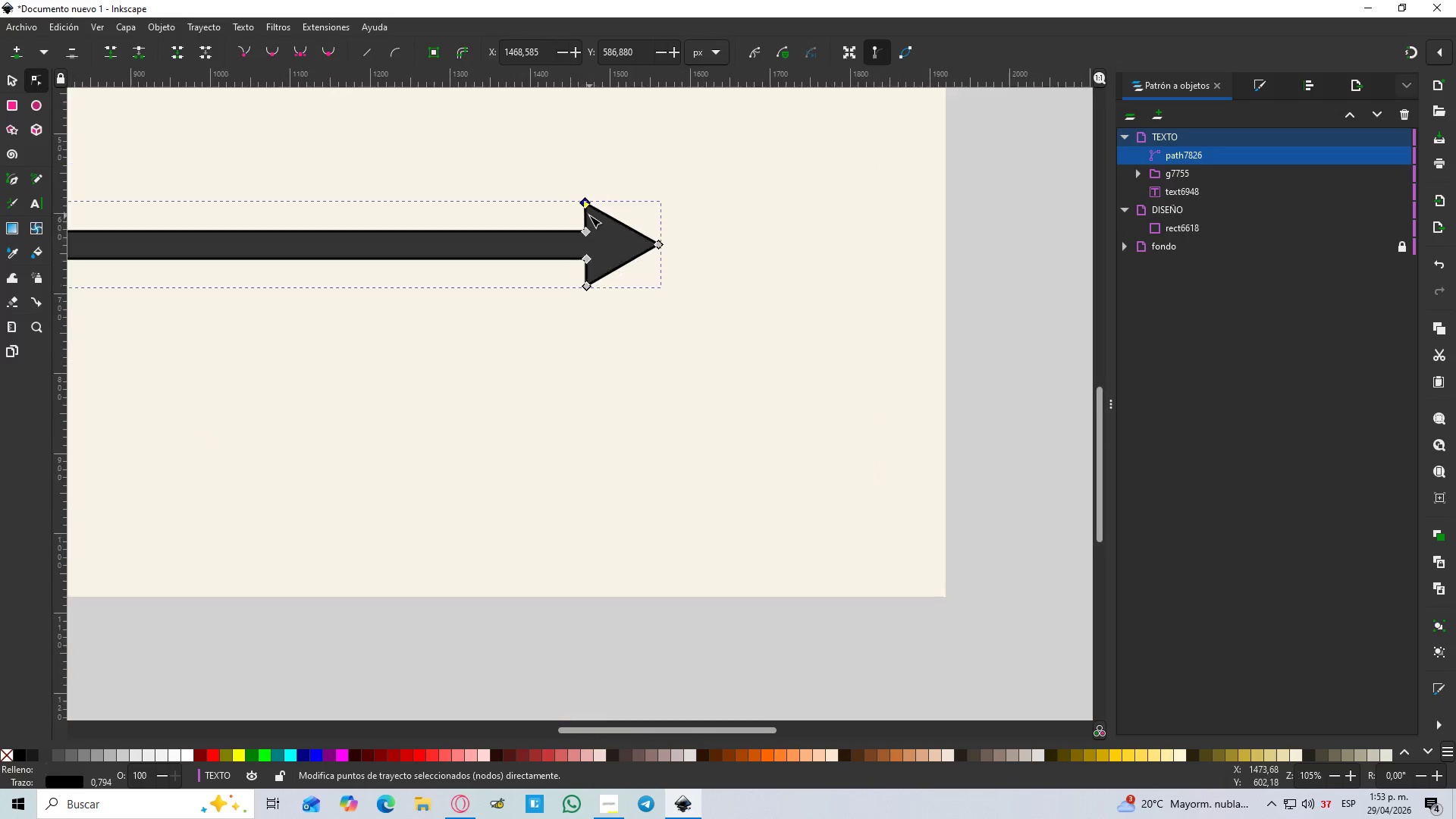 
hold_key(key=ControlLeft, duration=0.92)
scroll: coordinate [589, 215], scroll_direction: down, amount: 6.0
 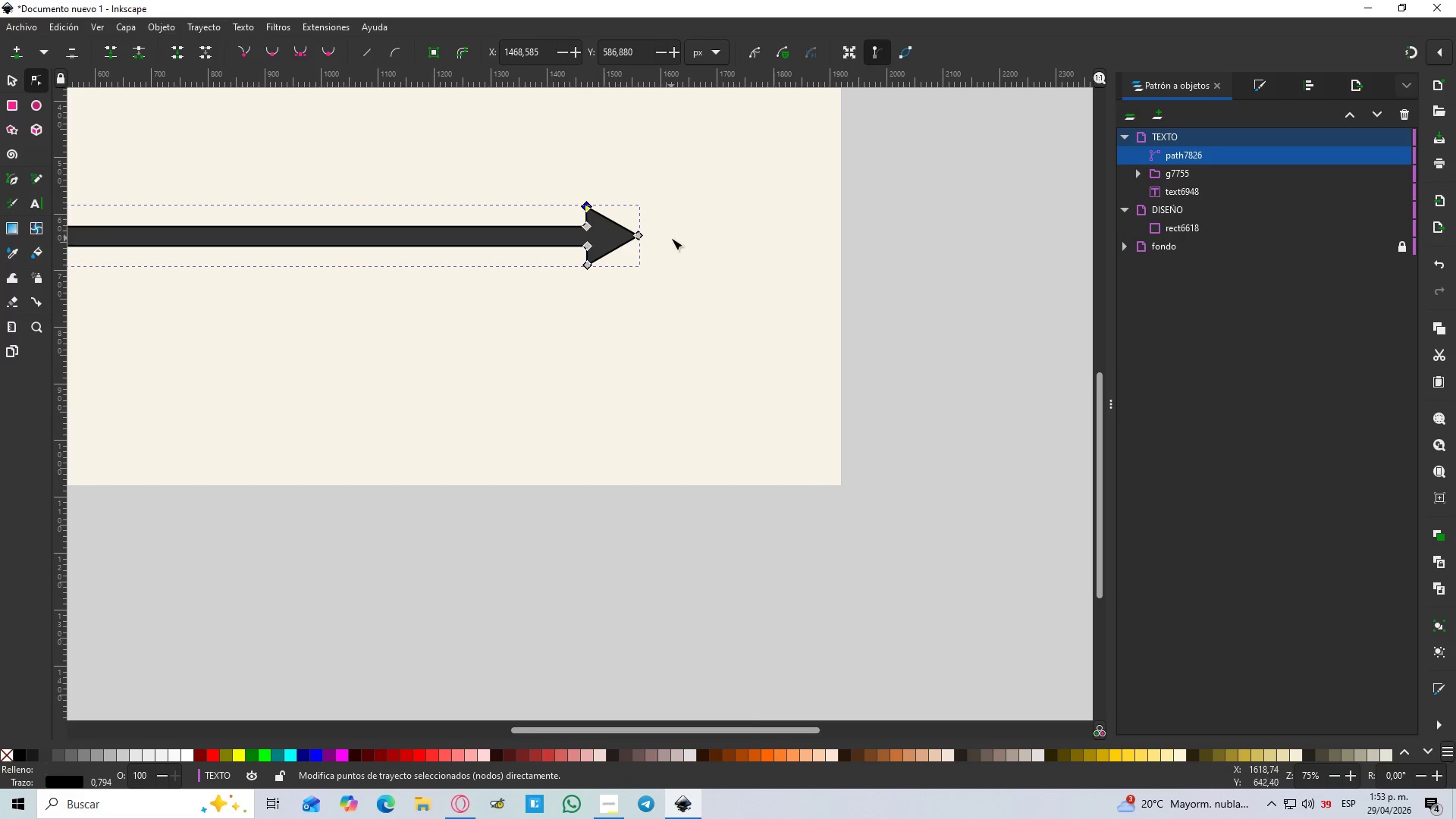 
hold_key(key=ControlLeft, duration=0.39)
 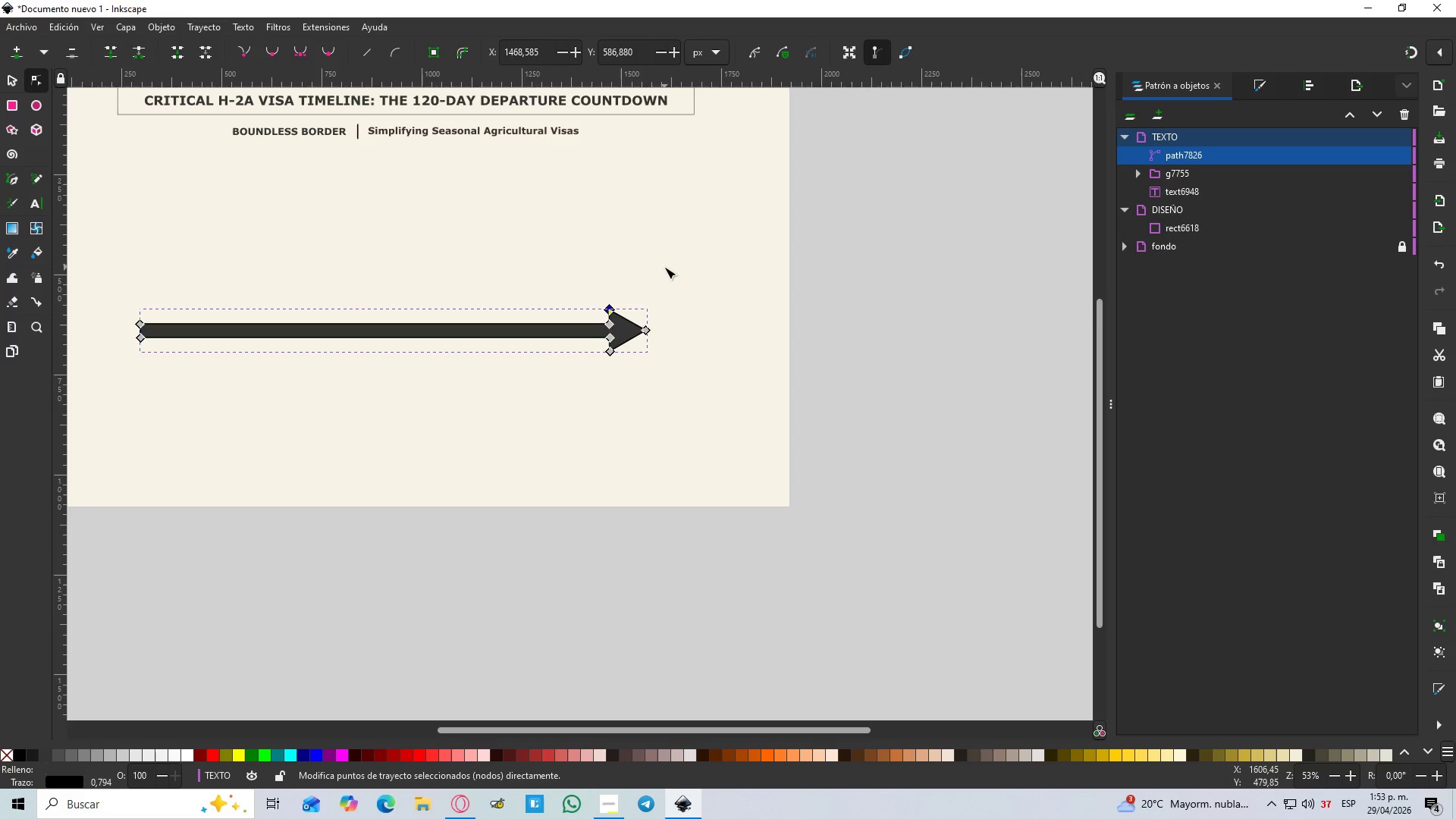 
scroll: coordinate [672, 247], scroll_direction: up, amount: 2.0
 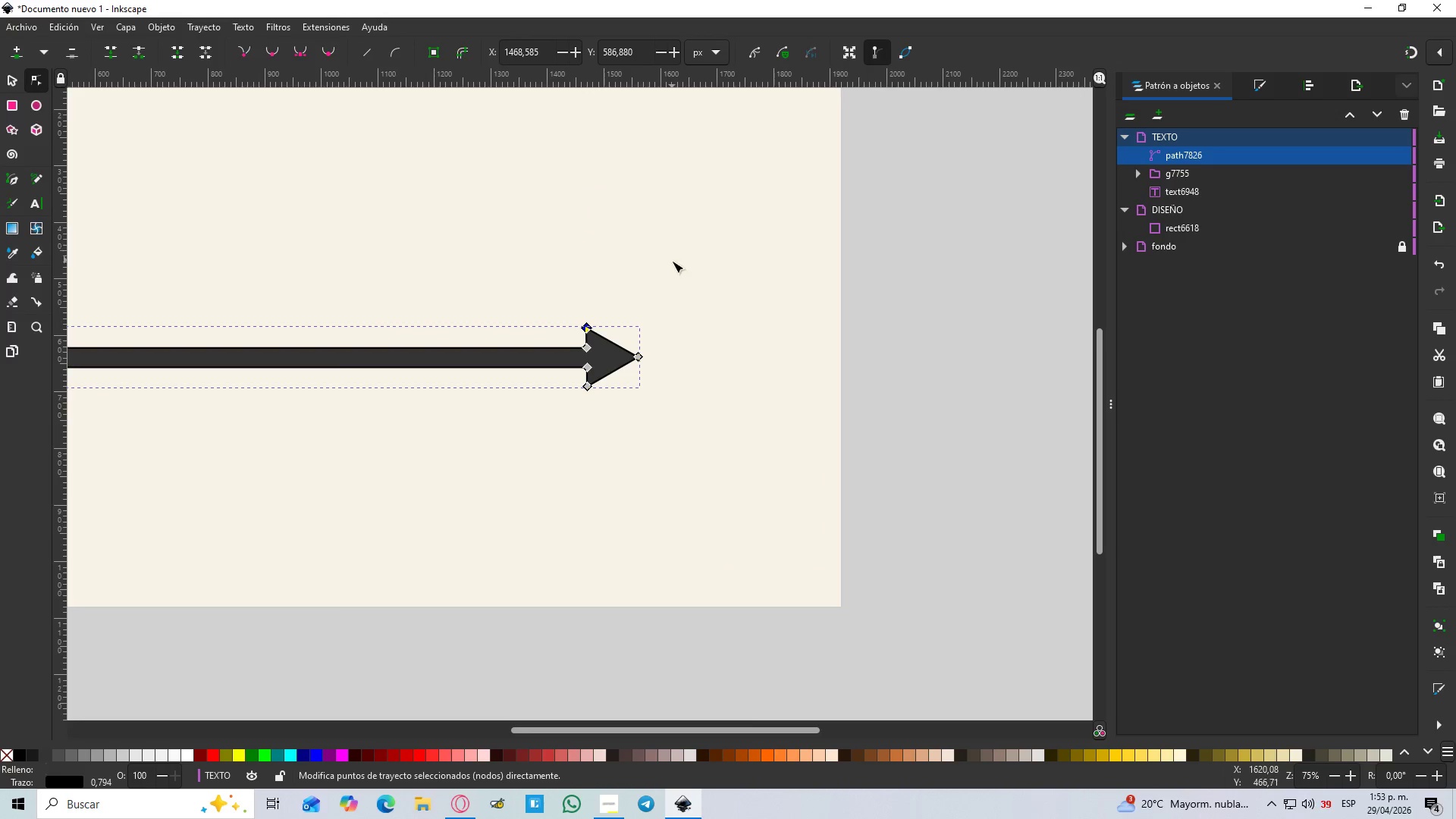 
scroll: coordinate [664, 266], scroll_direction: down, amount: 1.0
 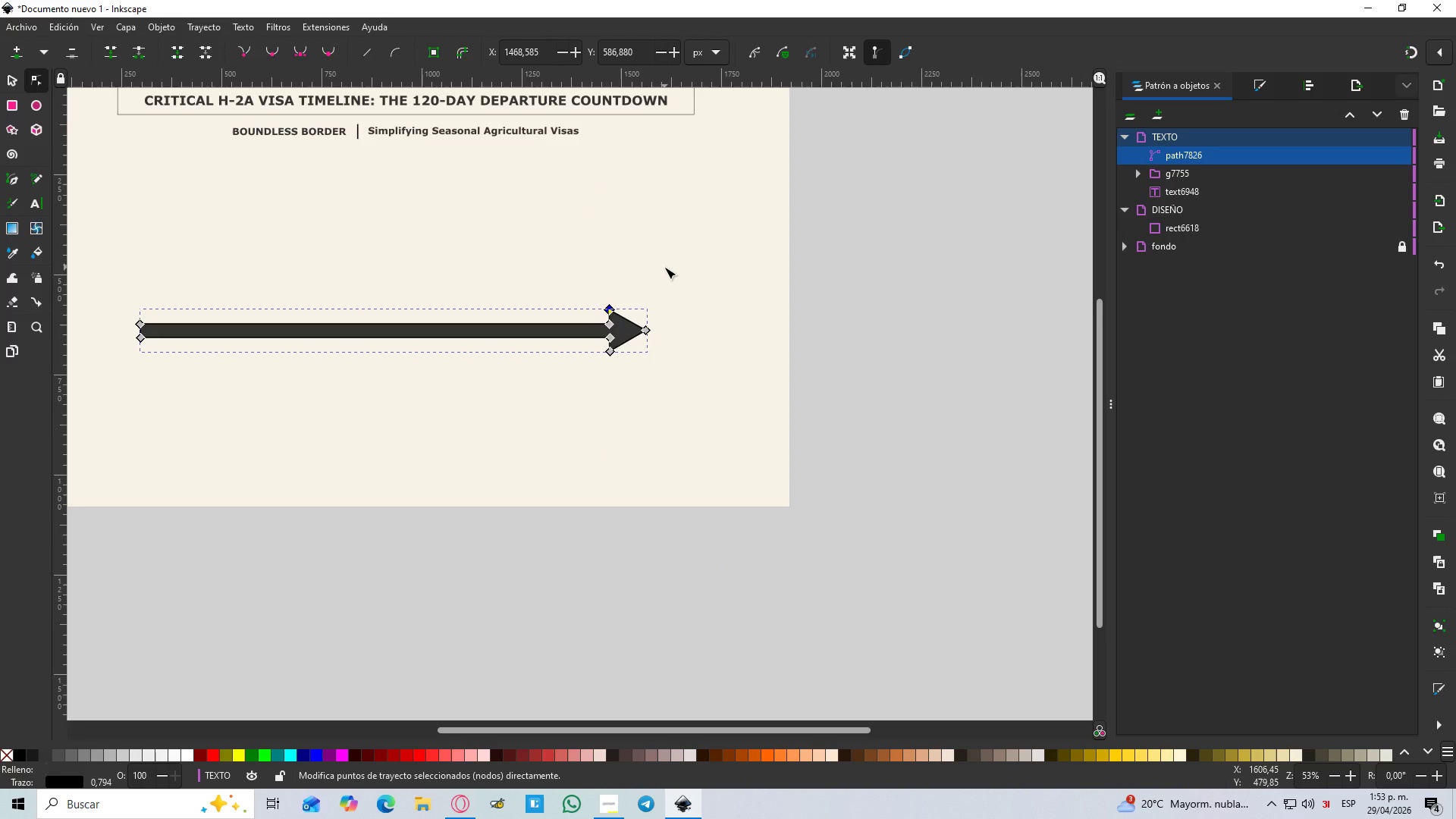 
wait(8.88)
 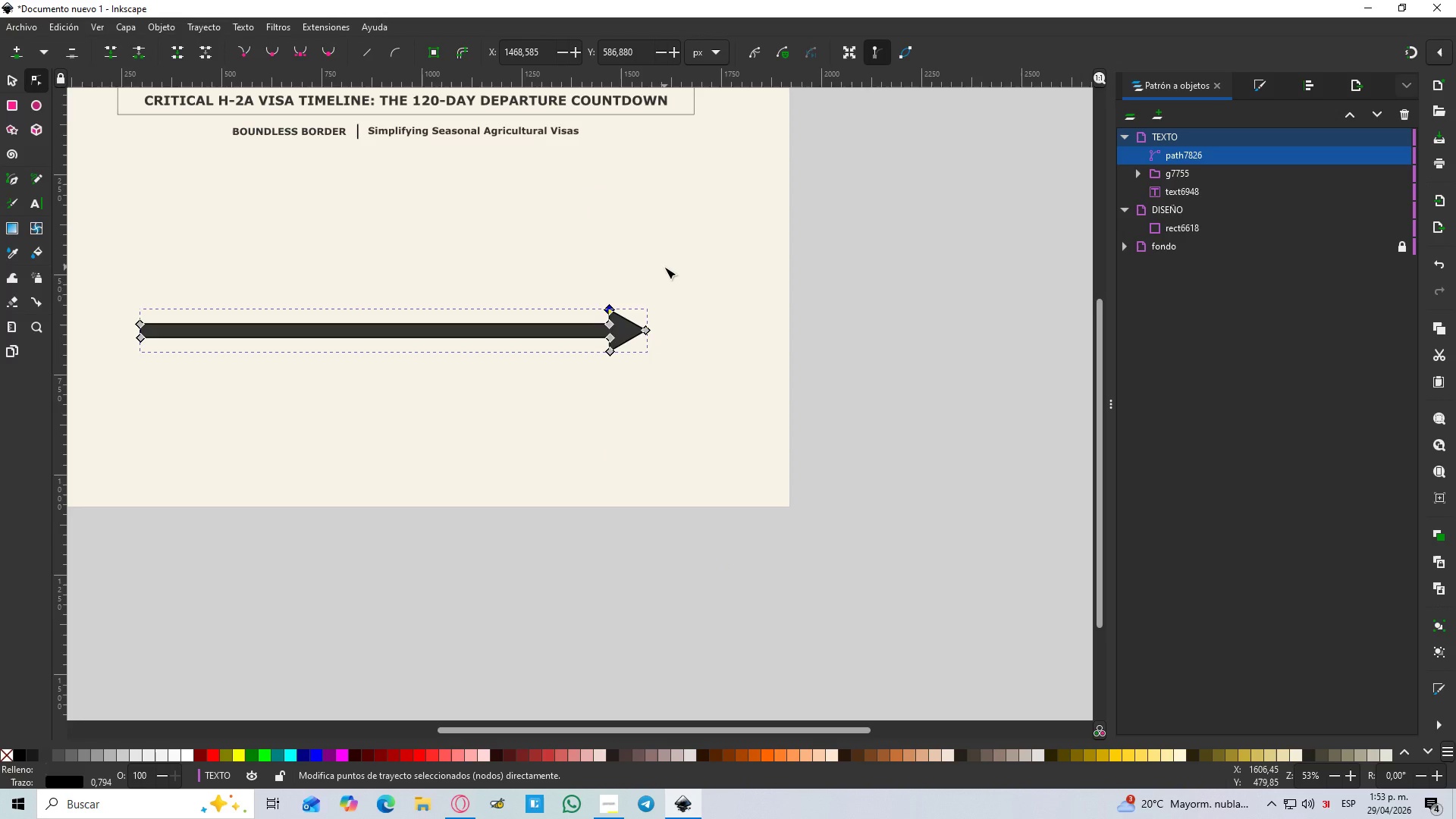 
left_click([12, 78])
 